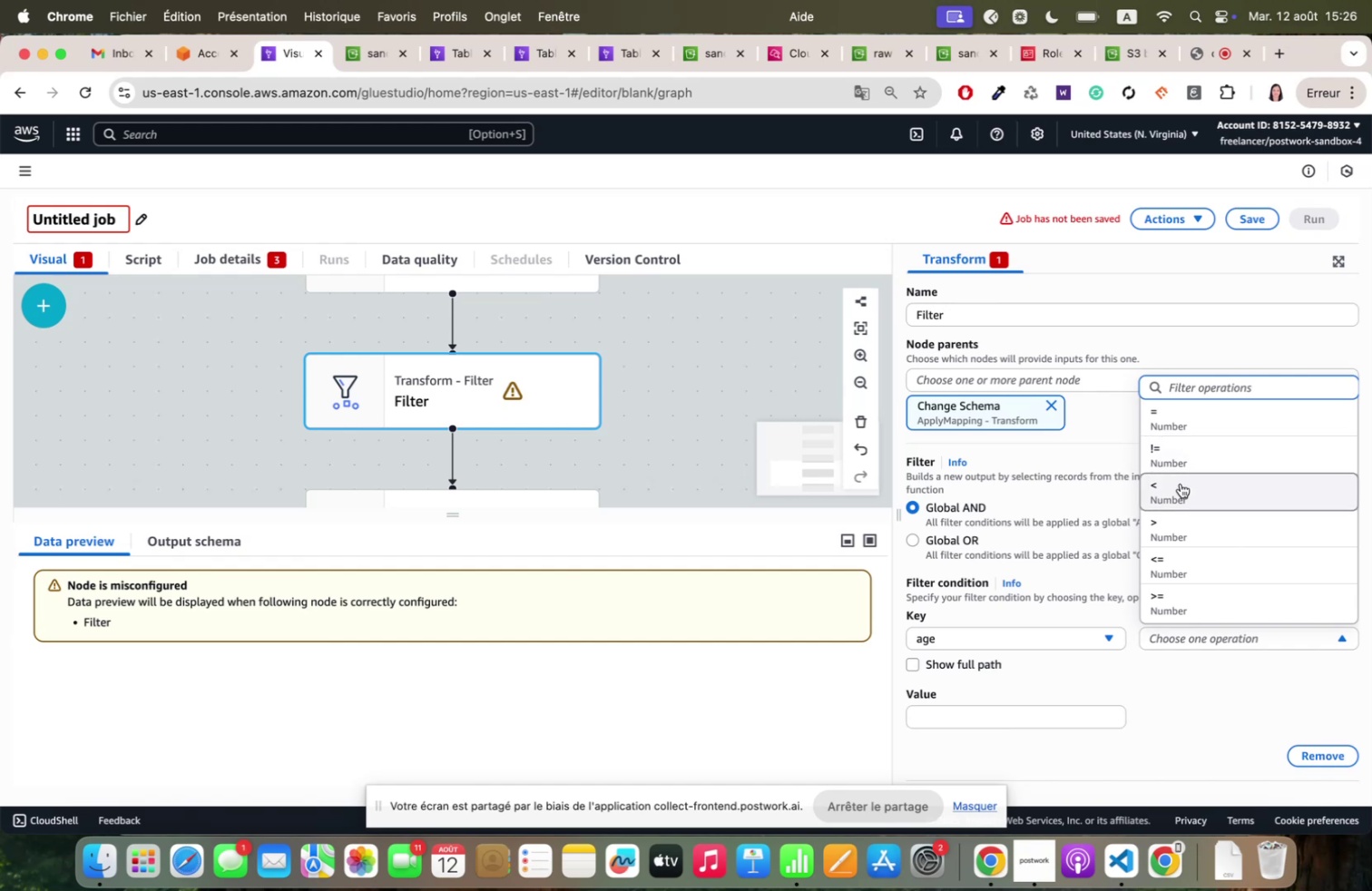 
left_click([1171, 530])
 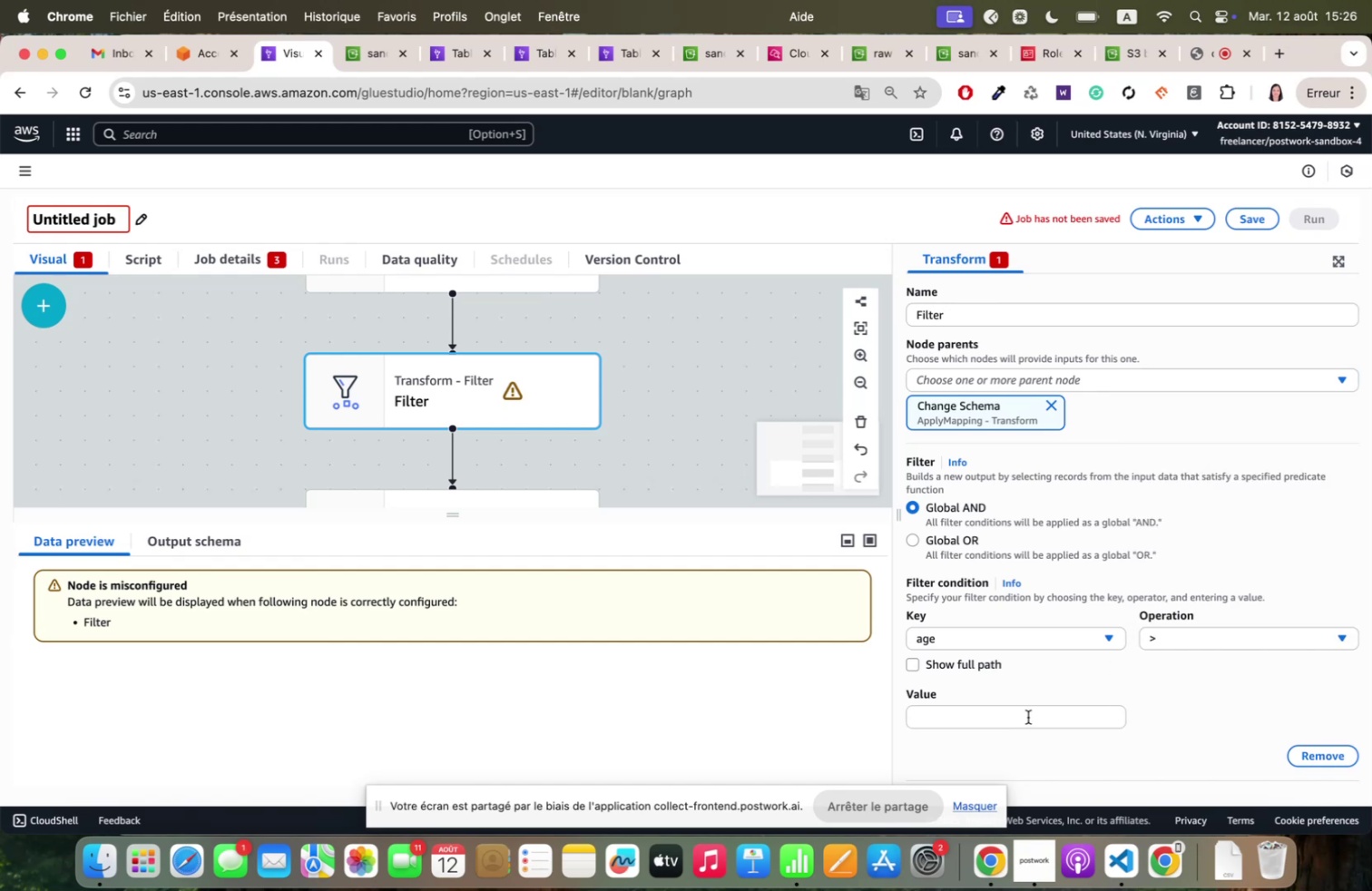 
left_click([1025, 710])
 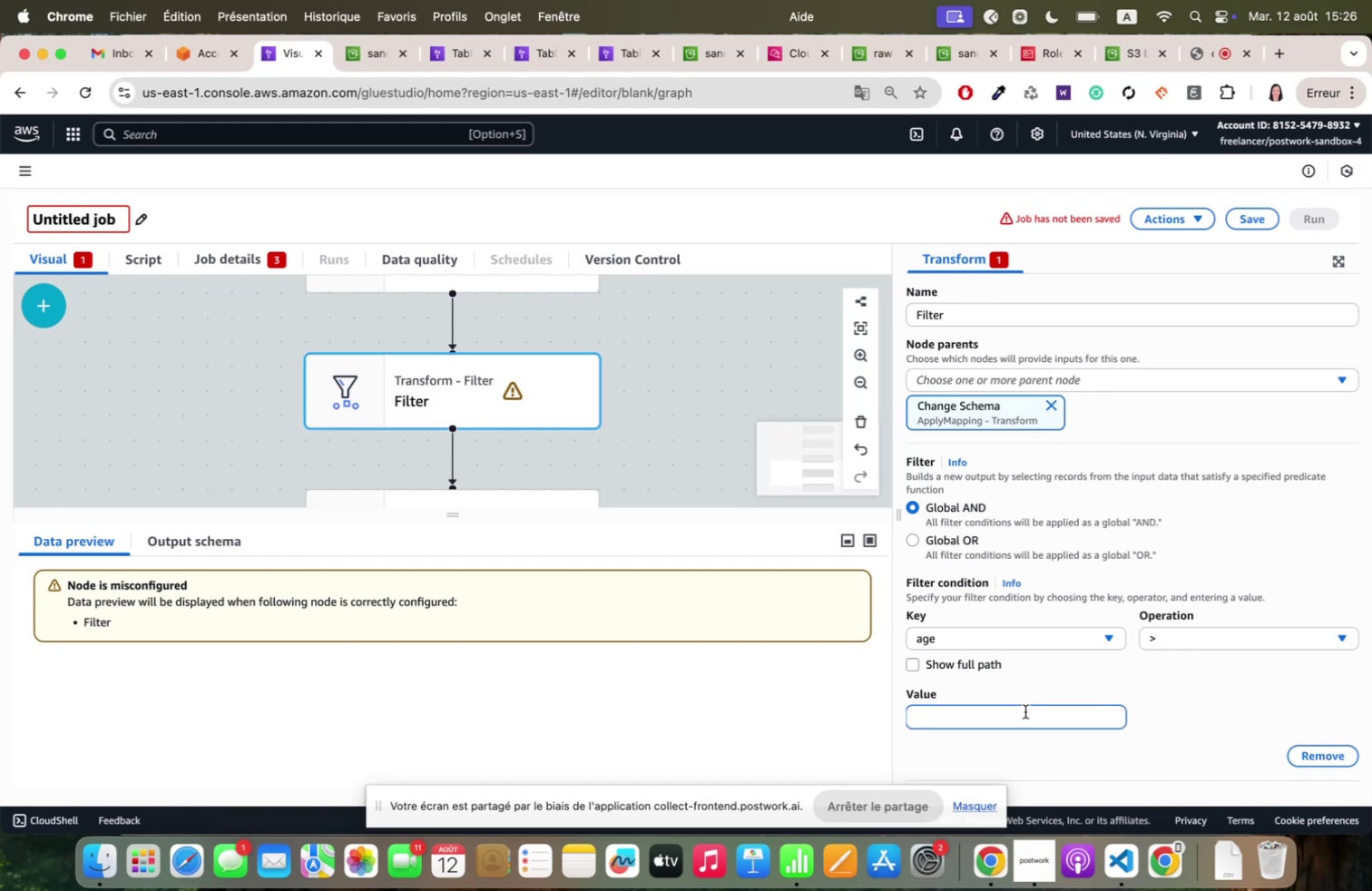 
type(@))
 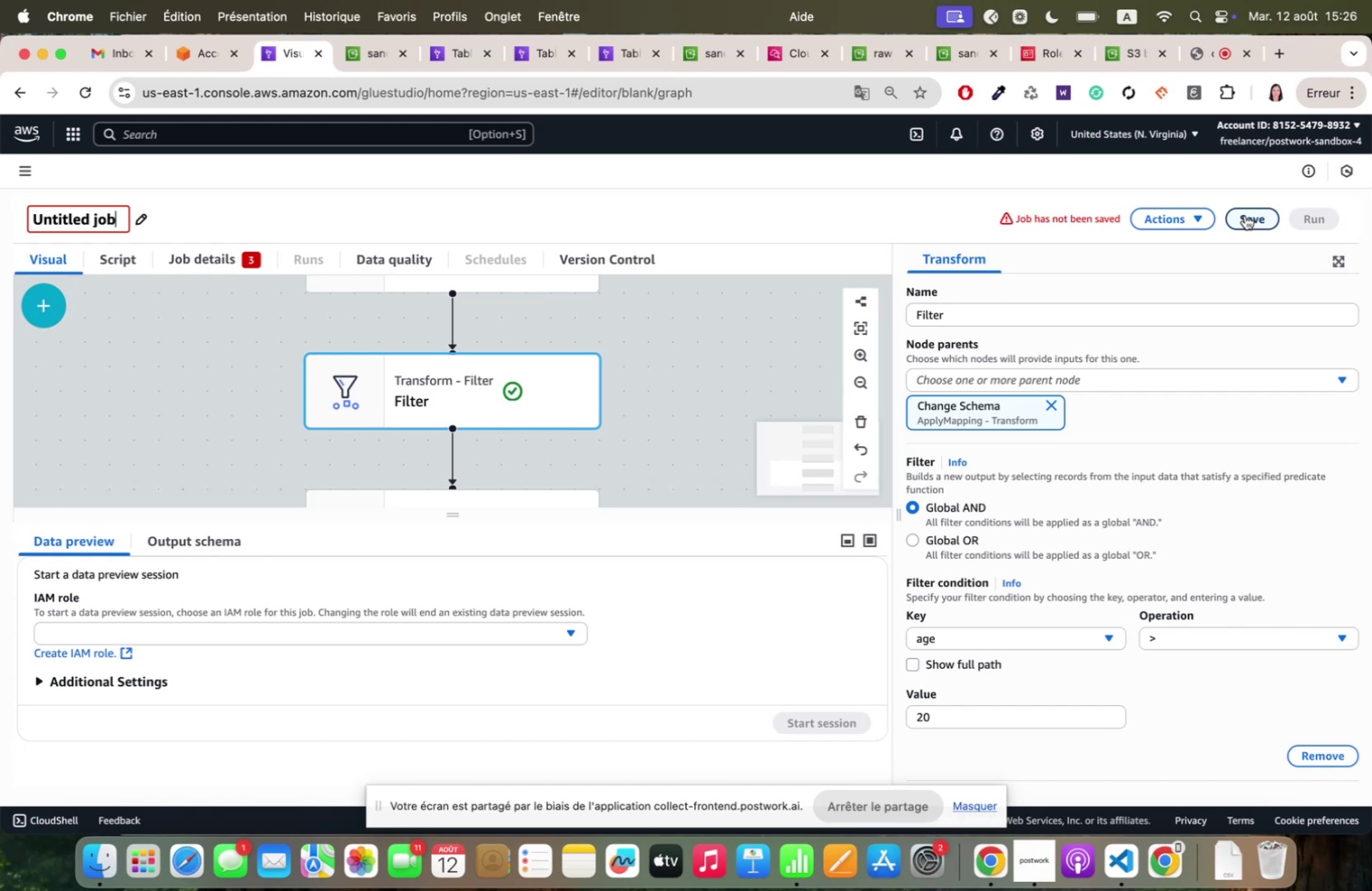 
wait(7.73)
 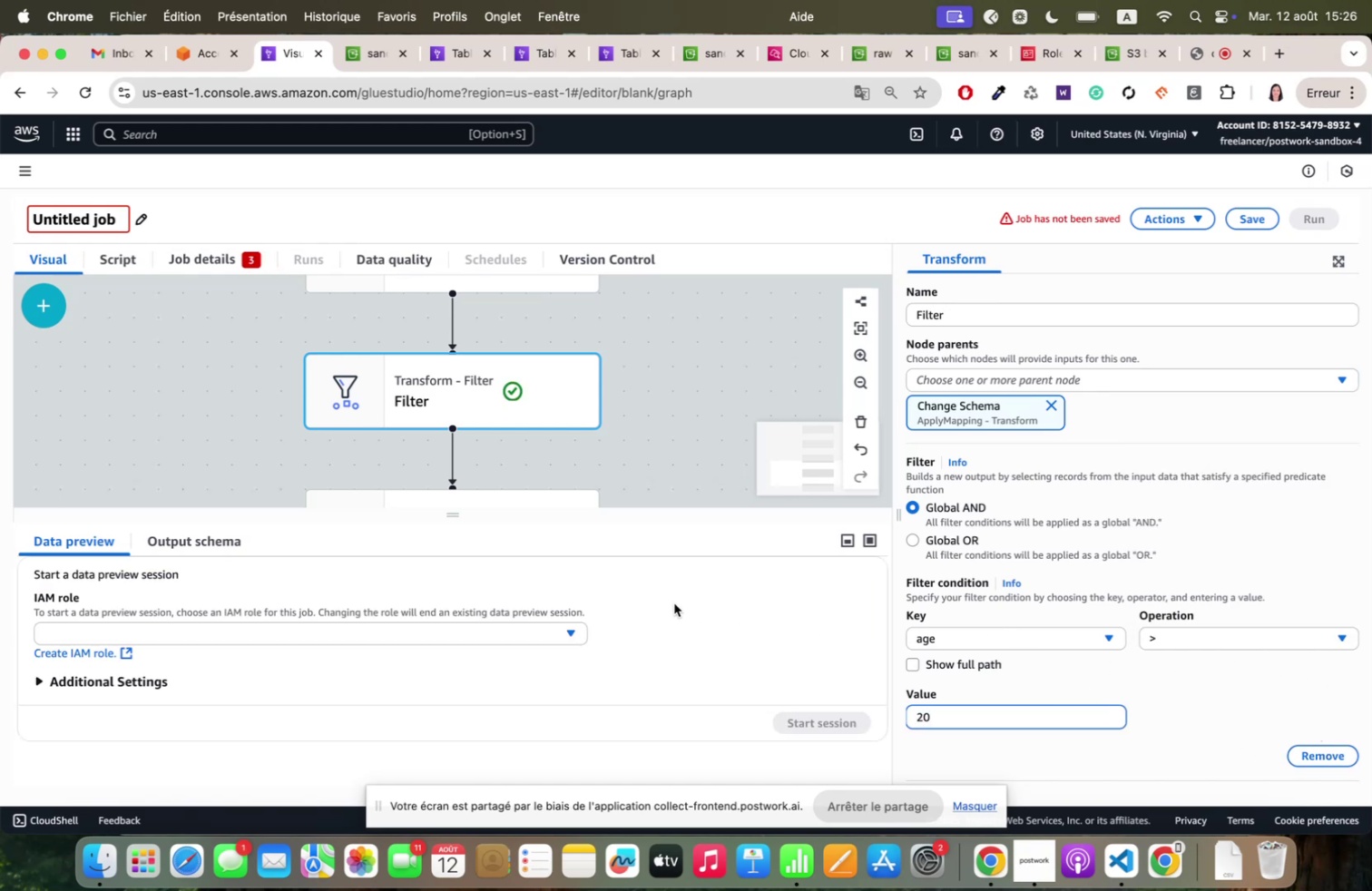 
left_click([209, 255])
 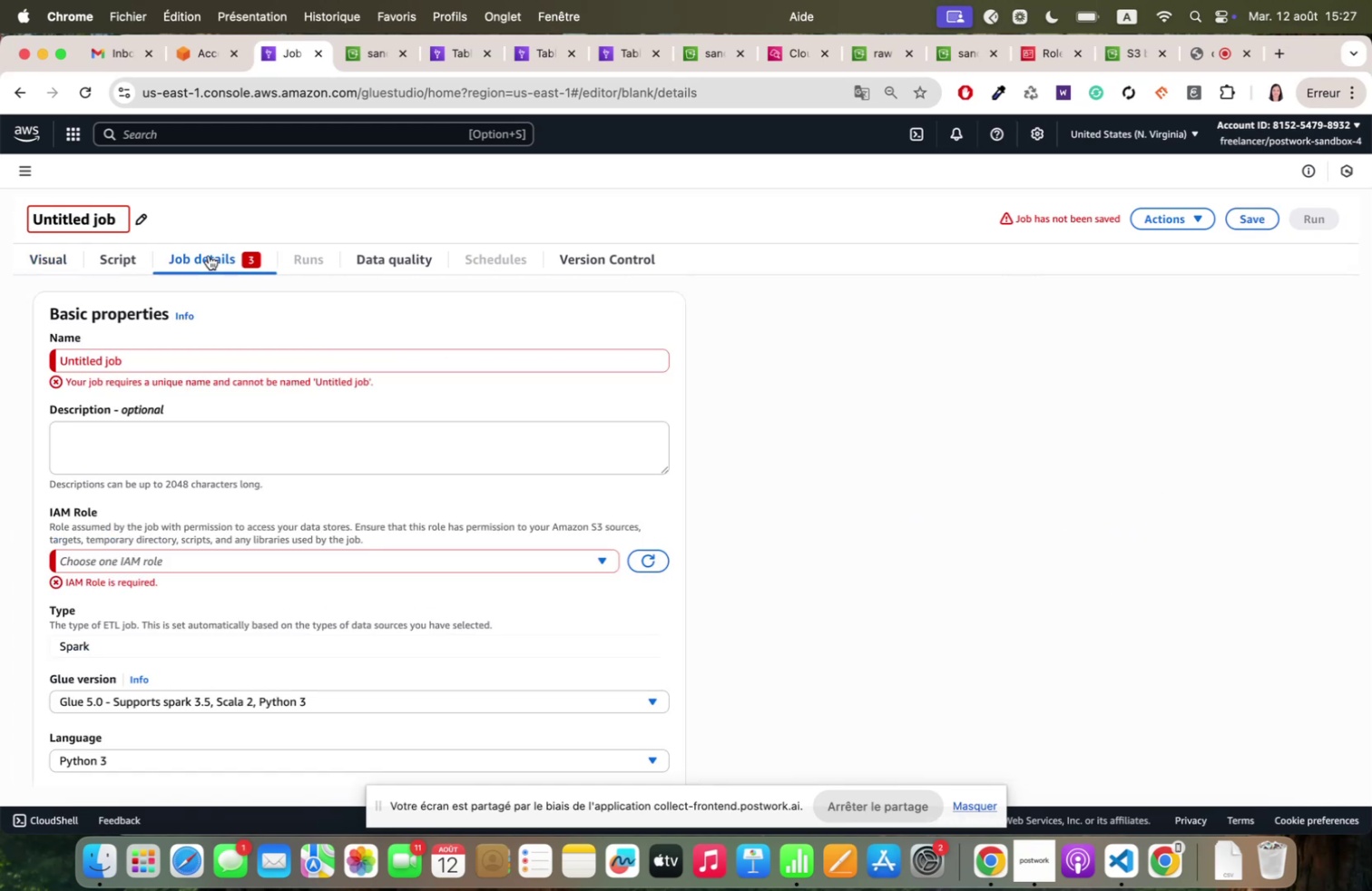 
wait(10.86)
 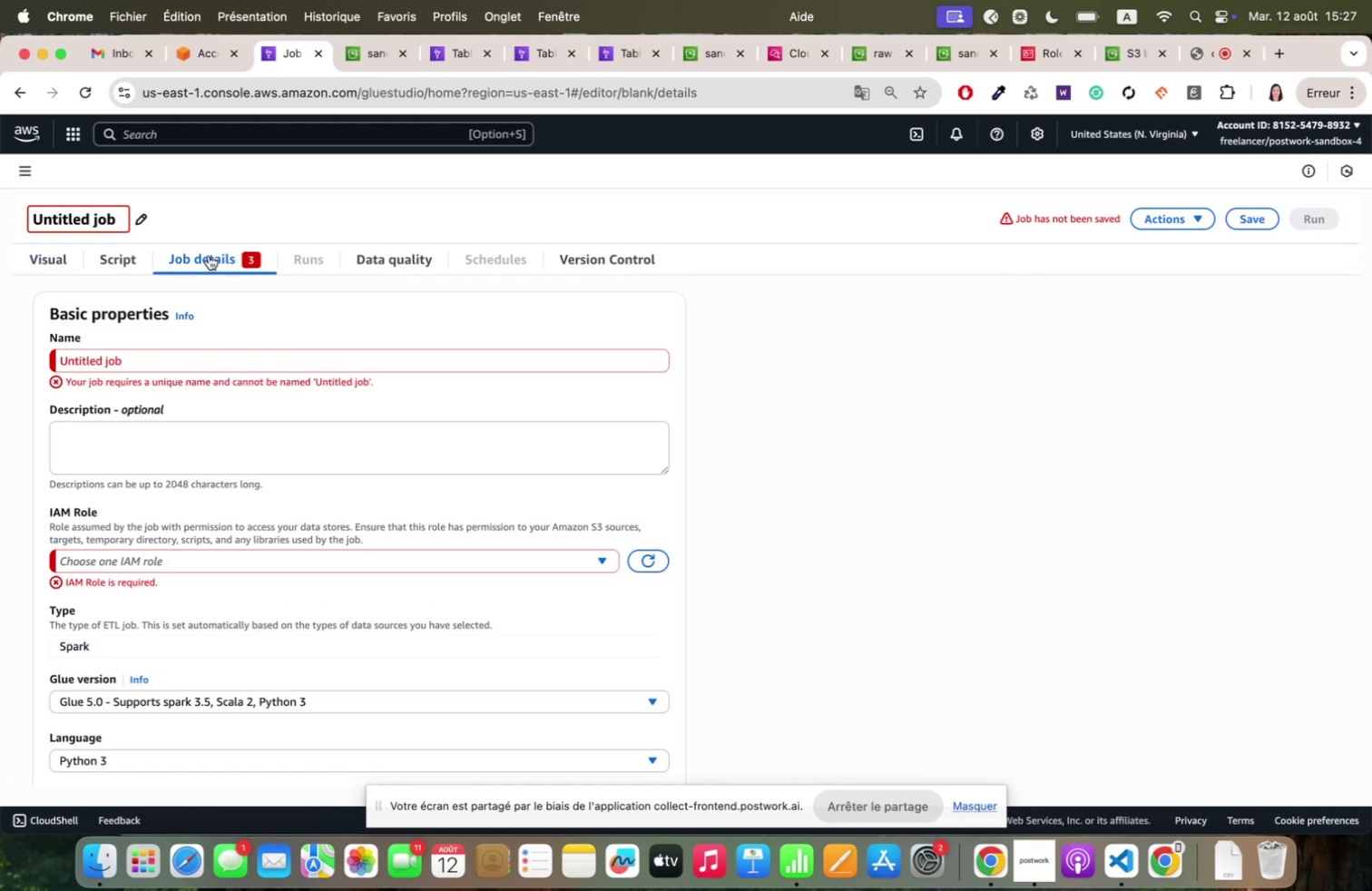 
double_click([146, 359])
 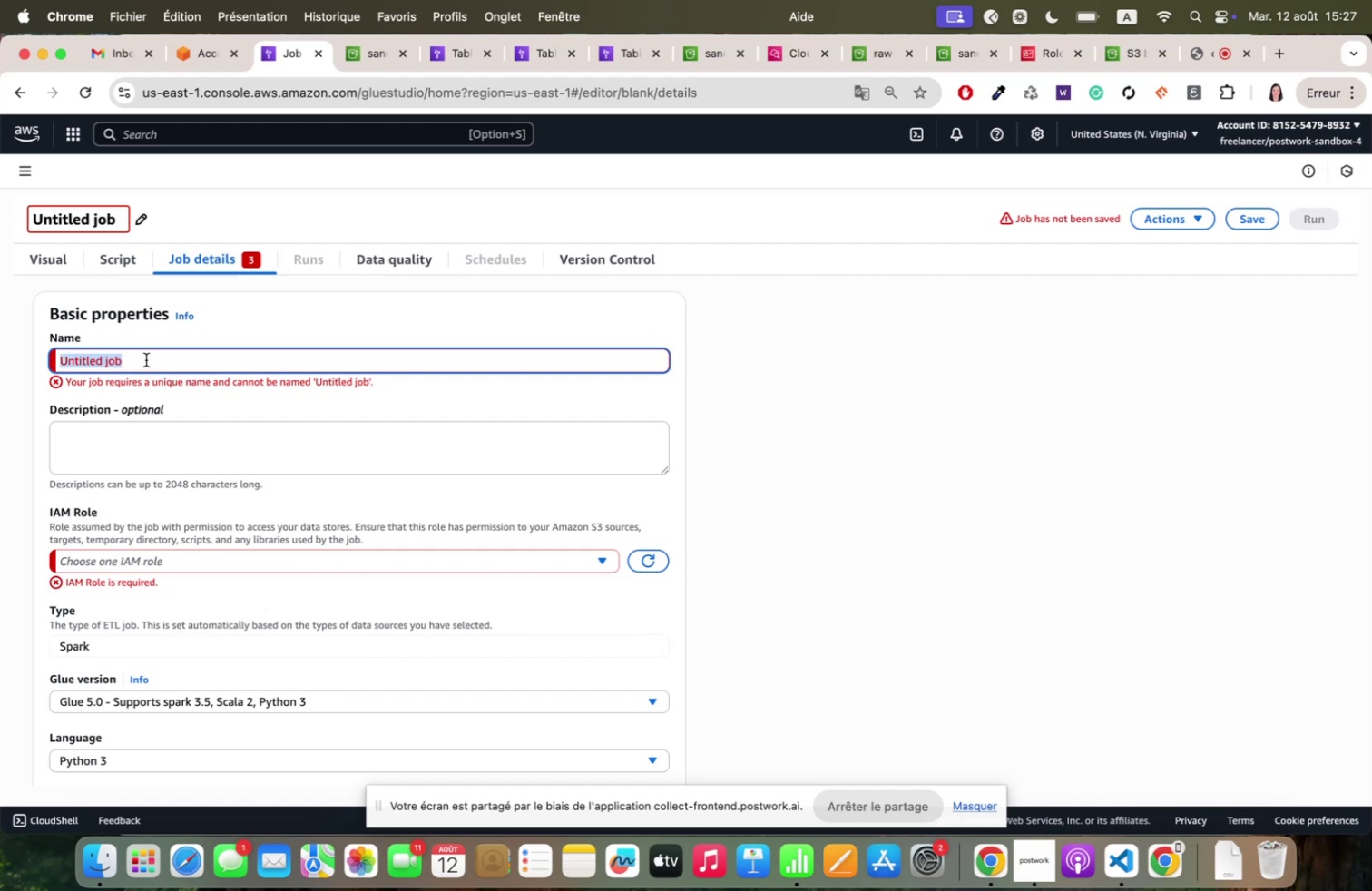 
triple_click([146, 359])
 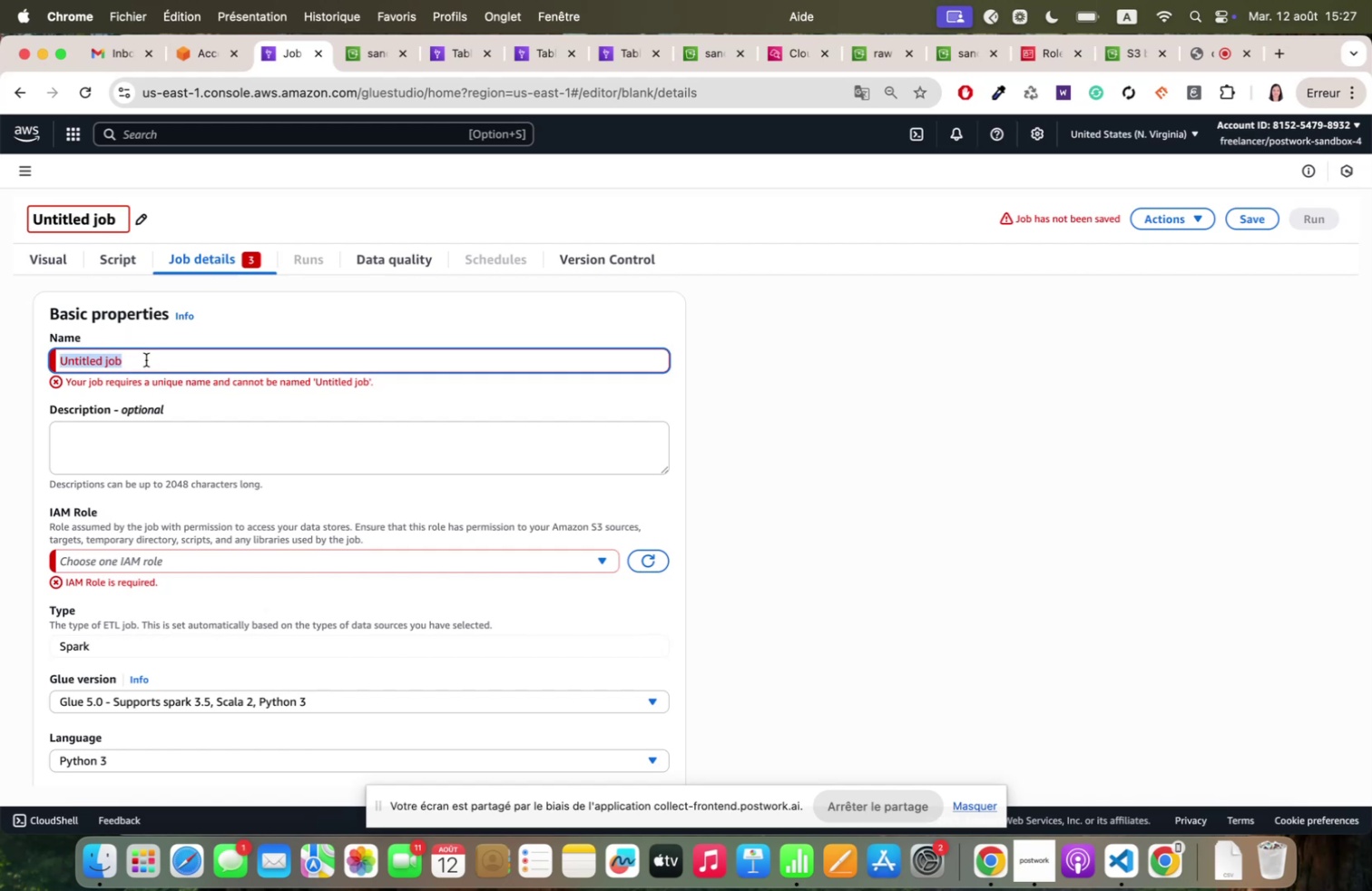 
type(job!)
 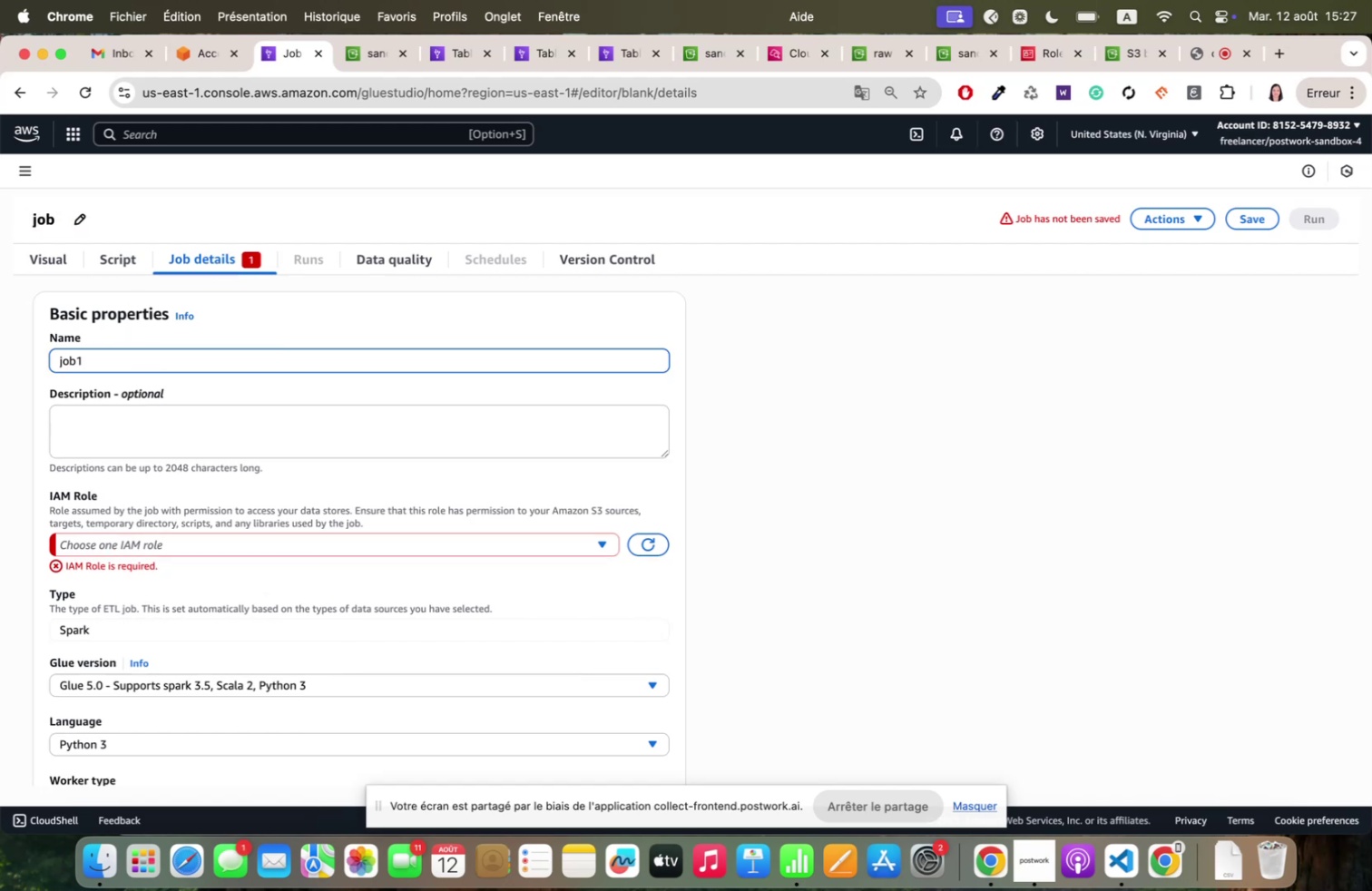 
scroll: coordinate [138, 471], scroll_direction: down, amount: 2.0
 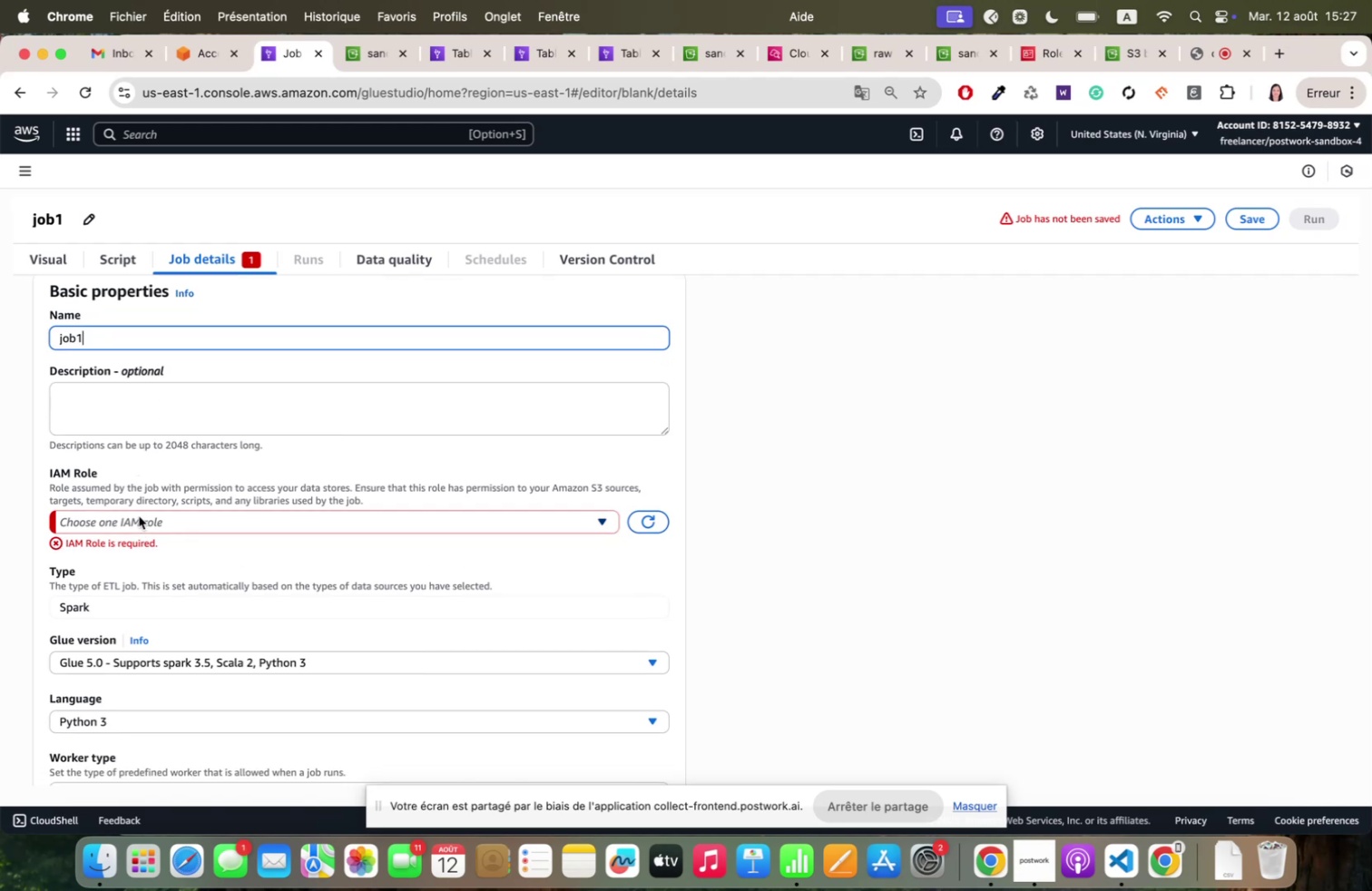 
left_click([139, 515])
 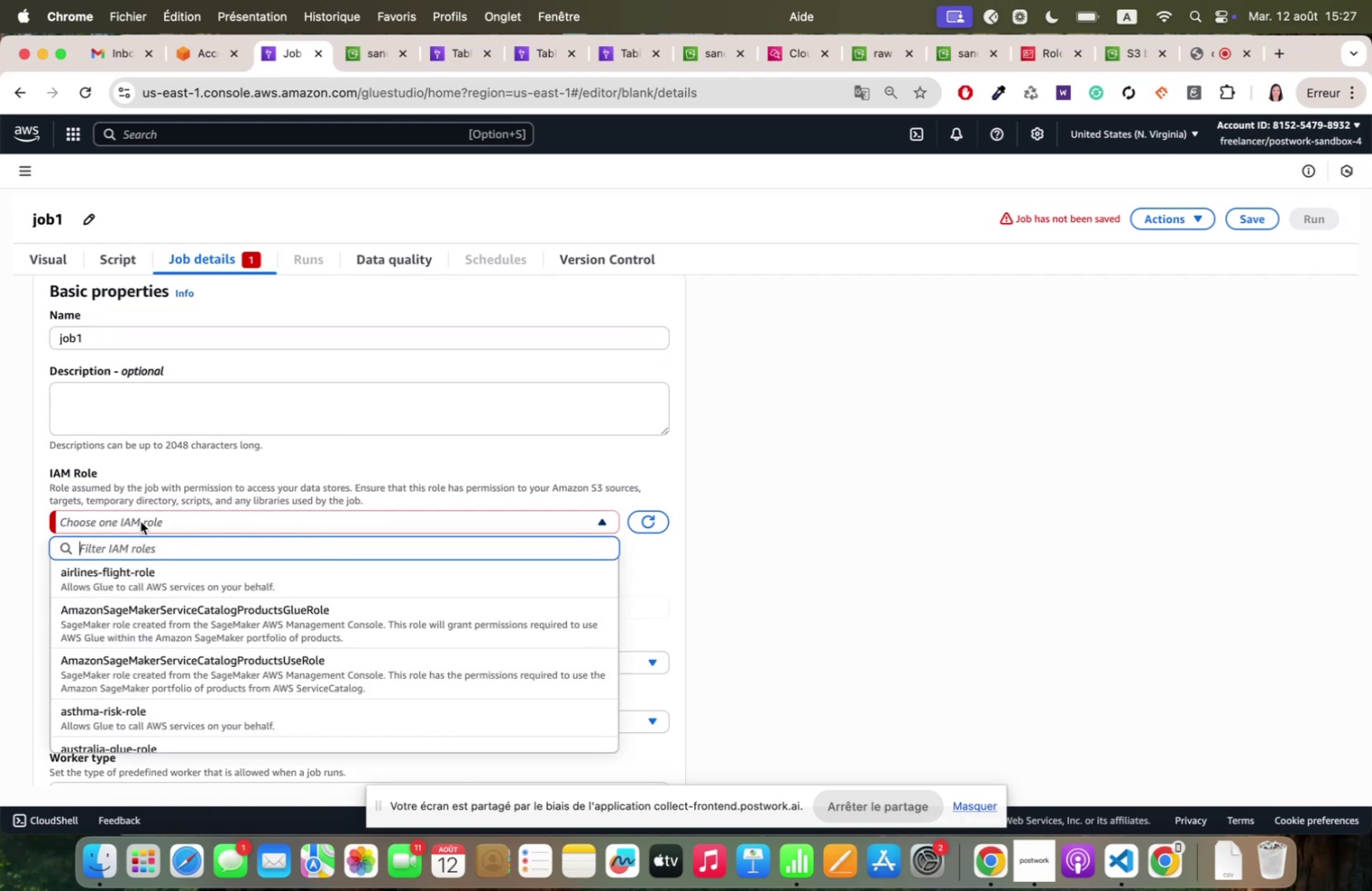 
type(rolw)
key(Backspace)
type(e=)
 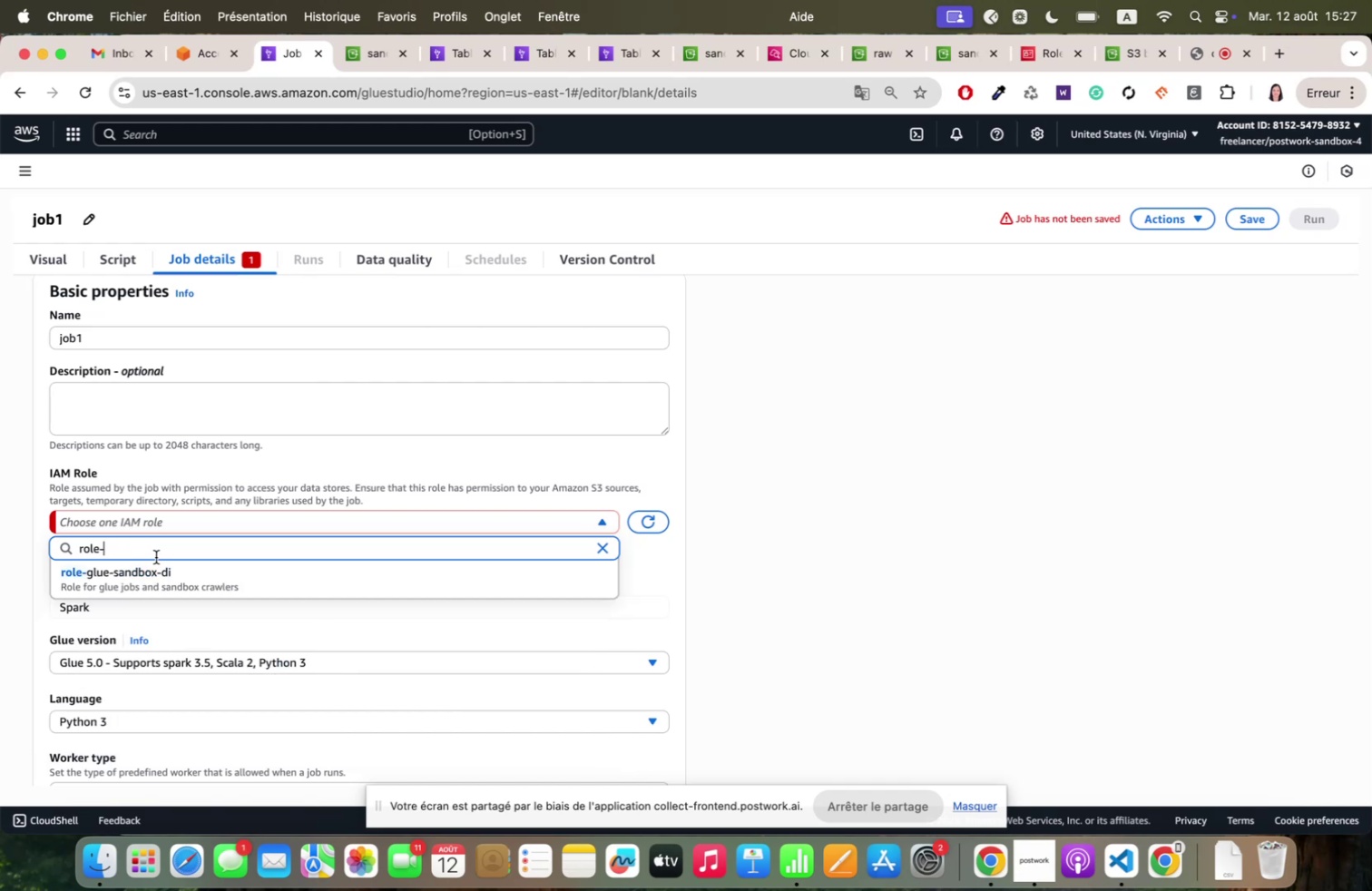 
left_click([160, 583])
 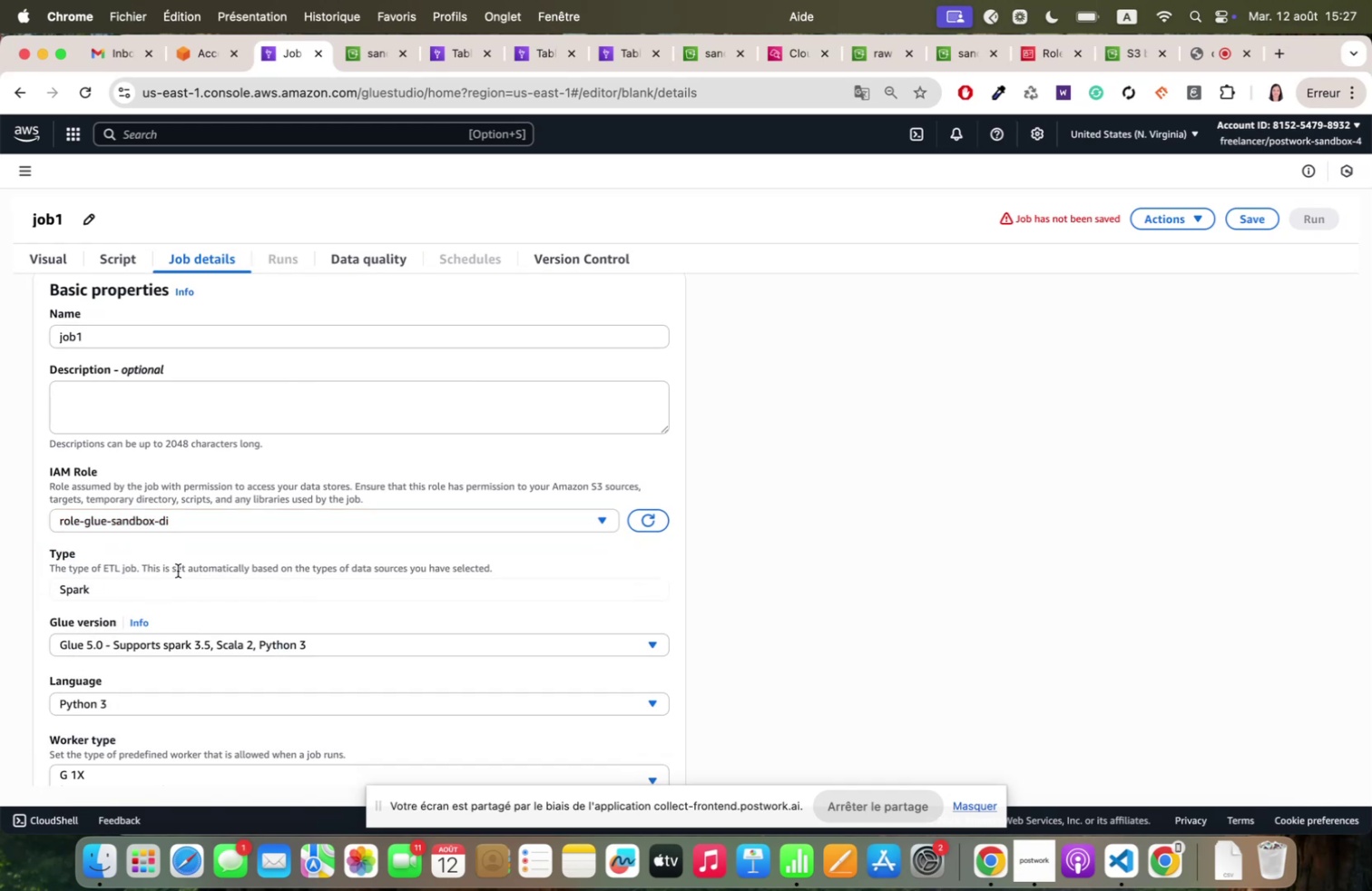 
scroll: coordinate [181, 587], scroll_direction: down, amount: 18.0
 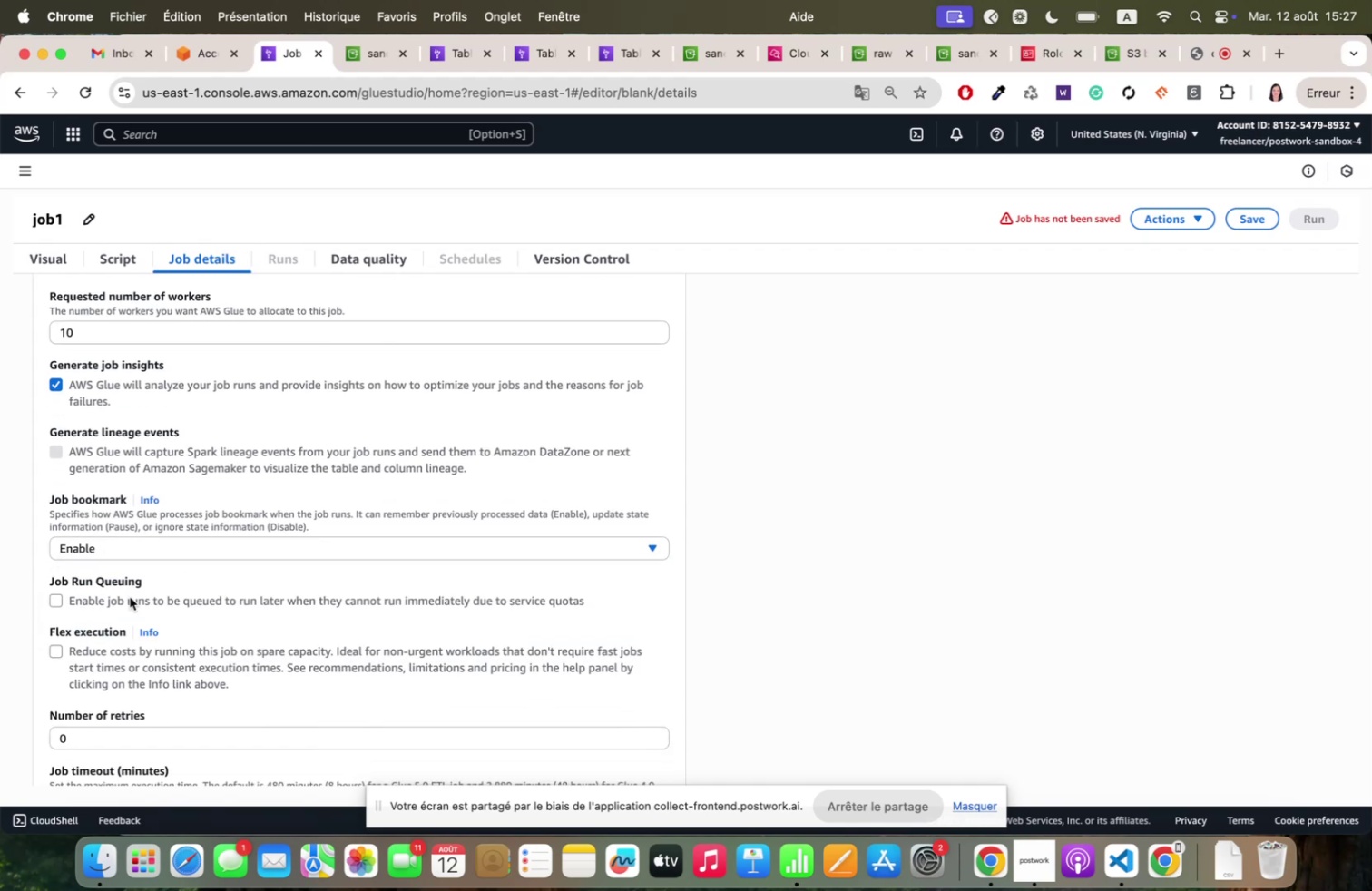 
wait(5.36)
 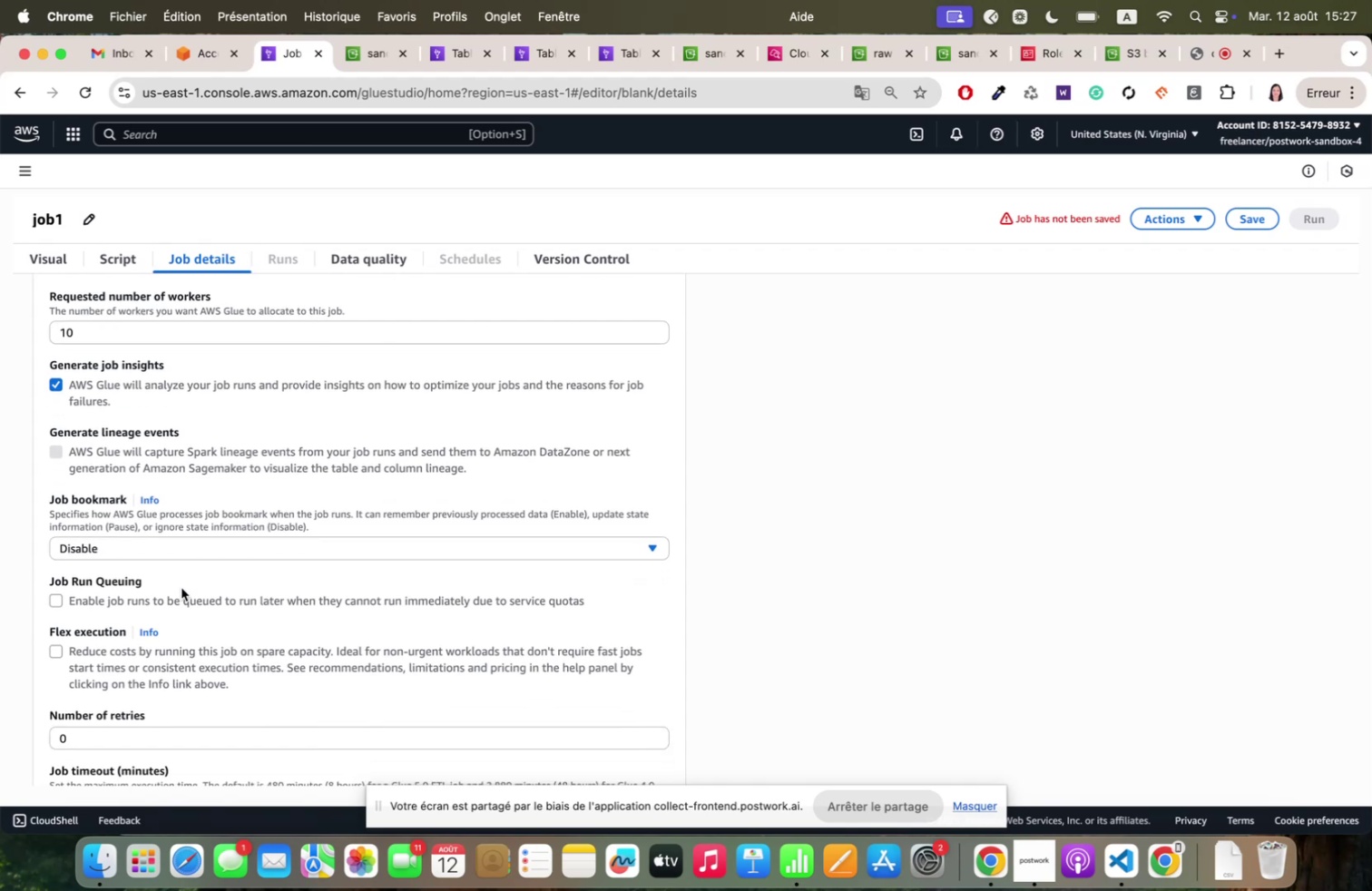 
scroll: coordinate [248, 600], scroll_direction: down, amount: 6.0
 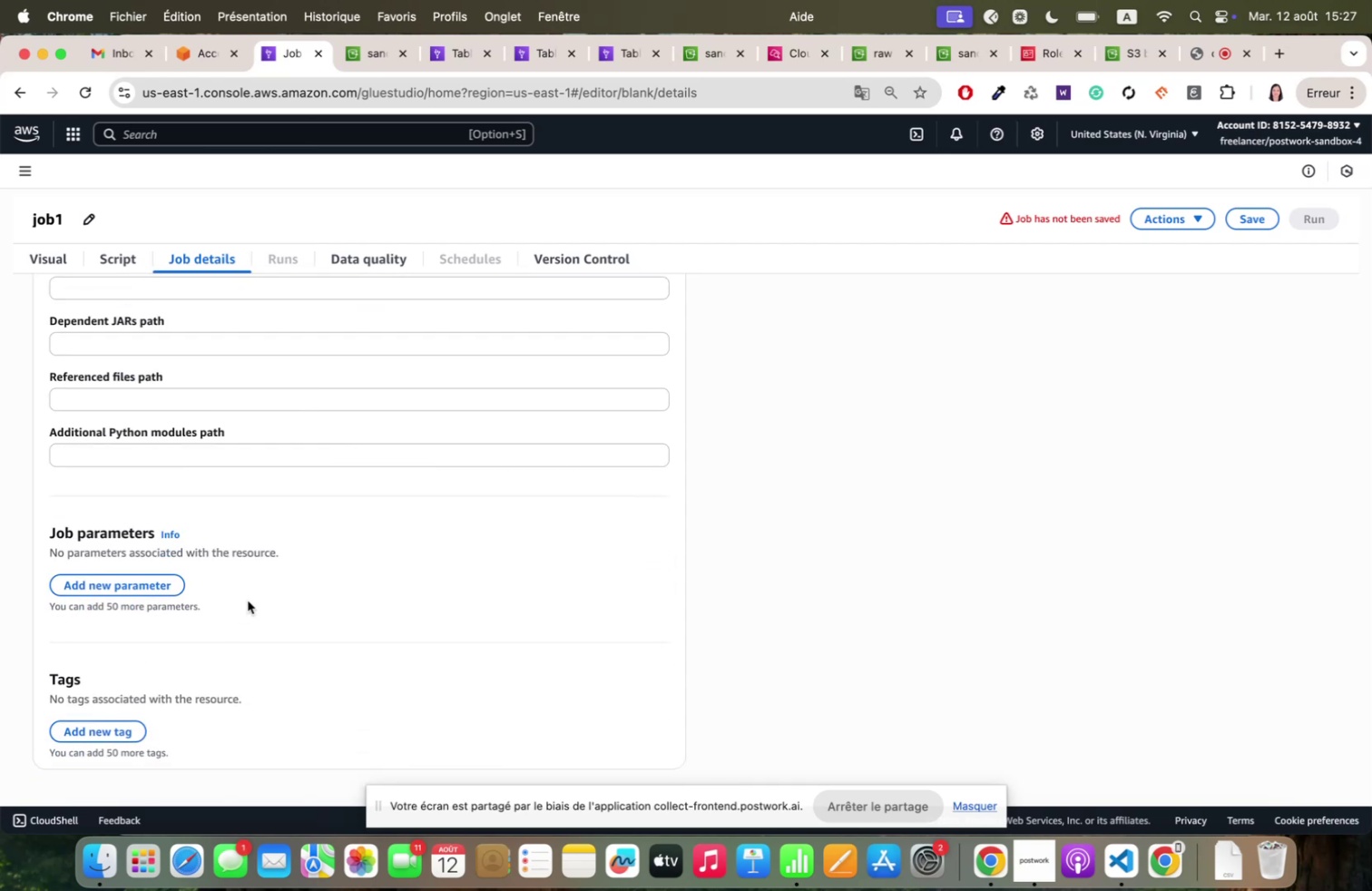 
key(Meta+F)
 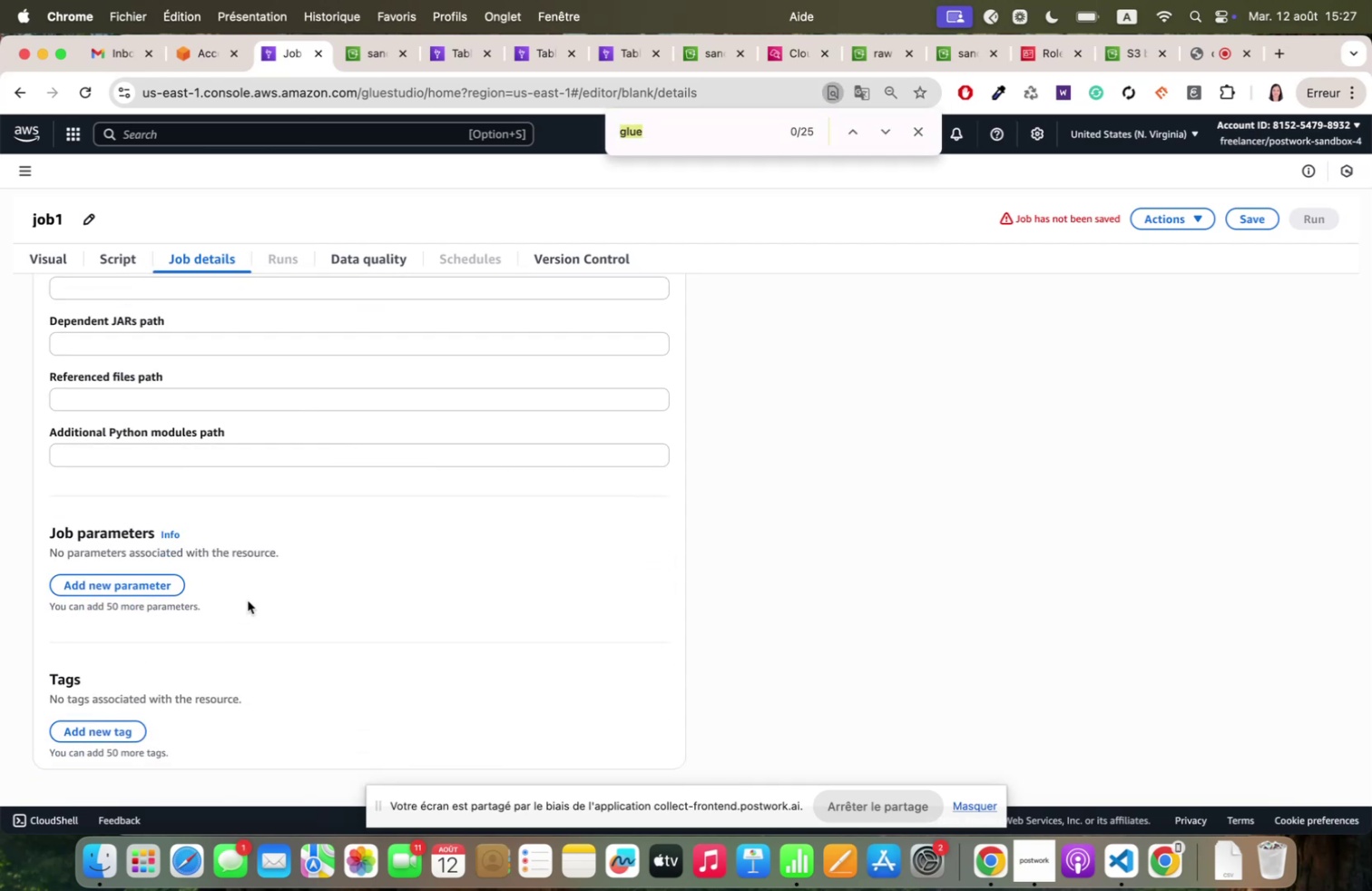 
type(dp)
key(Backspace)
key(Backspace)
 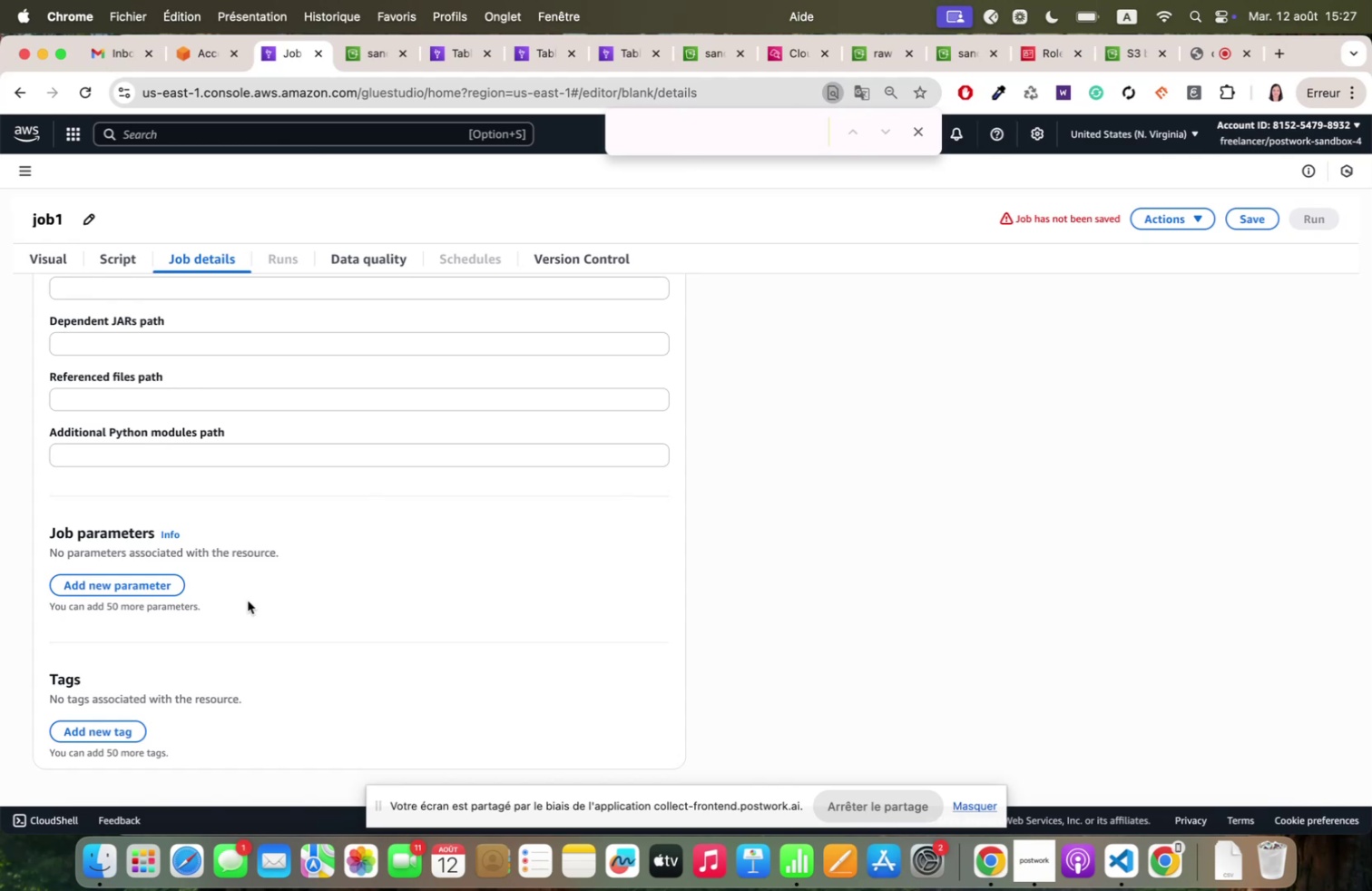 
scroll: coordinate [248, 600], scroll_direction: up, amount: 17.0
 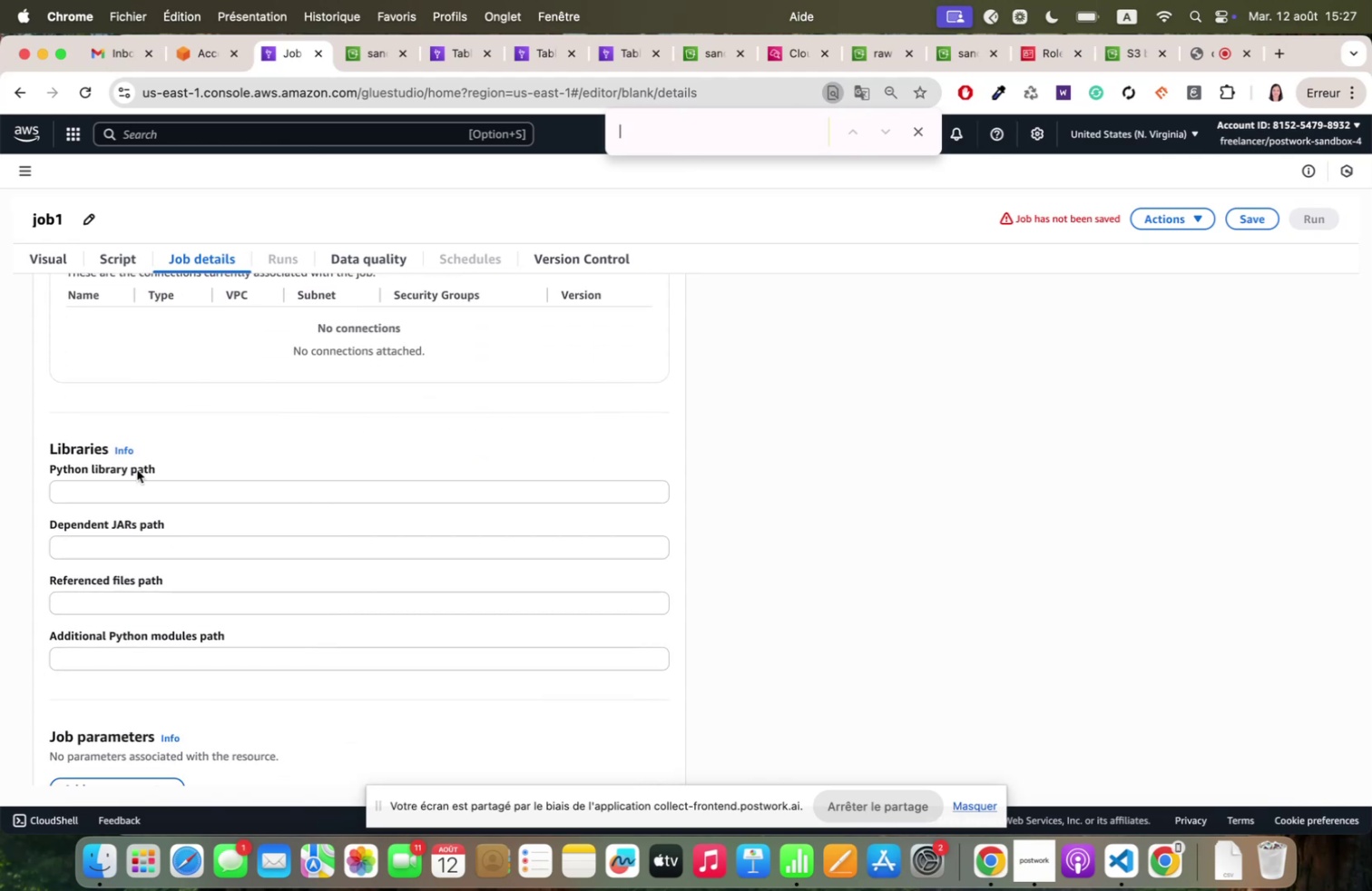 
scroll: coordinate [136, 444], scroll_direction: down, amount: 46.0
 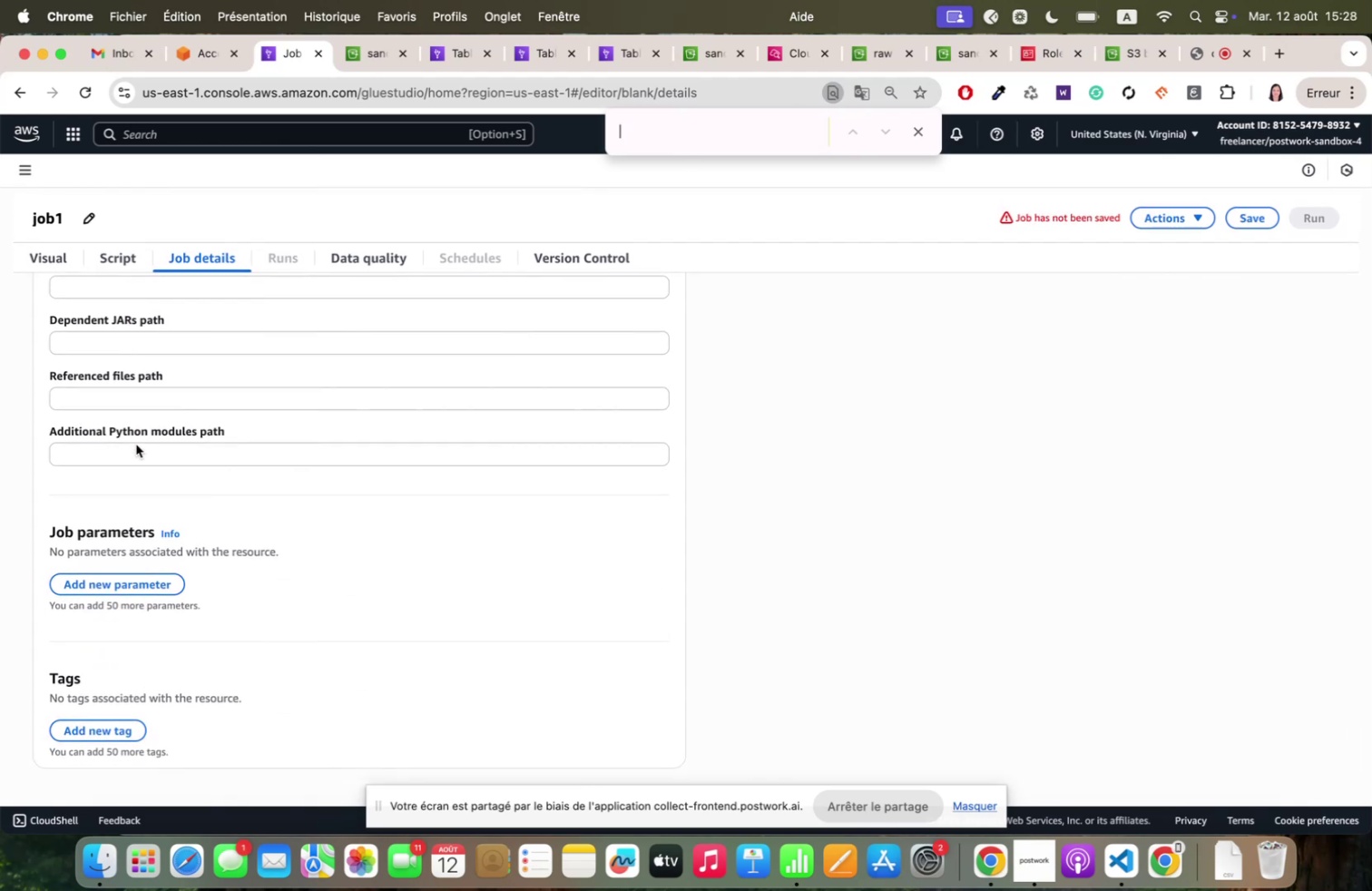 
scroll: coordinate [136, 444], scroll_direction: up, amount: 382.0
 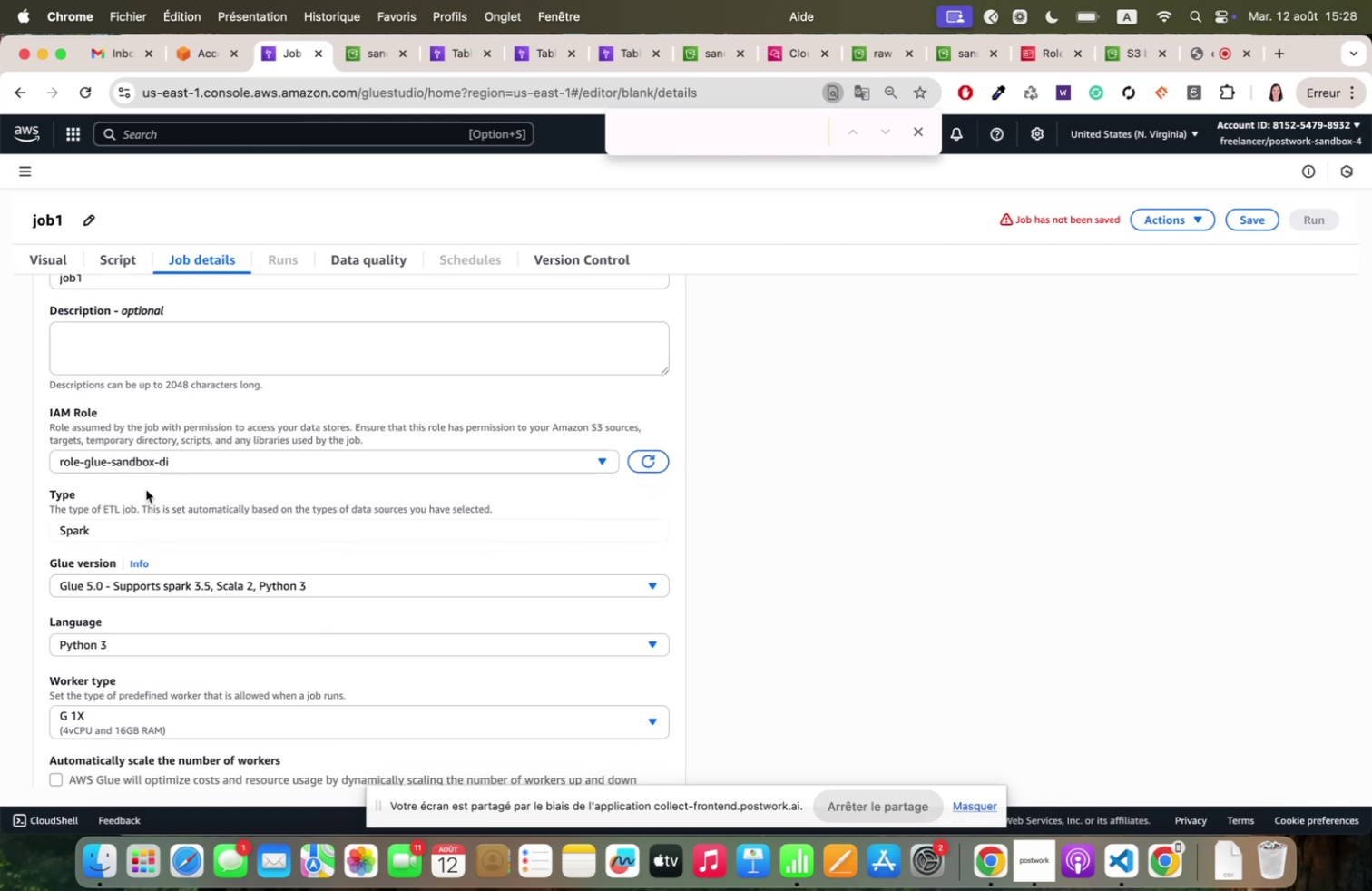 
scroll: coordinate [130, 539], scroll_direction: down, amount: 35.0
 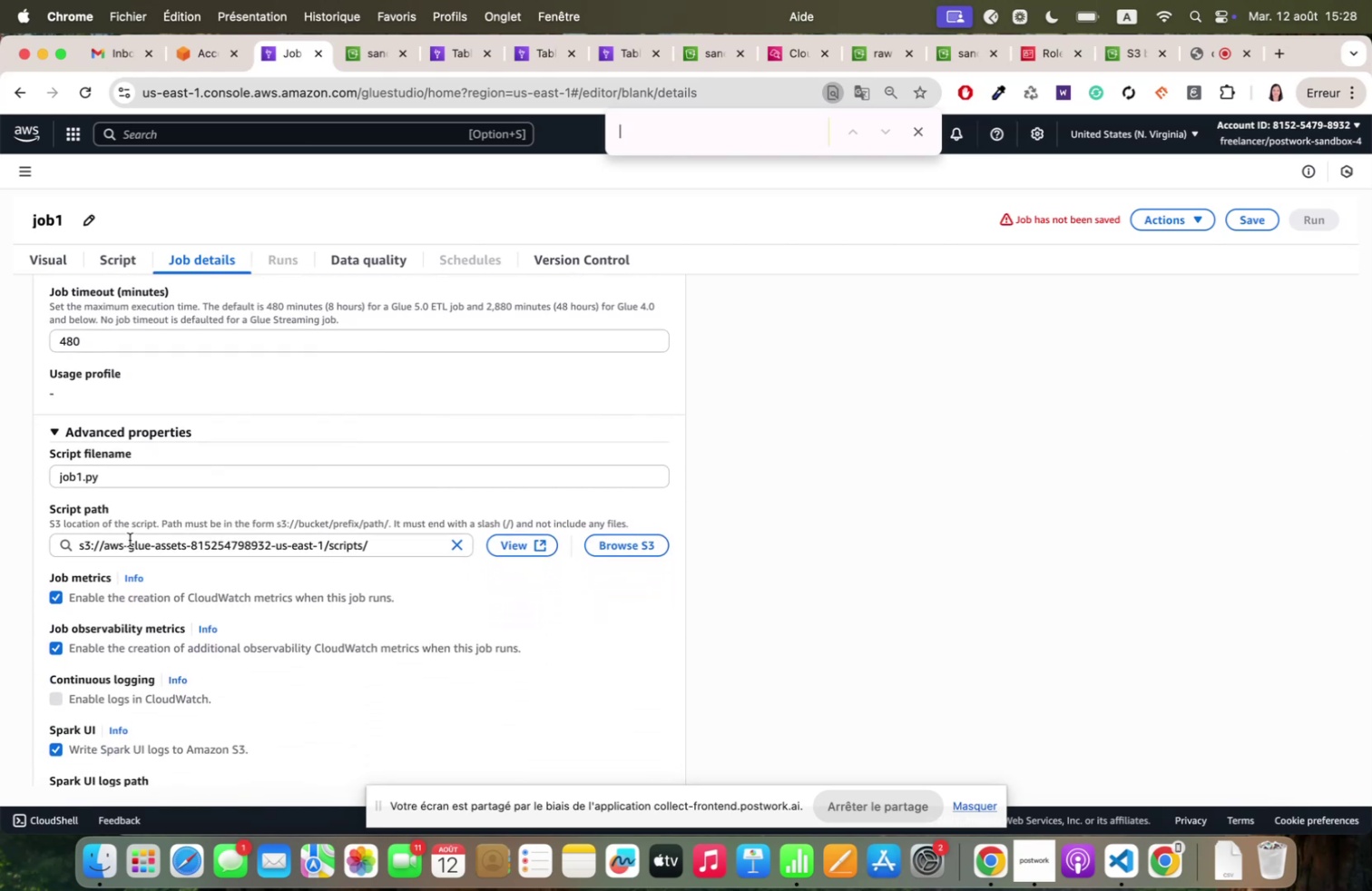 
scroll: coordinate [237, 621], scroll_direction: down, amount: 26.0
 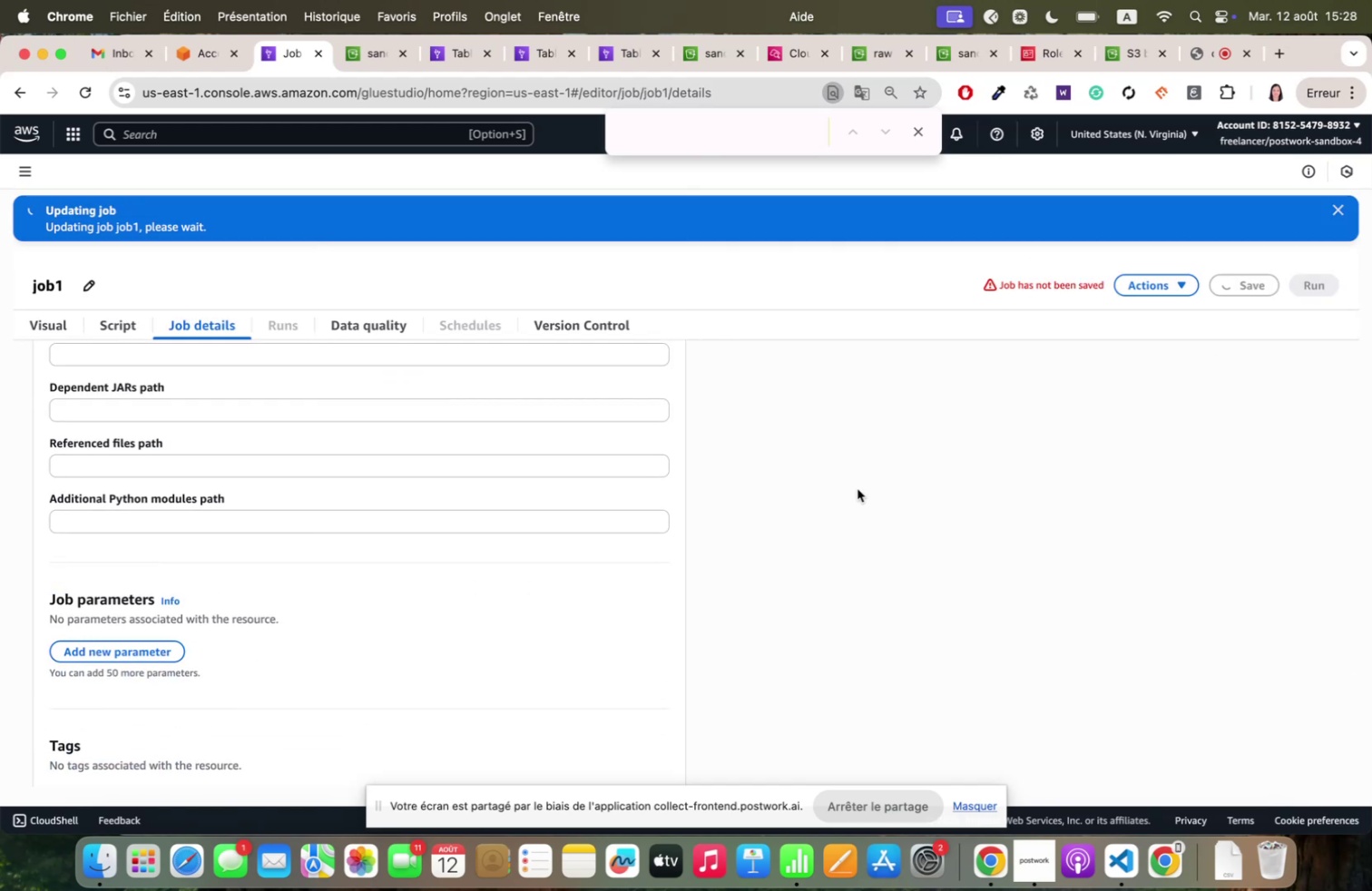 
wait(5.97)
 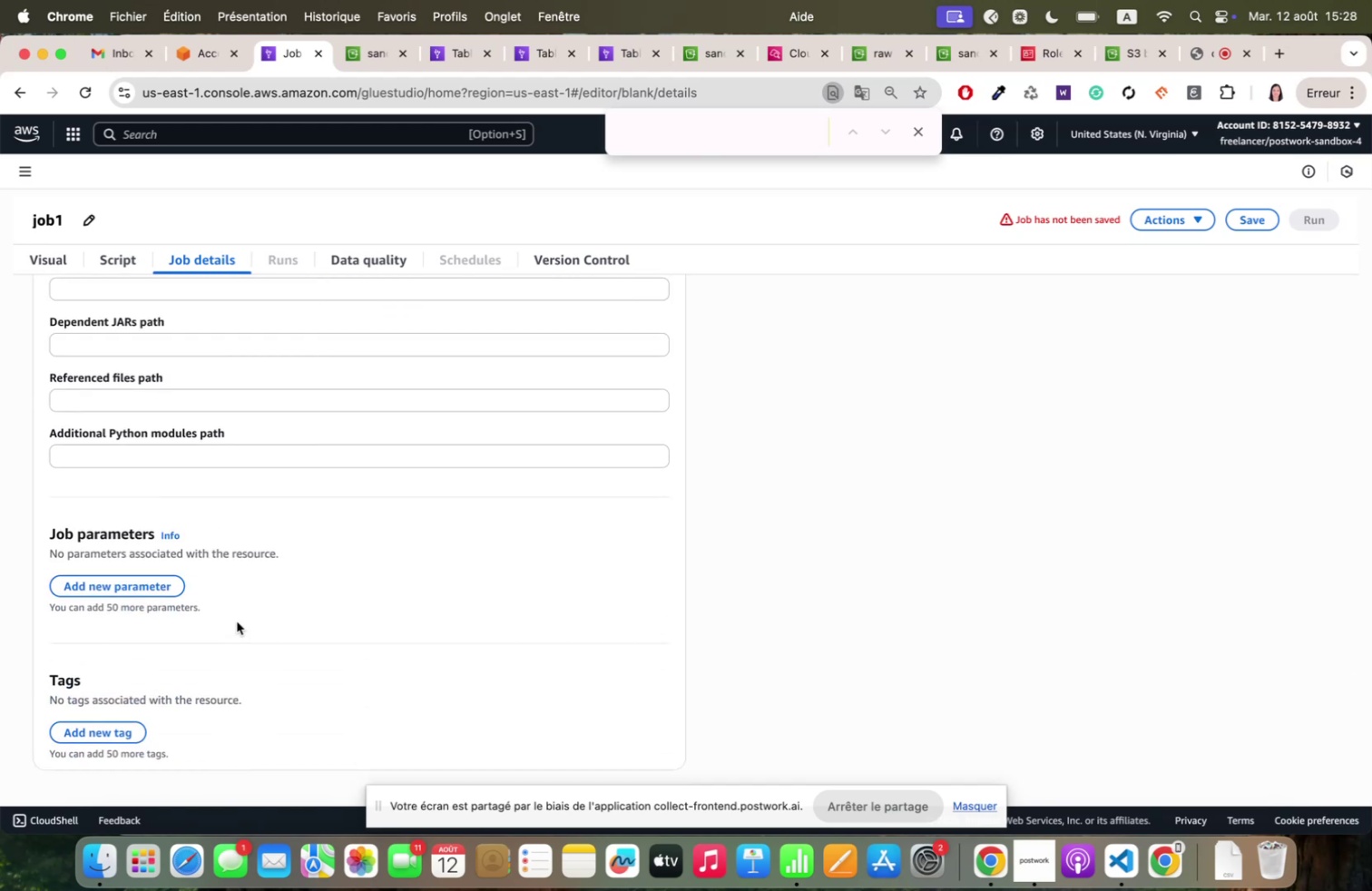 
scroll: coordinate [638, 504], scroll_direction: up, amount: 53.0
 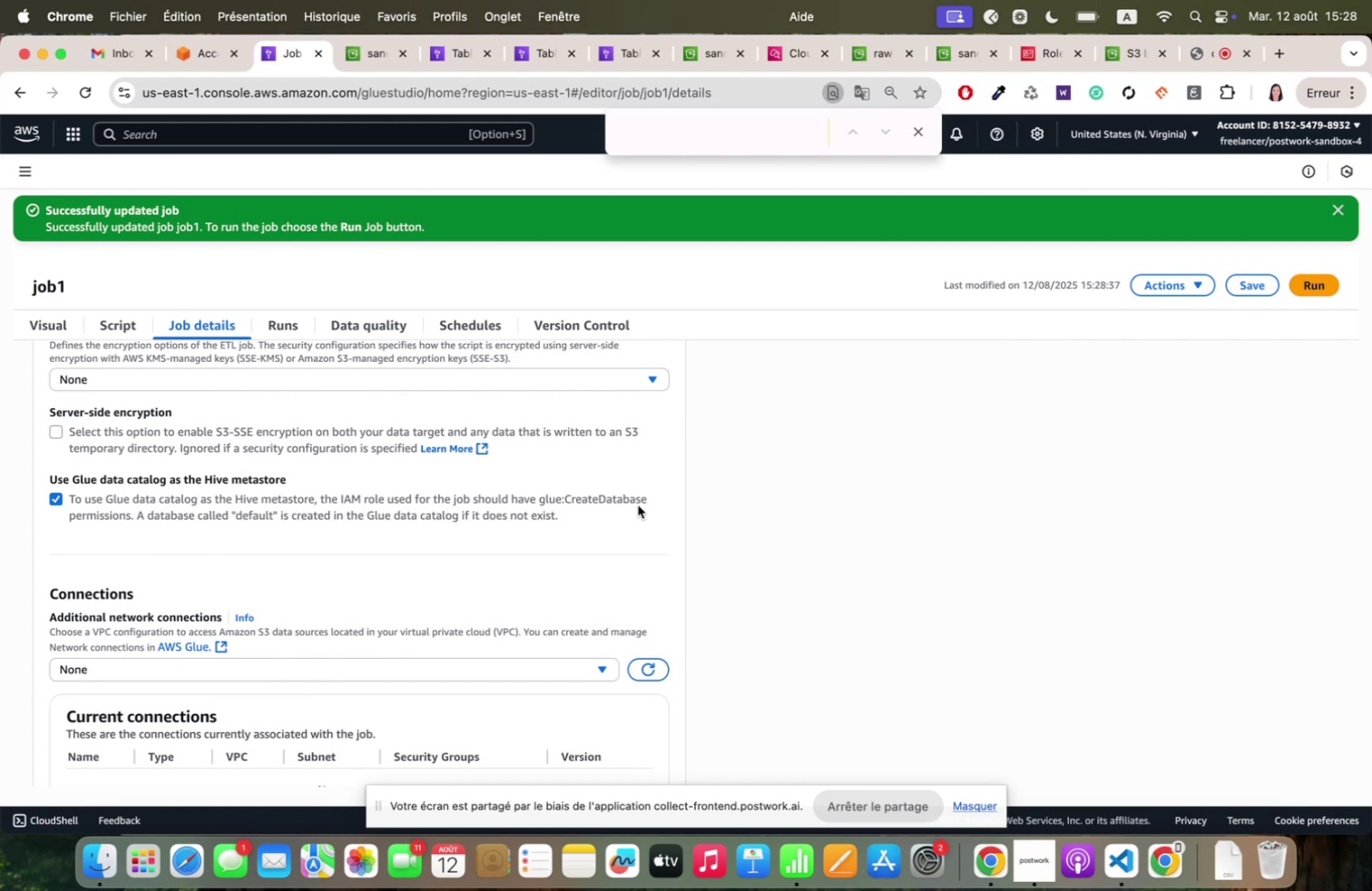 
wait(7.26)
 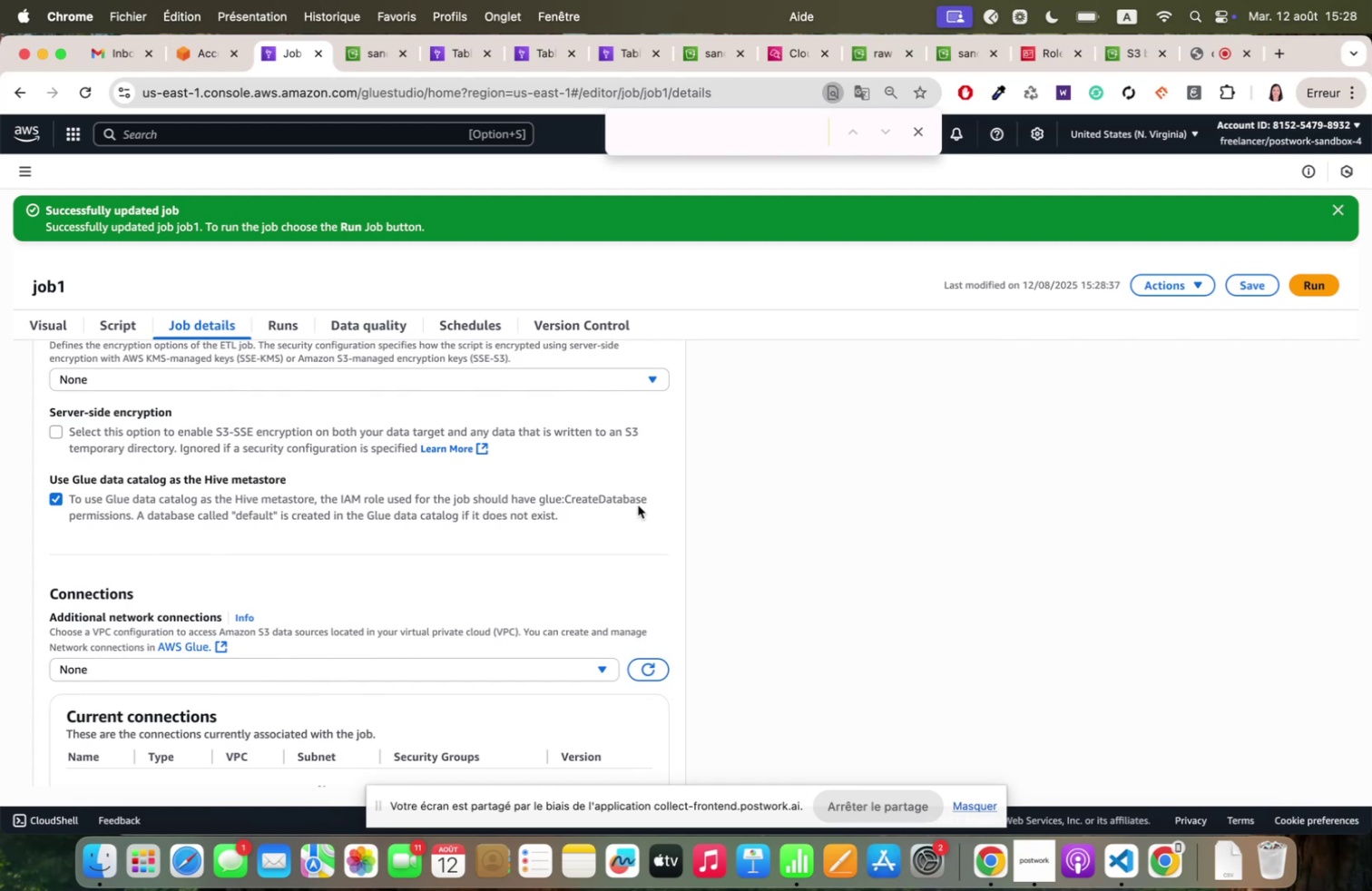 
left_click([1318, 284])
 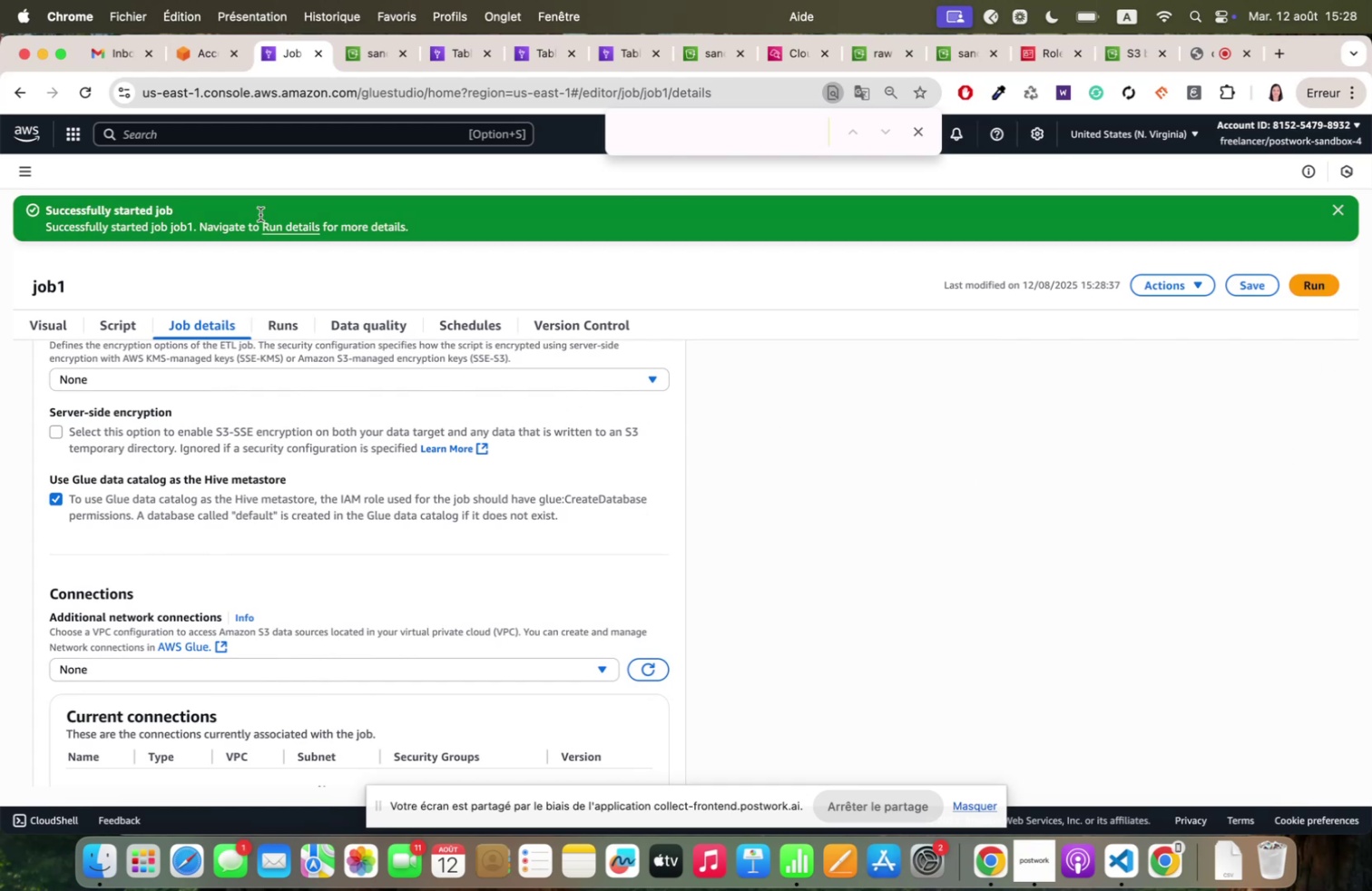 
scroll: coordinate [263, 301], scroll_direction: up, amount: 23.0
 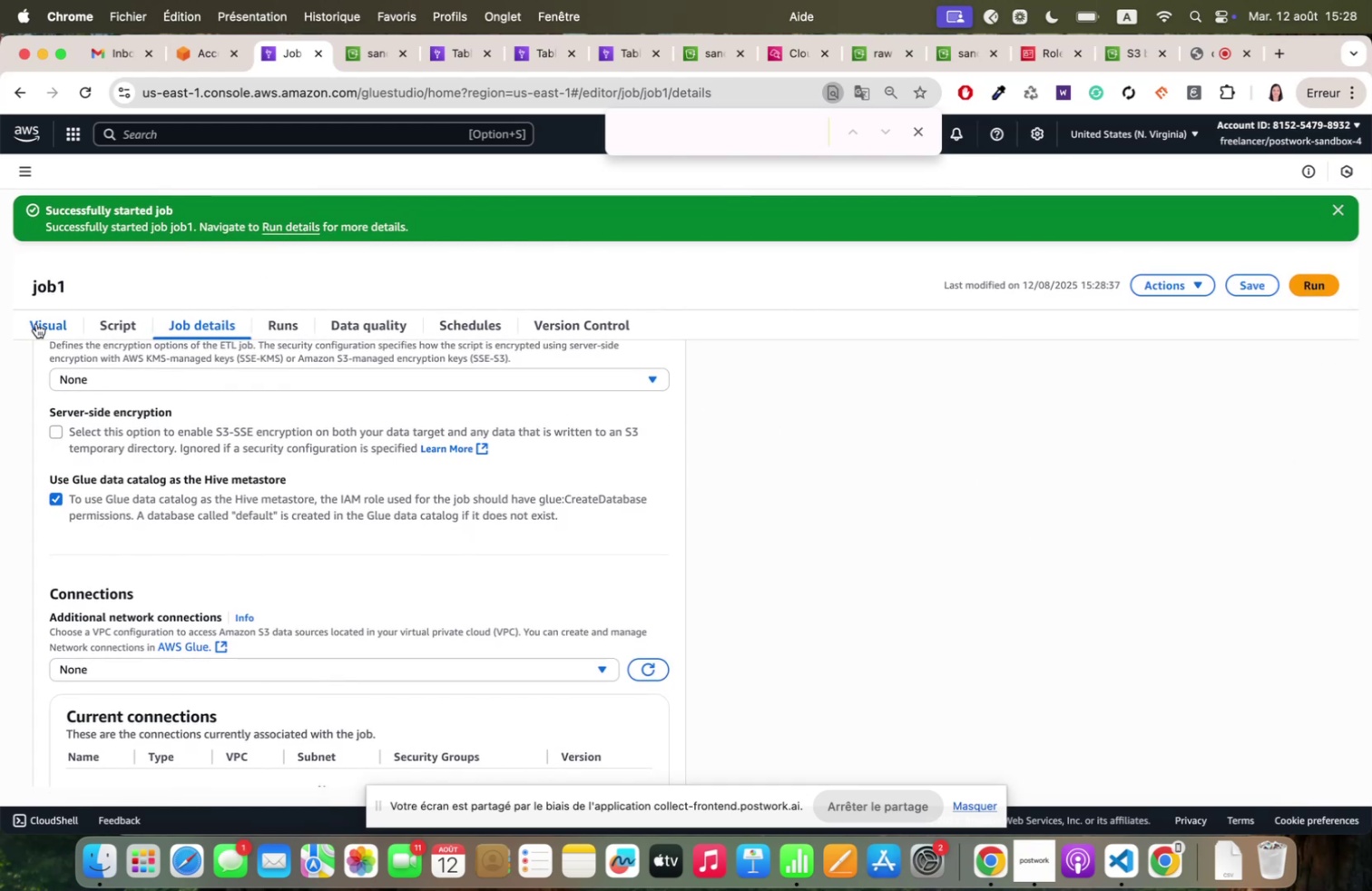 
left_click([37, 321])
 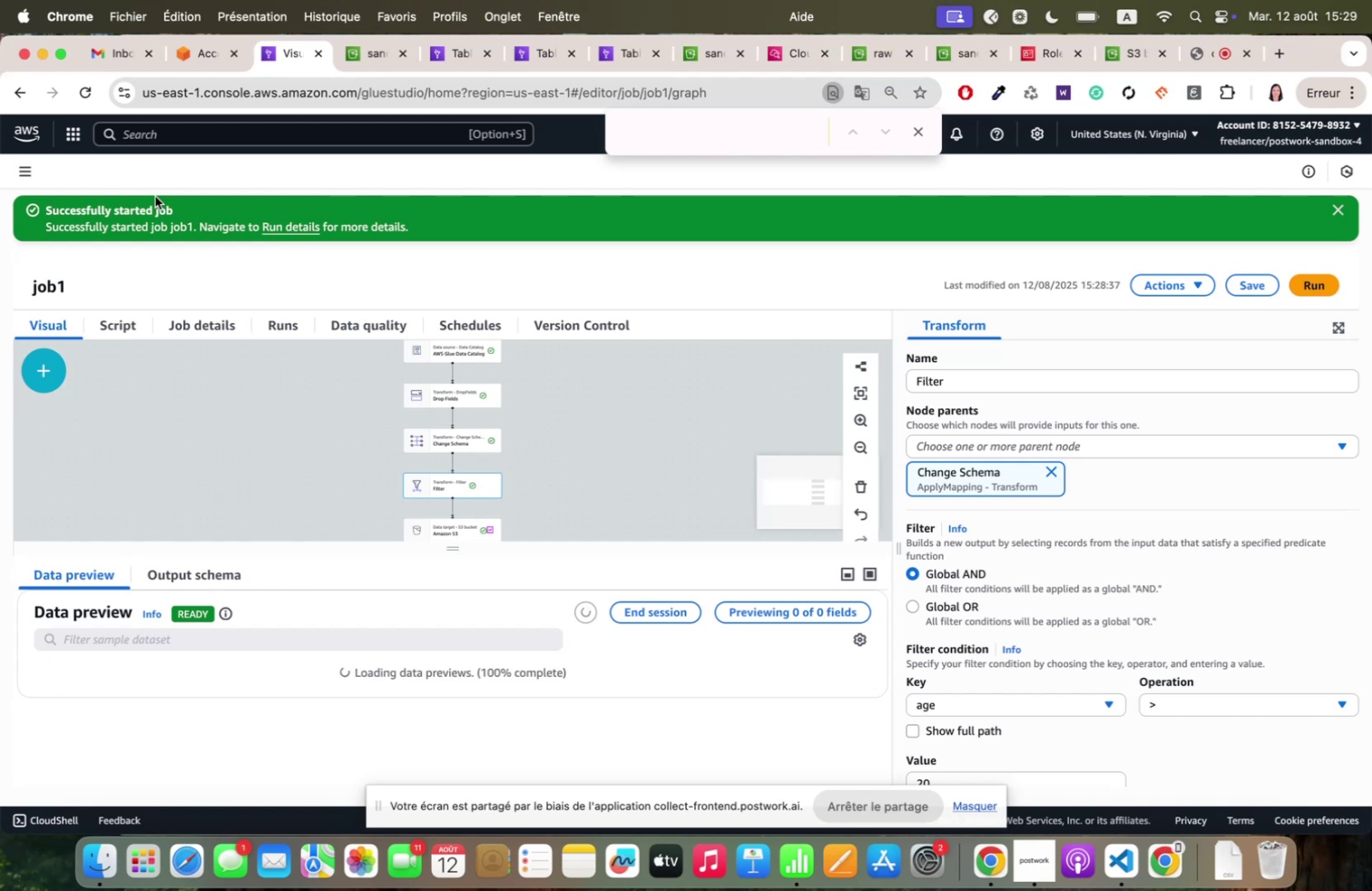 
wait(23.01)
 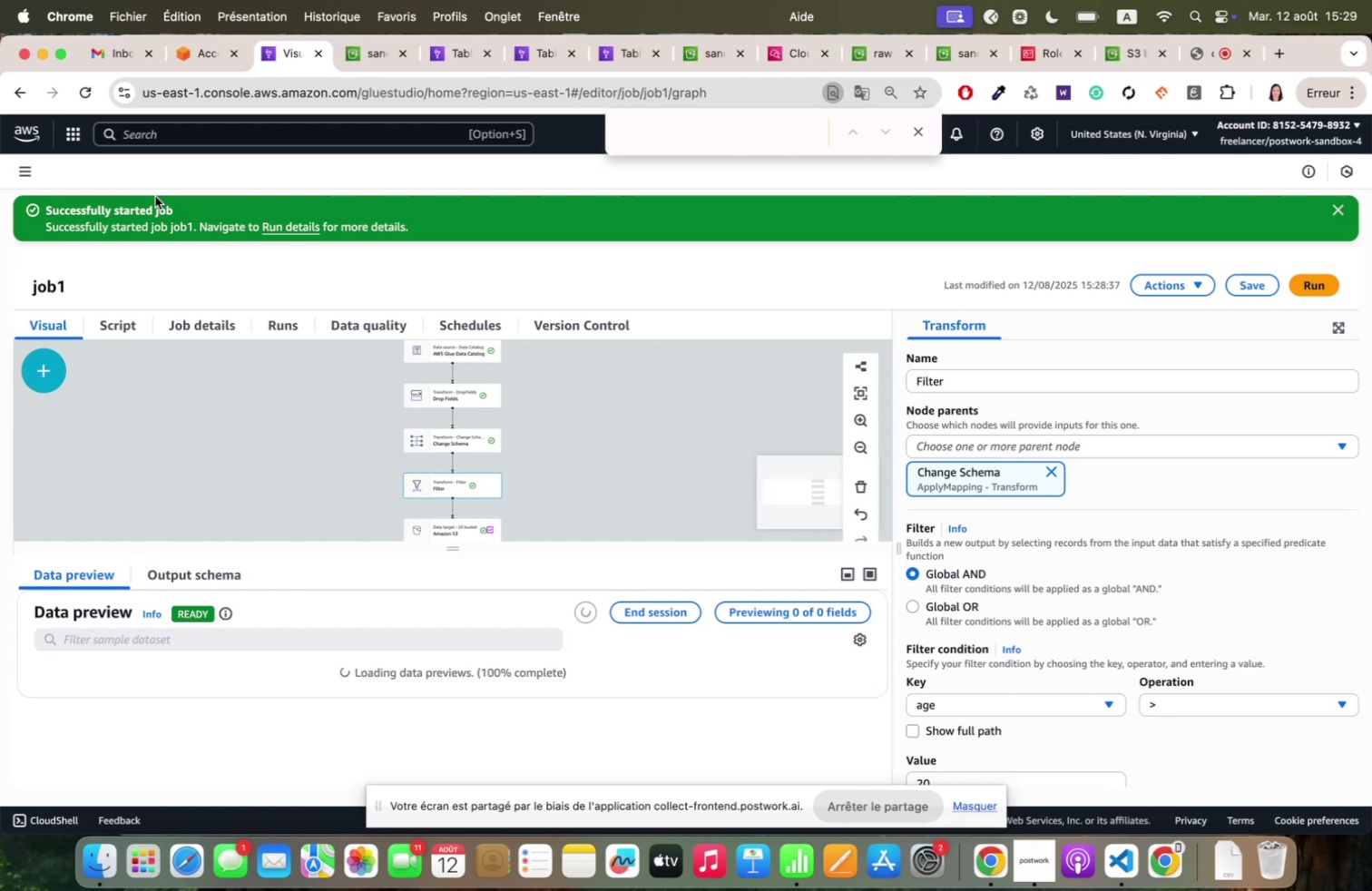 
scroll: coordinate [369, 718], scroll_direction: down, amount: 5.0
 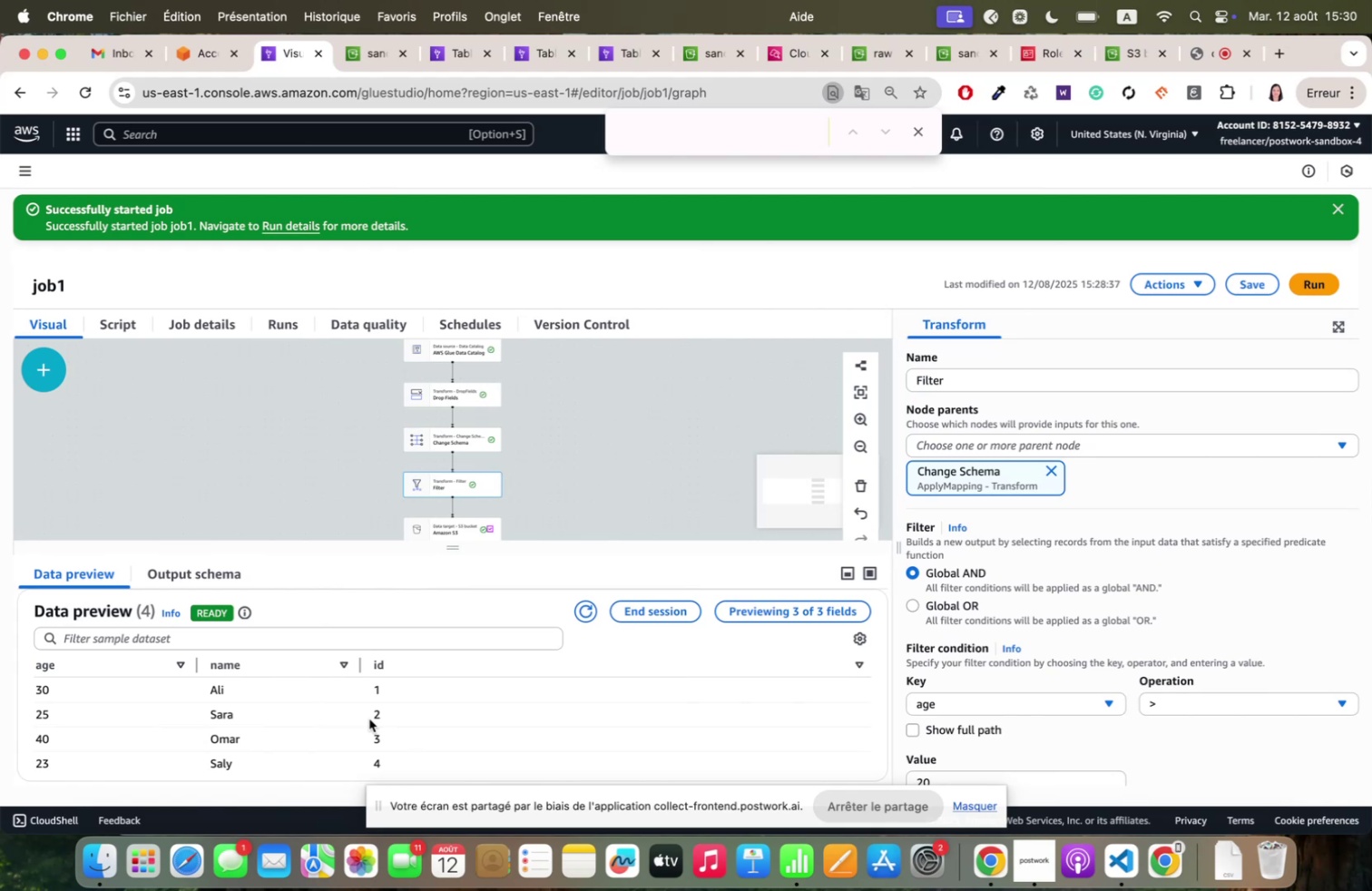 
wait(76.96)
 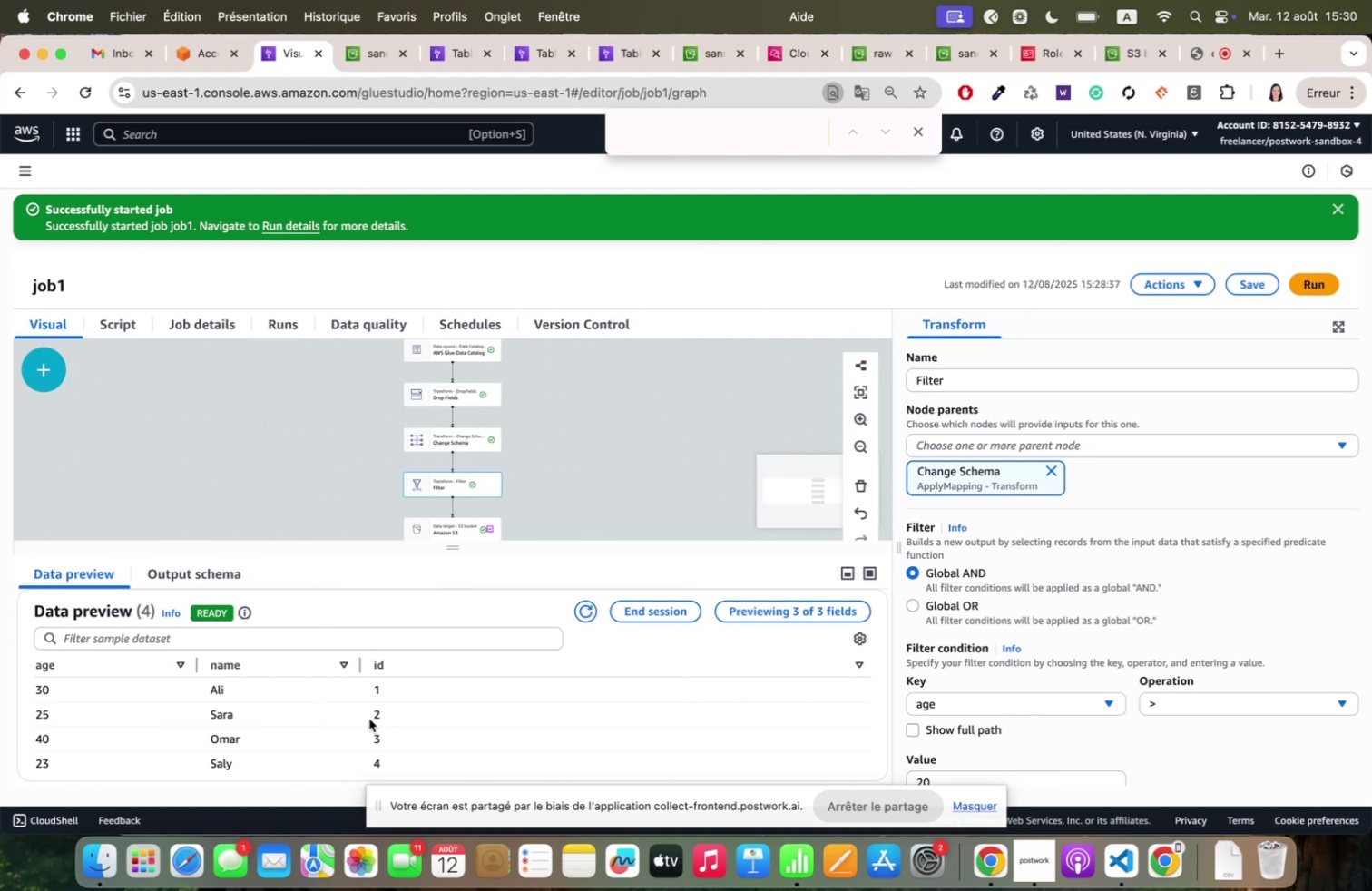 
left_click([356, 43])
 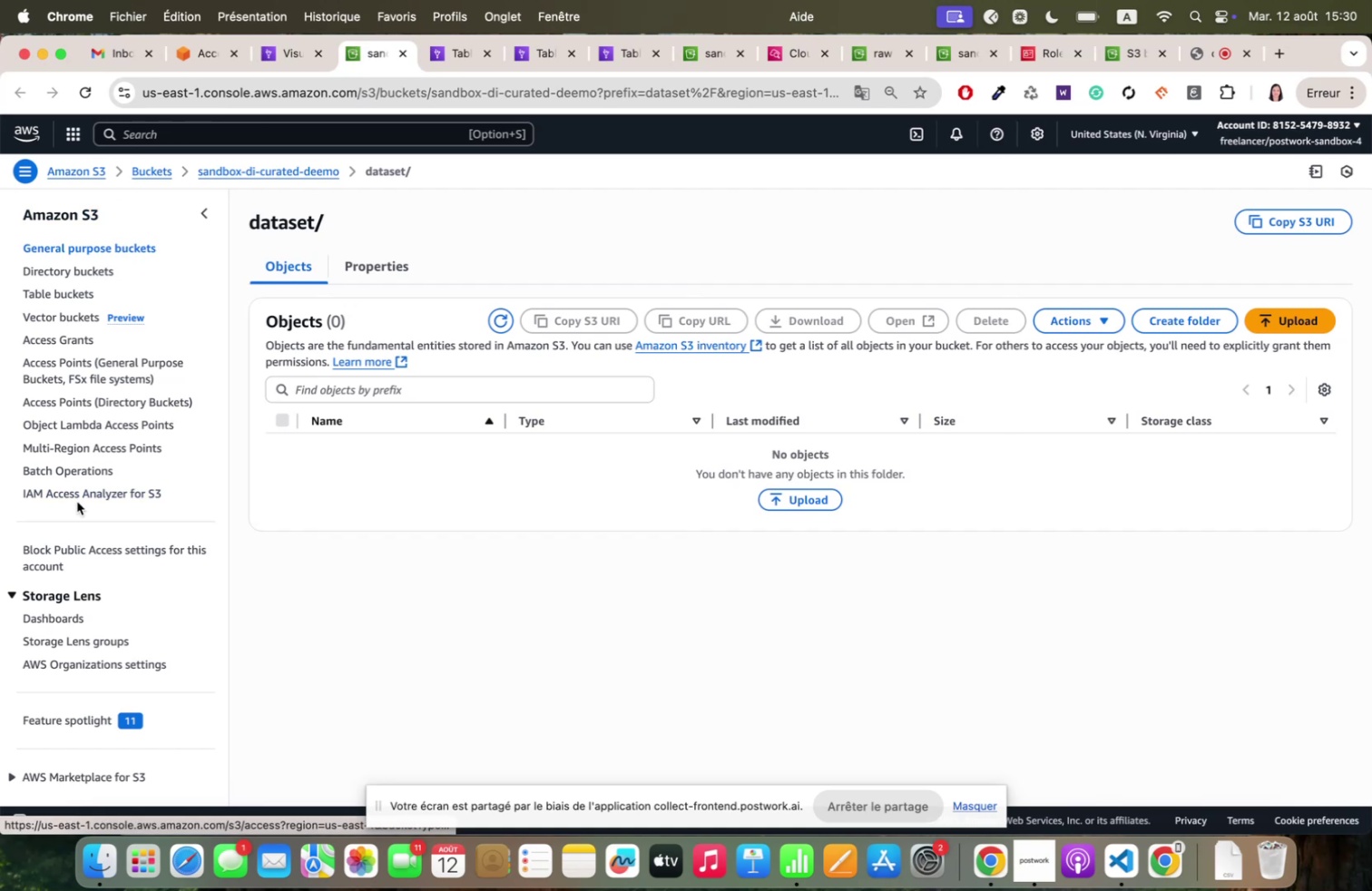 
scroll: coordinate [56, 438], scroll_direction: down, amount: 1.0
 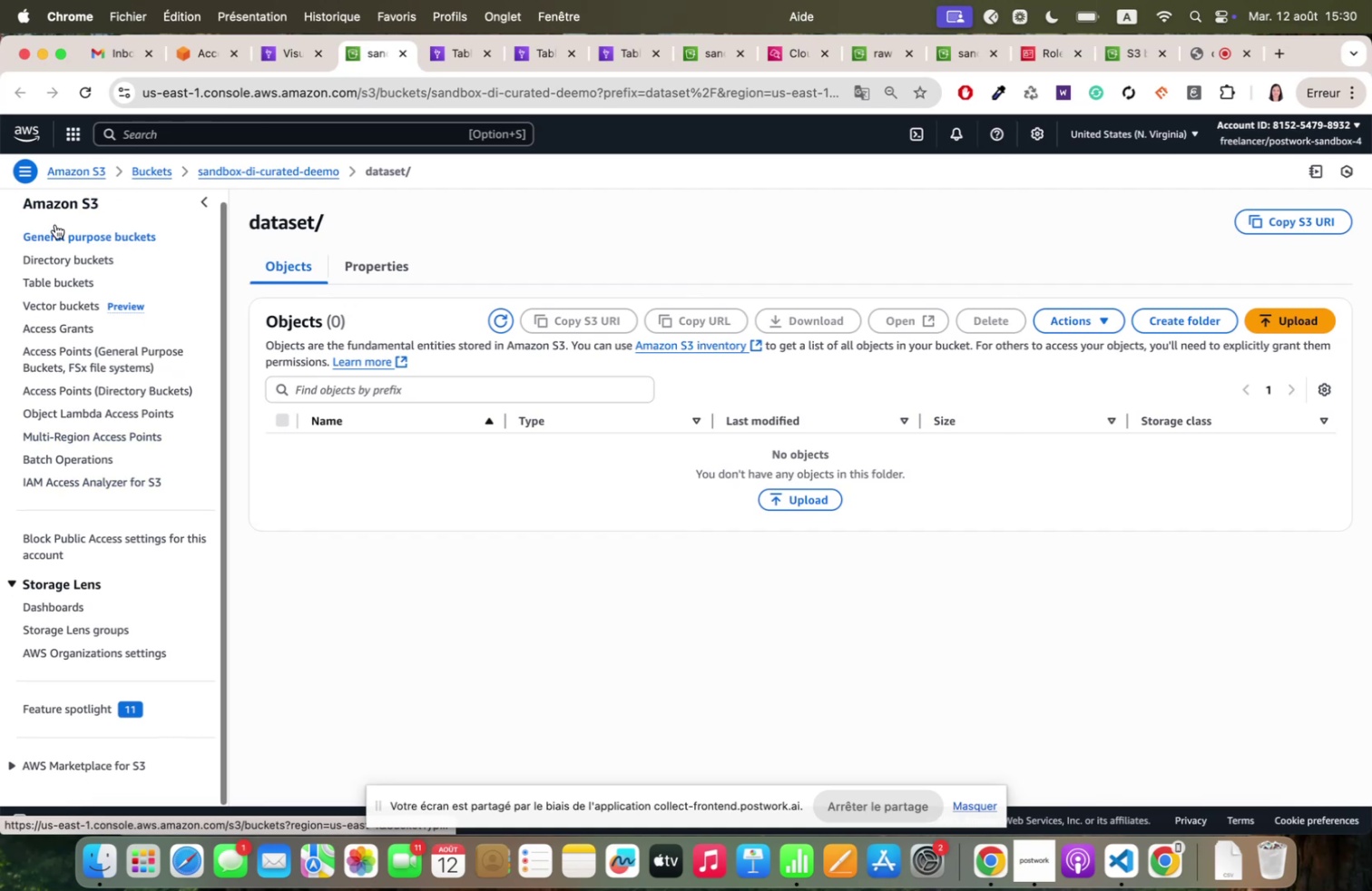 
scroll: coordinate [57, 184], scroll_direction: up, amount: 24.0
 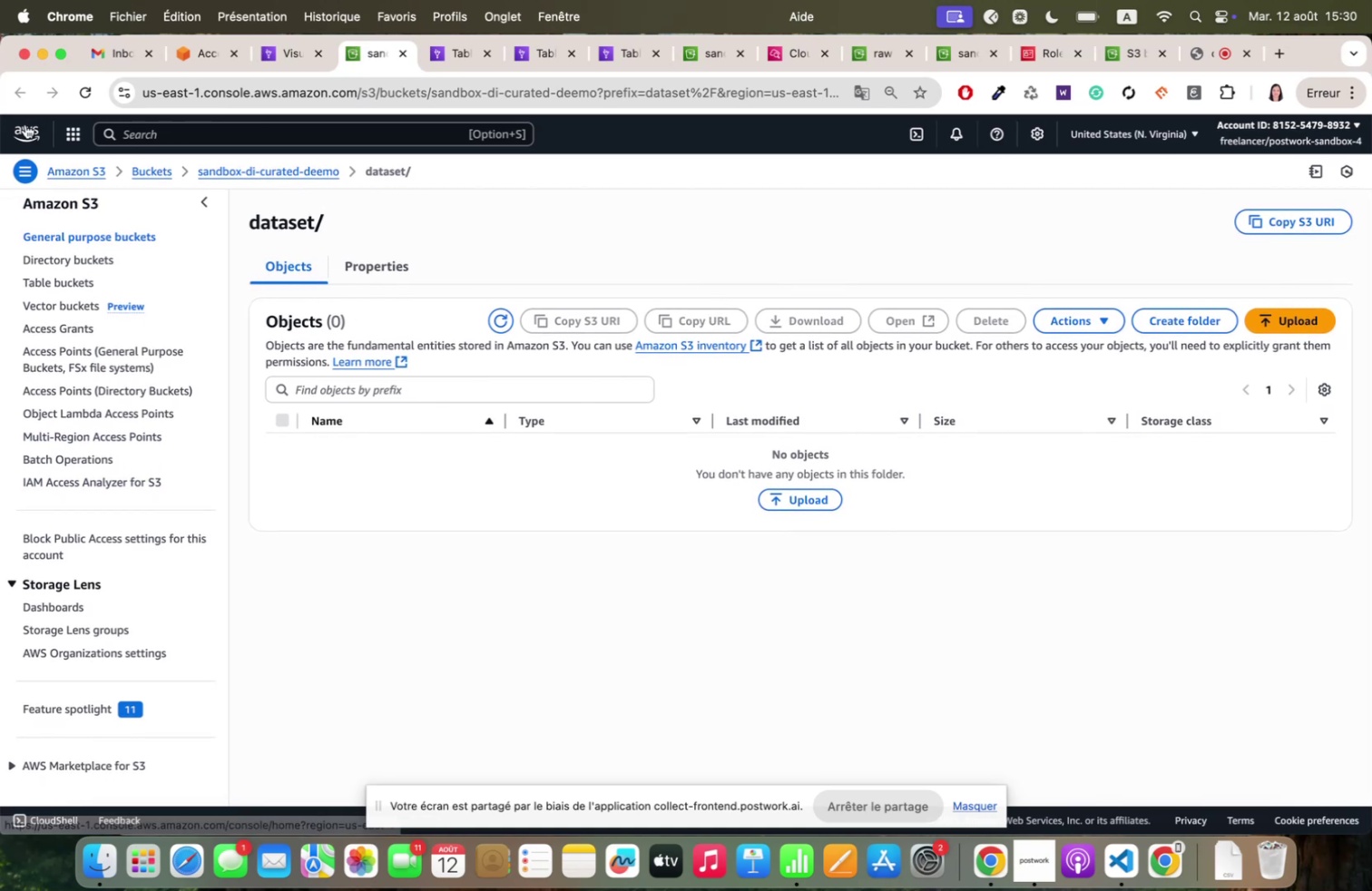 
left_click([25, 124])
 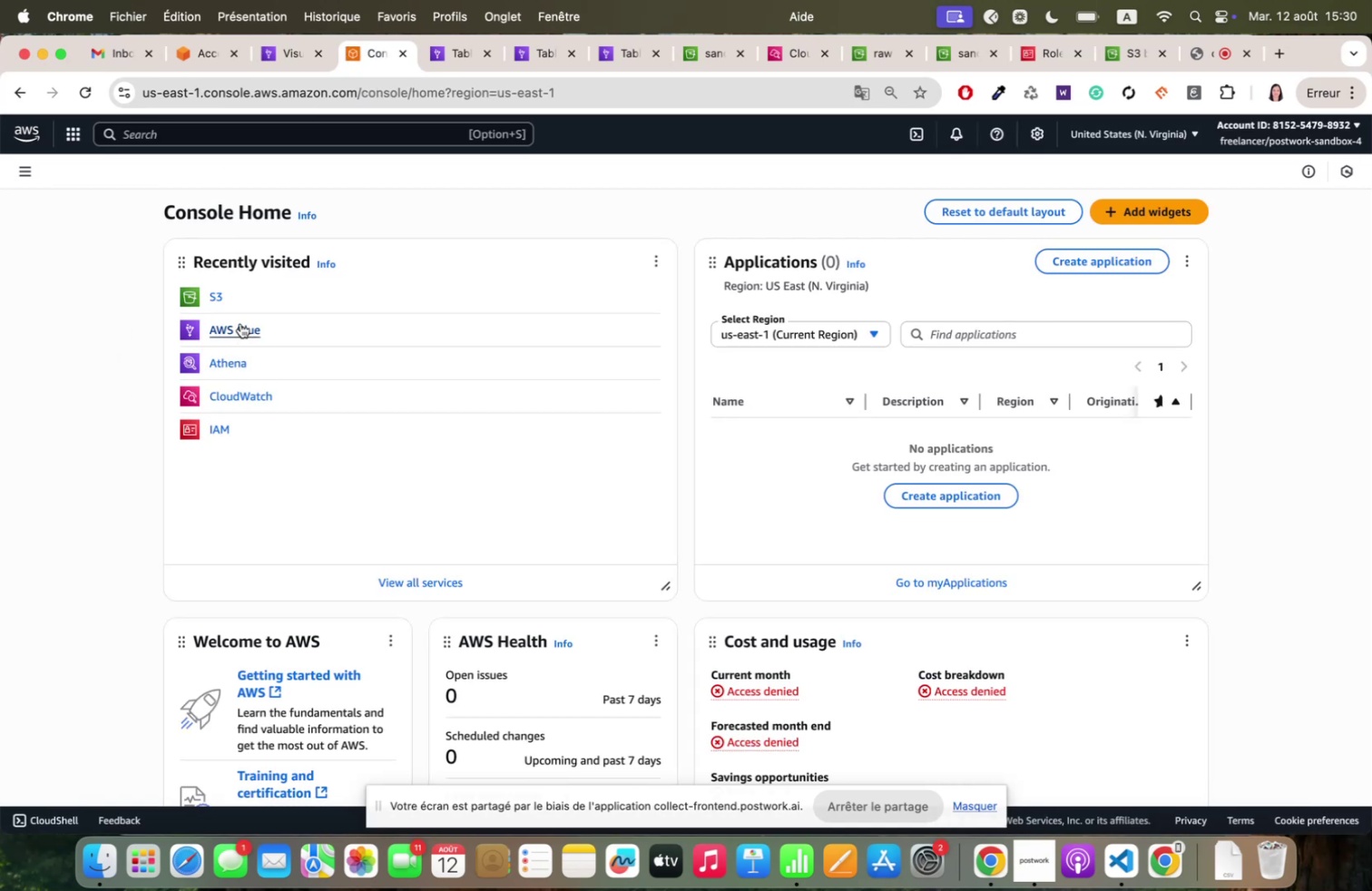 
left_click([240, 323])
 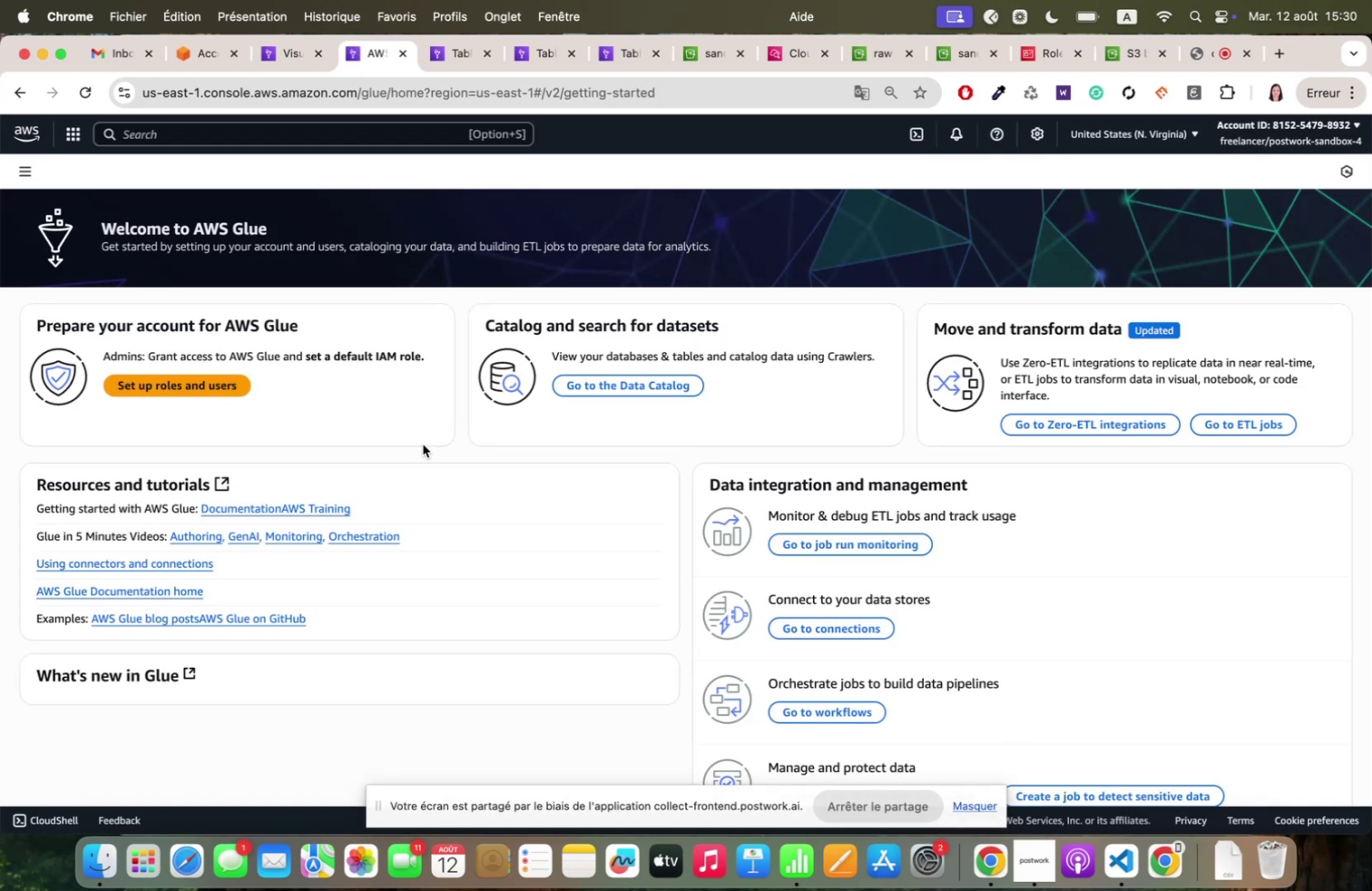 
scroll: coordinate [358, 418], scroll_direction: up, amount: 108.0
 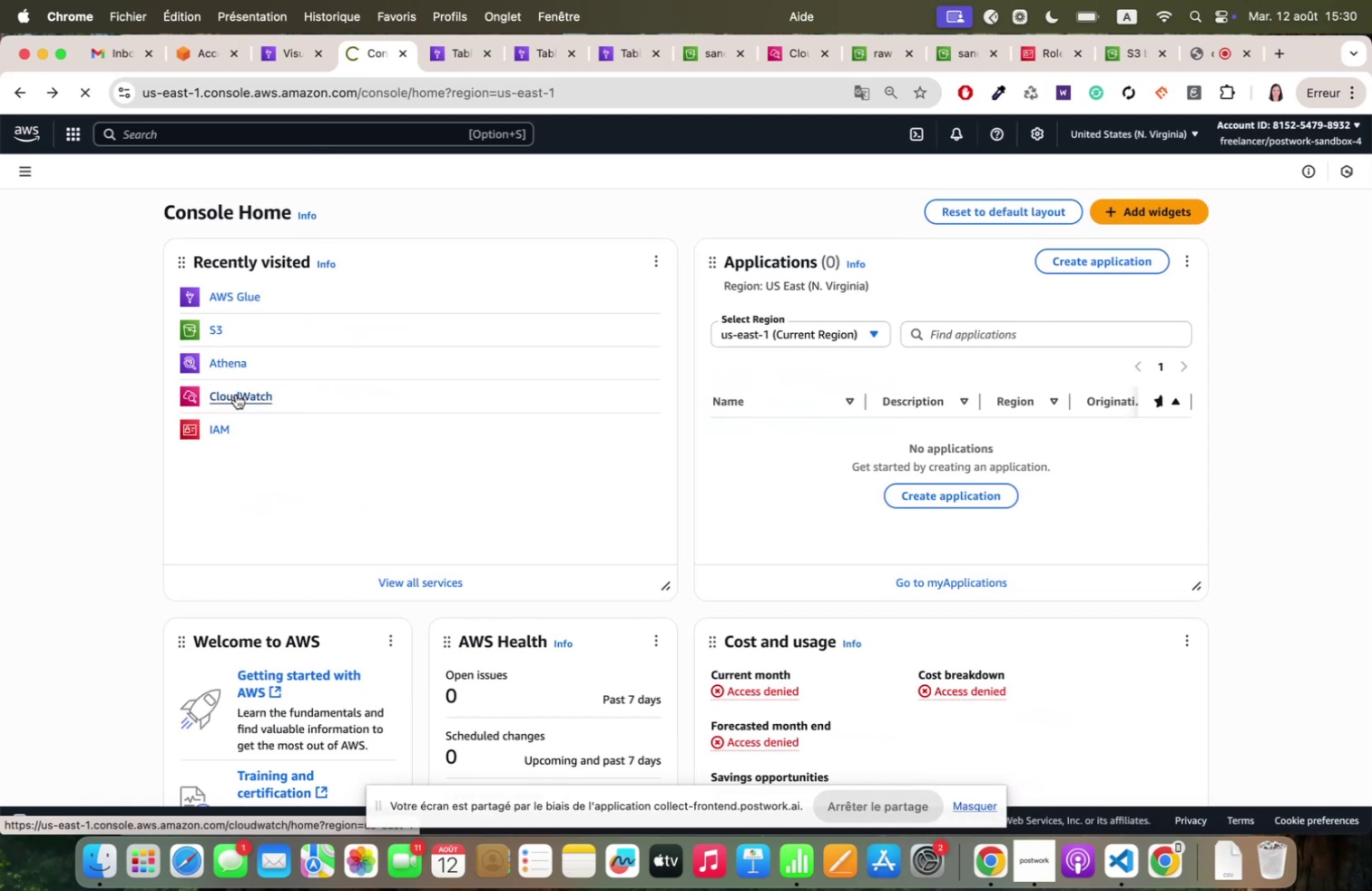 
mouse_move([207, 304])
 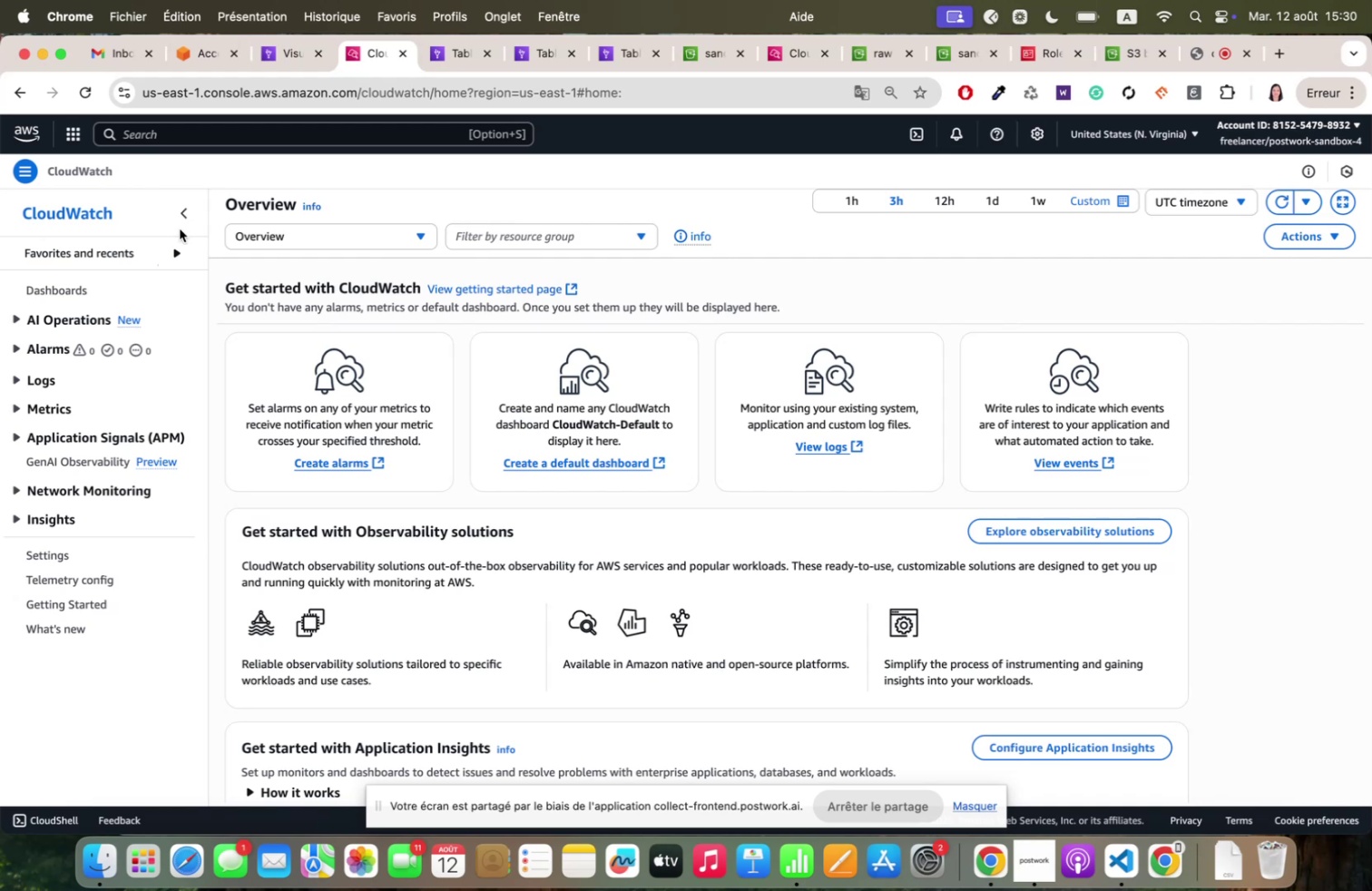 
left_click([167, 250])
 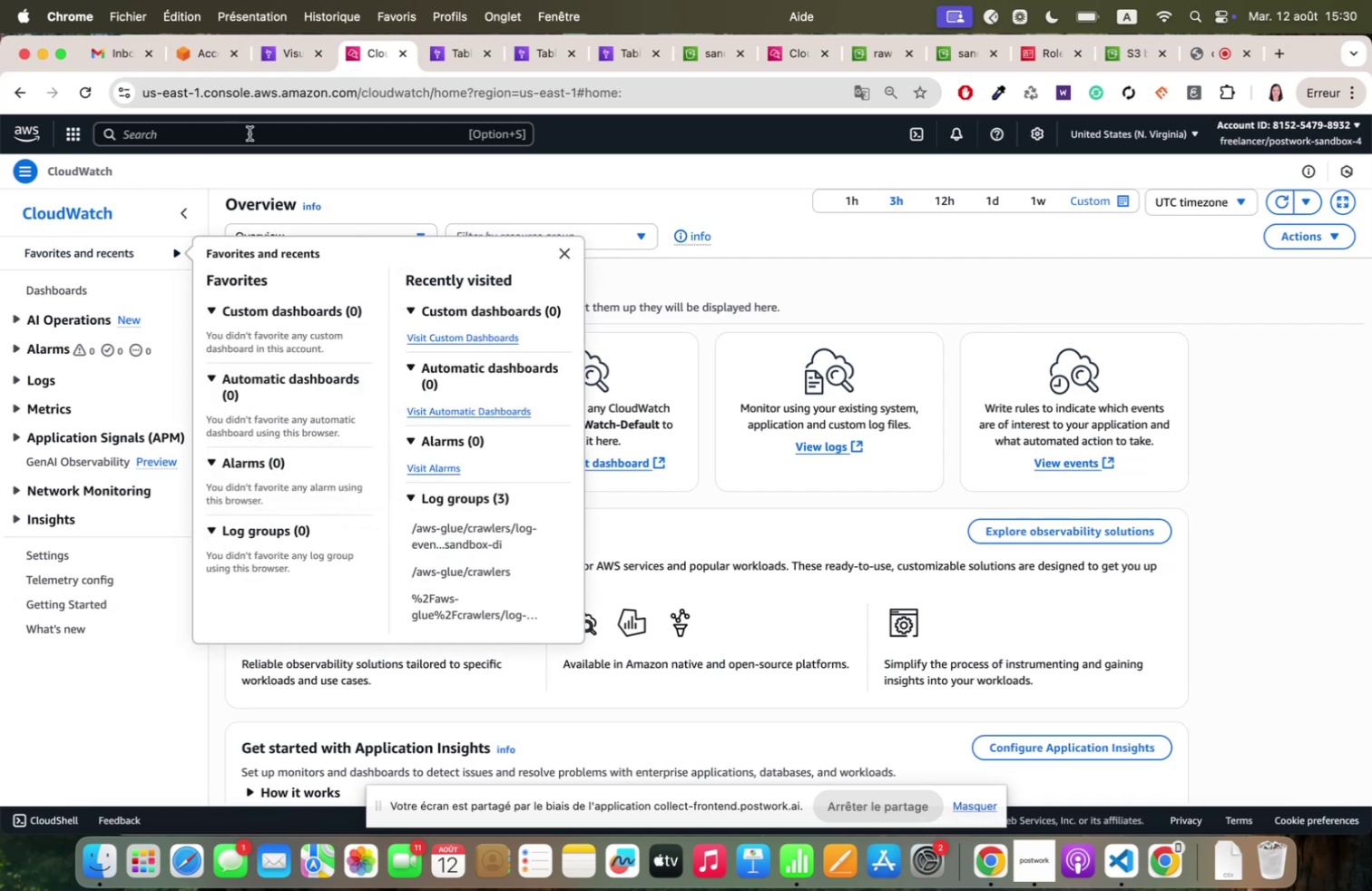 
left_click([260, 150])
 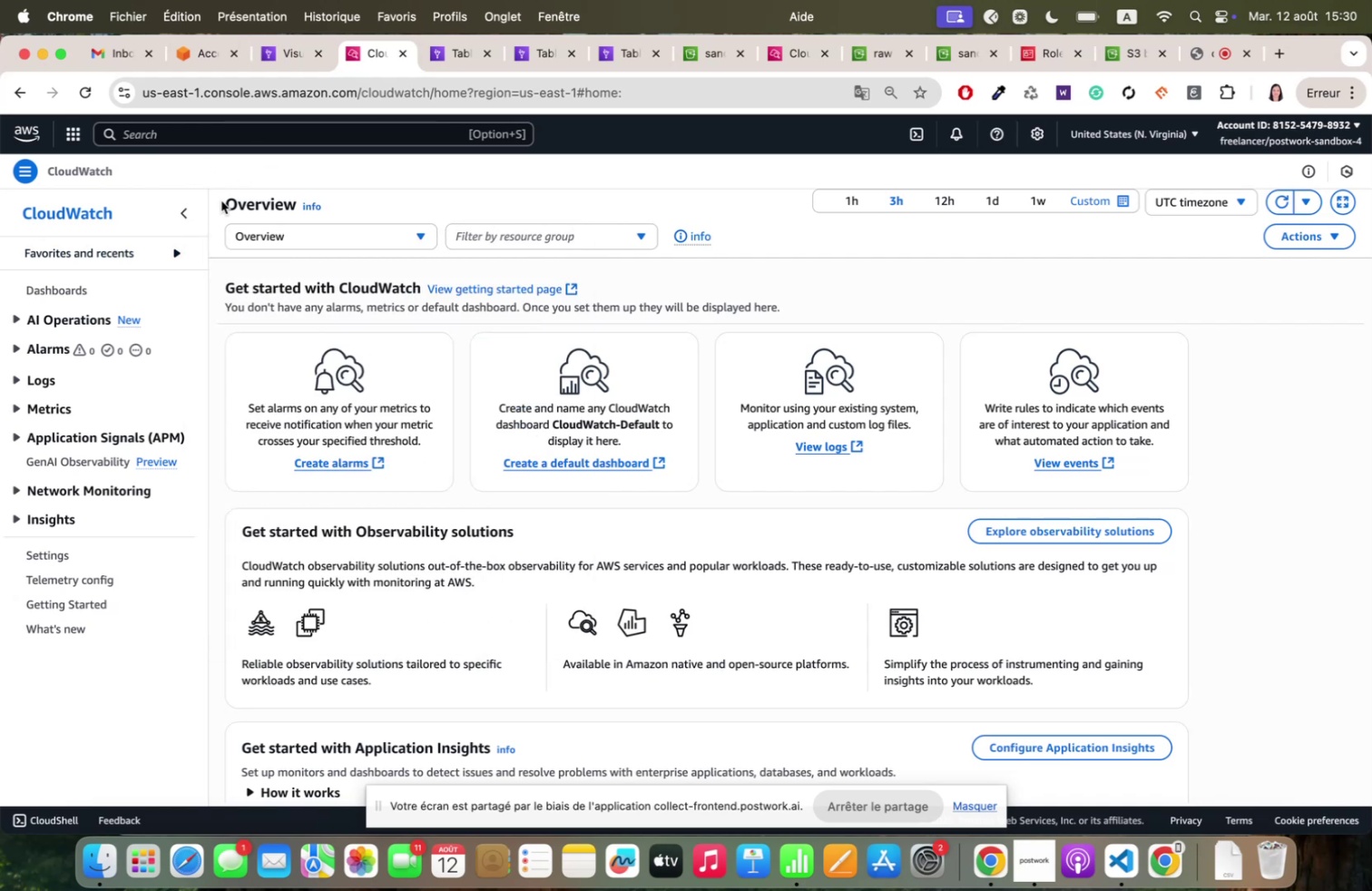 
scroll: coordinate [221, 201], scroll_direction: up, amount: 87.0
 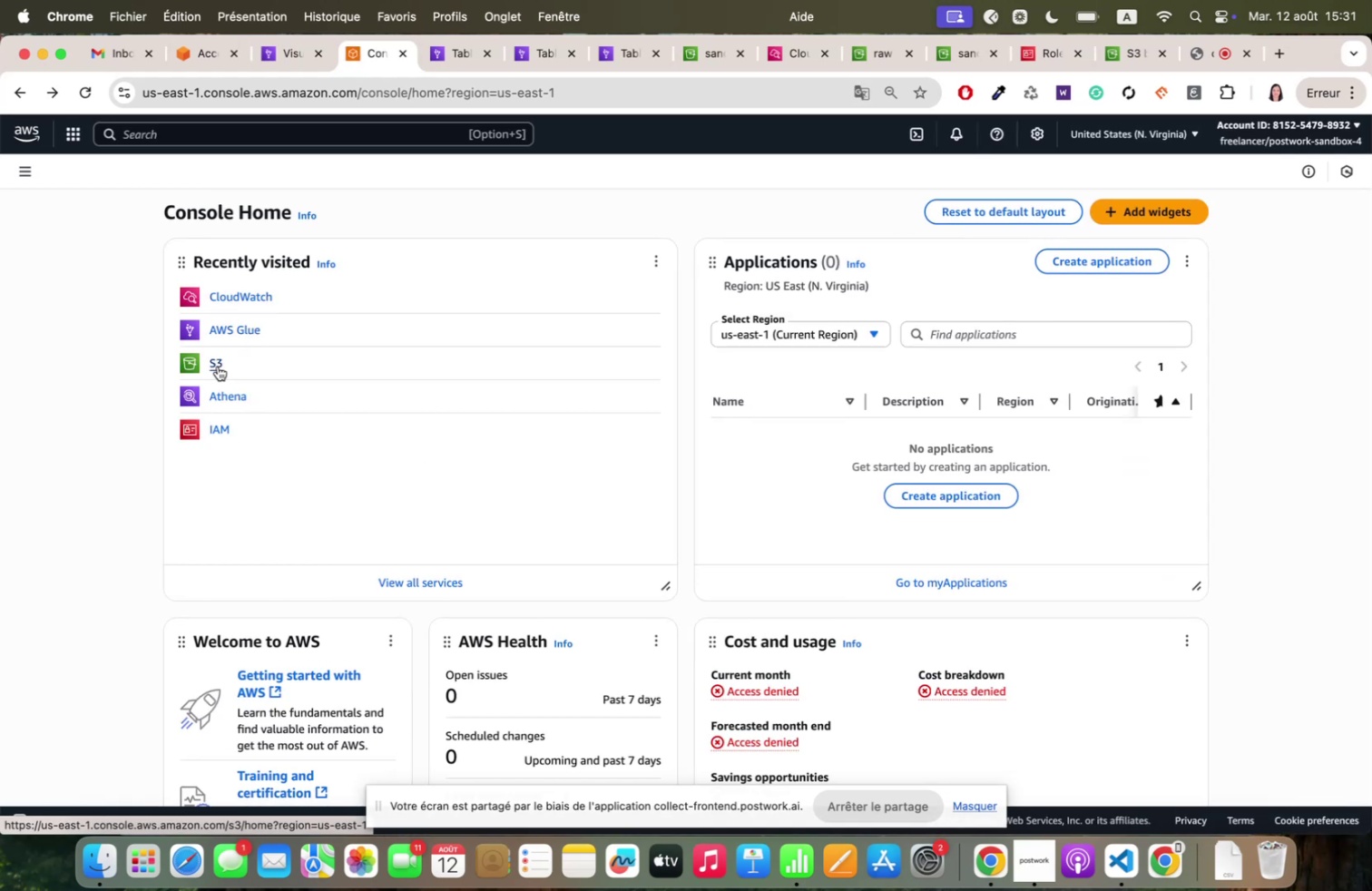 
left_click([215, 359])
 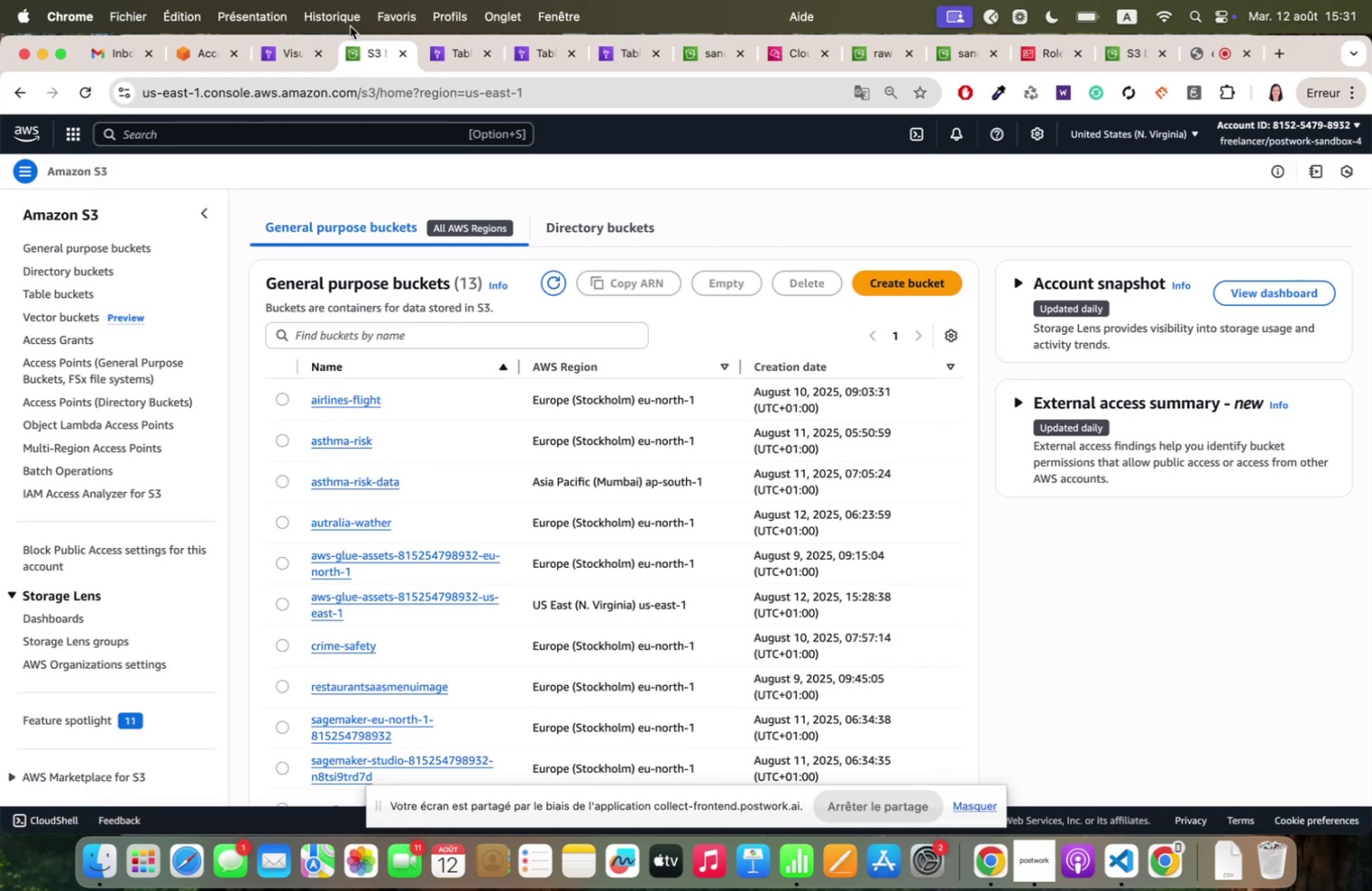 
mouse_move([503, 84])
 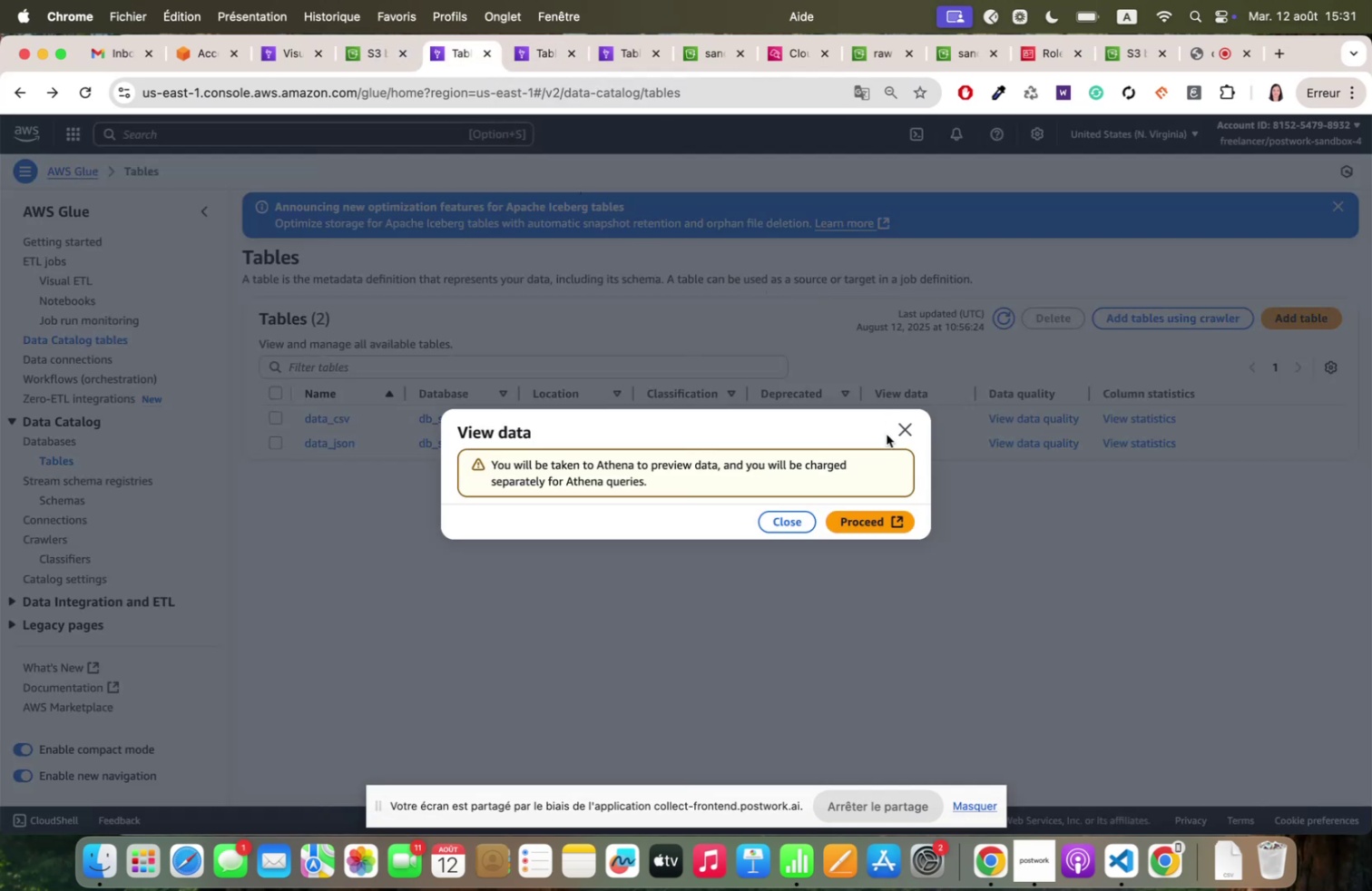 
left_click([907, 423])
 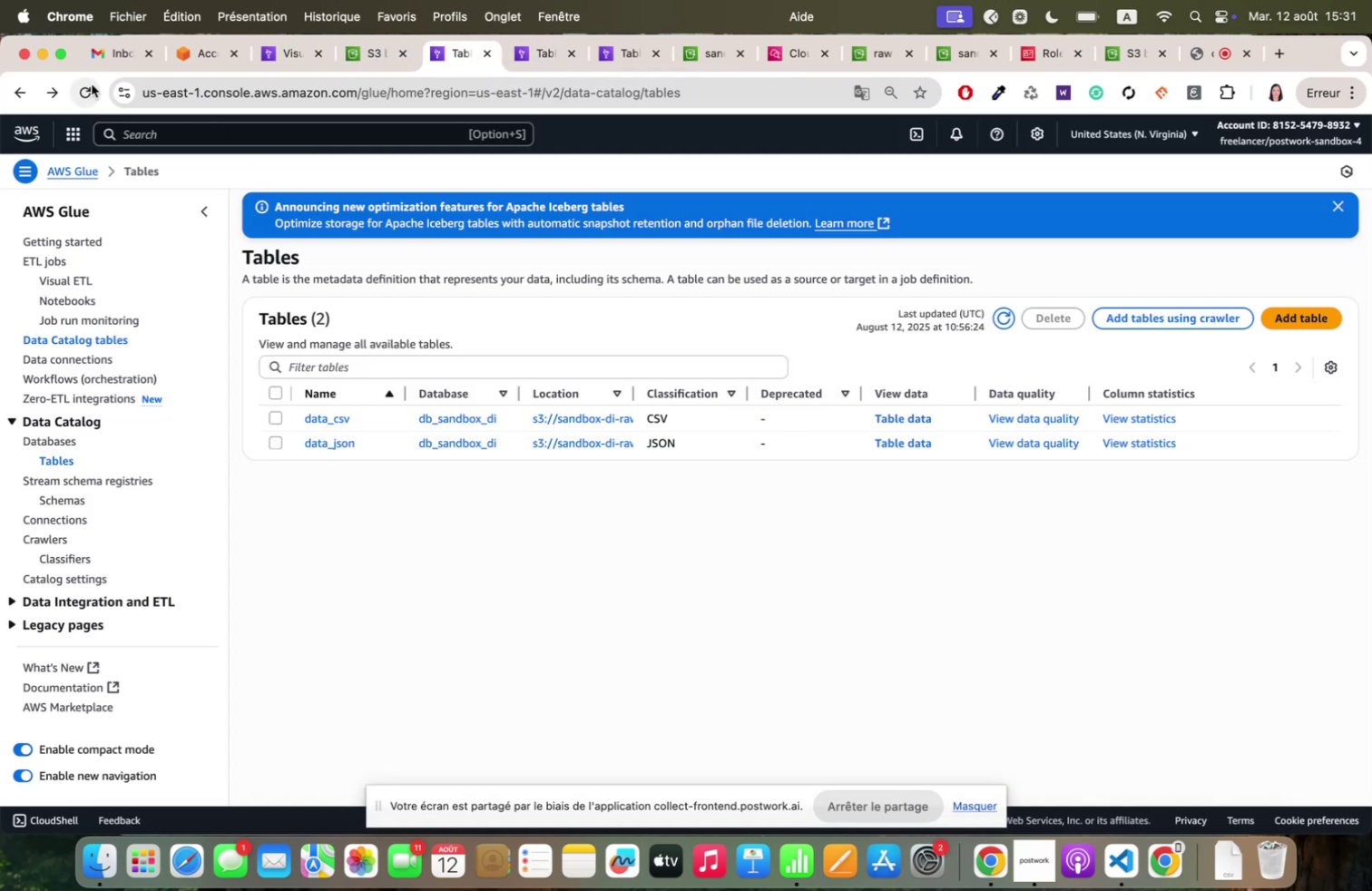 
left_click([83, 85])
 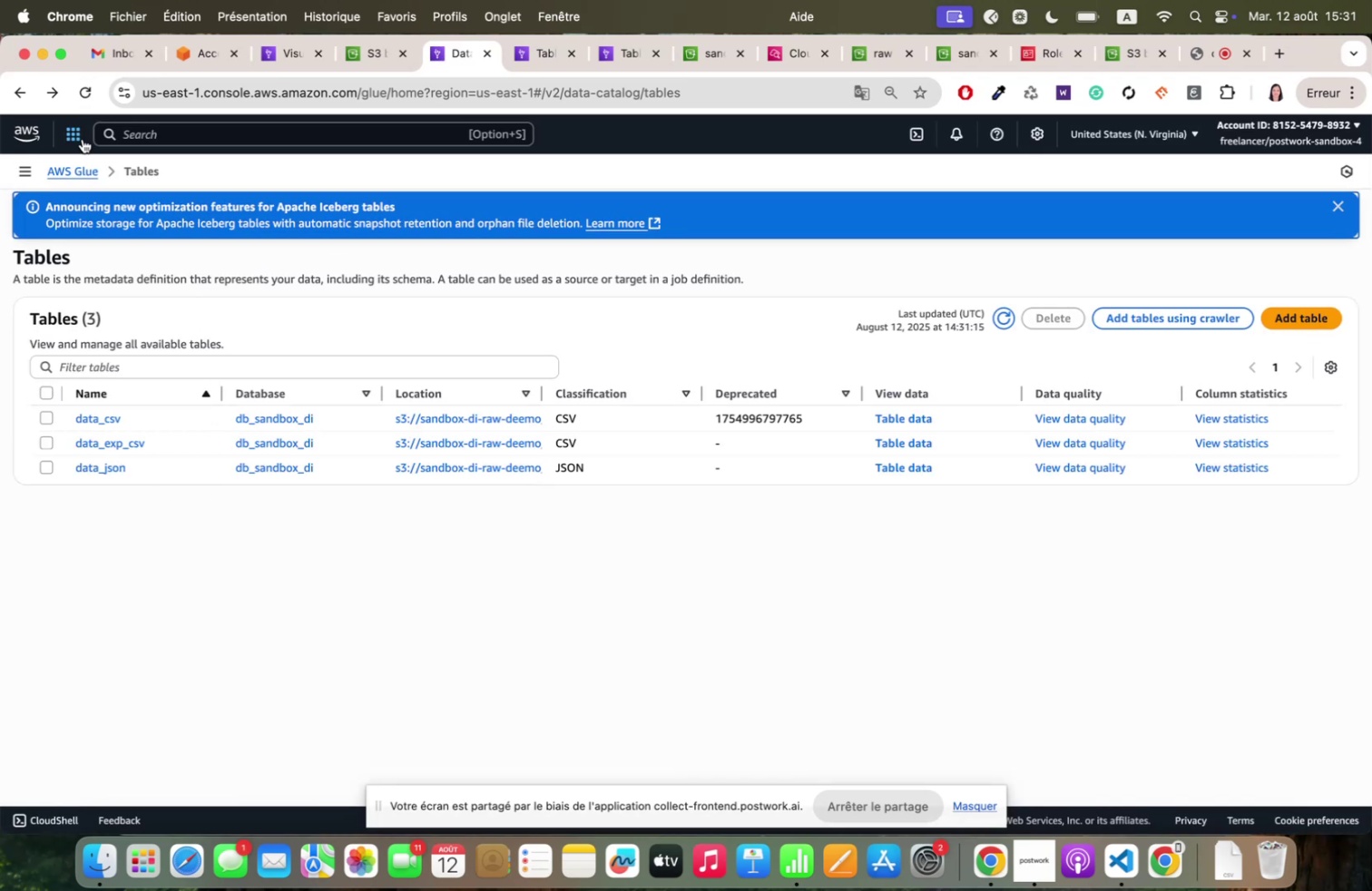 
left_click([74, 164])
 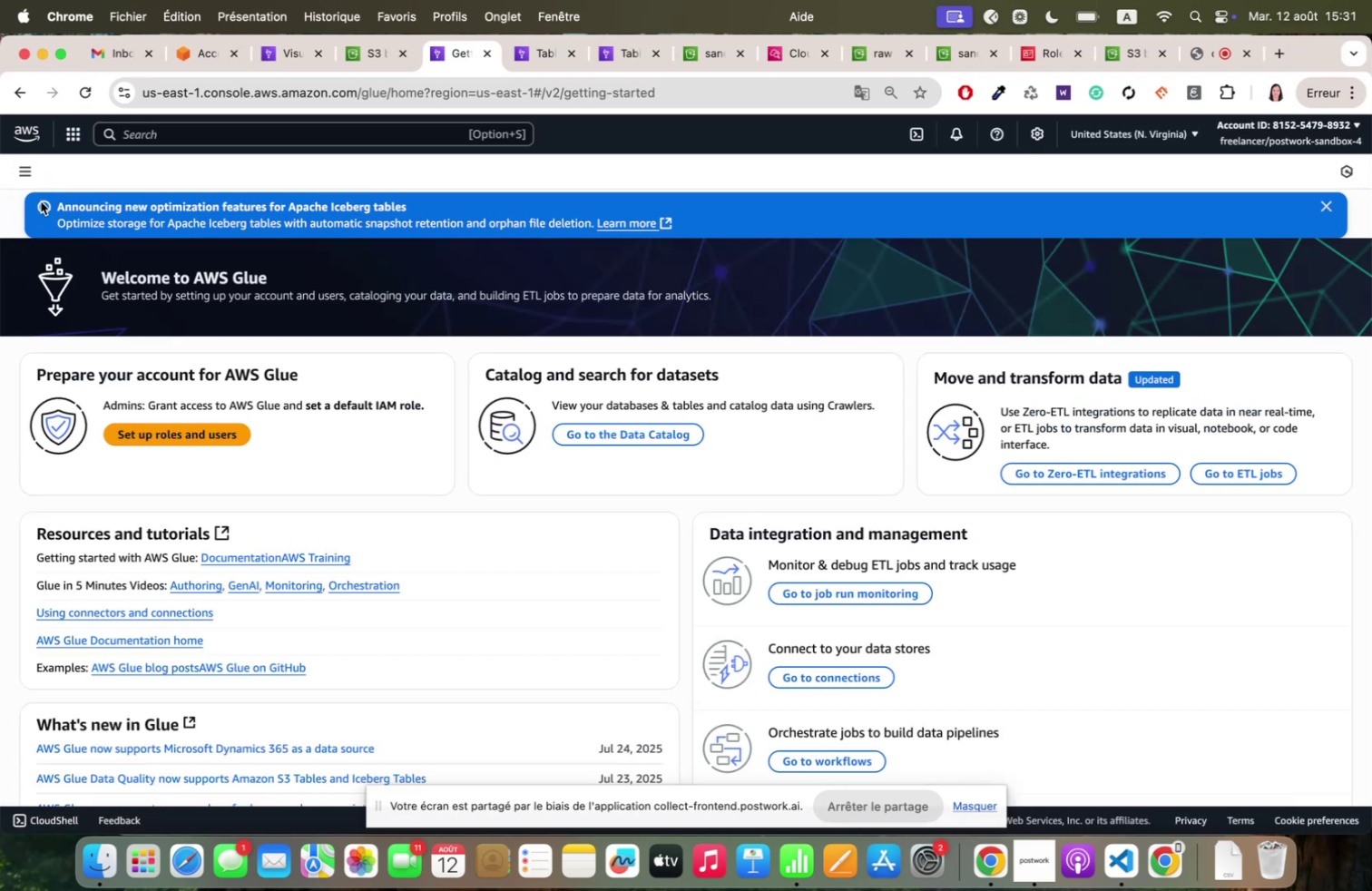 
left_click([24, 162])
 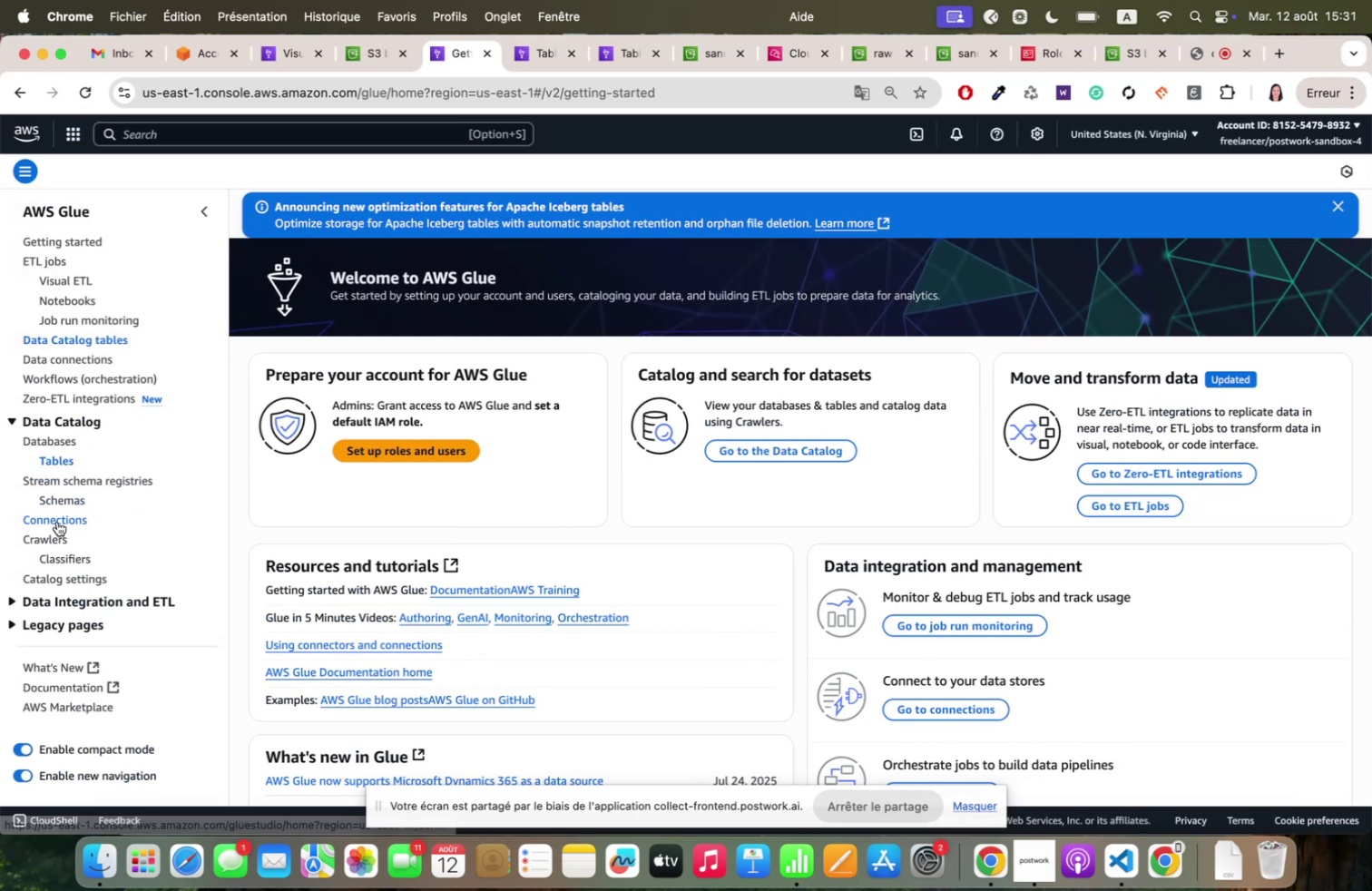 
left_click([56, 537])
 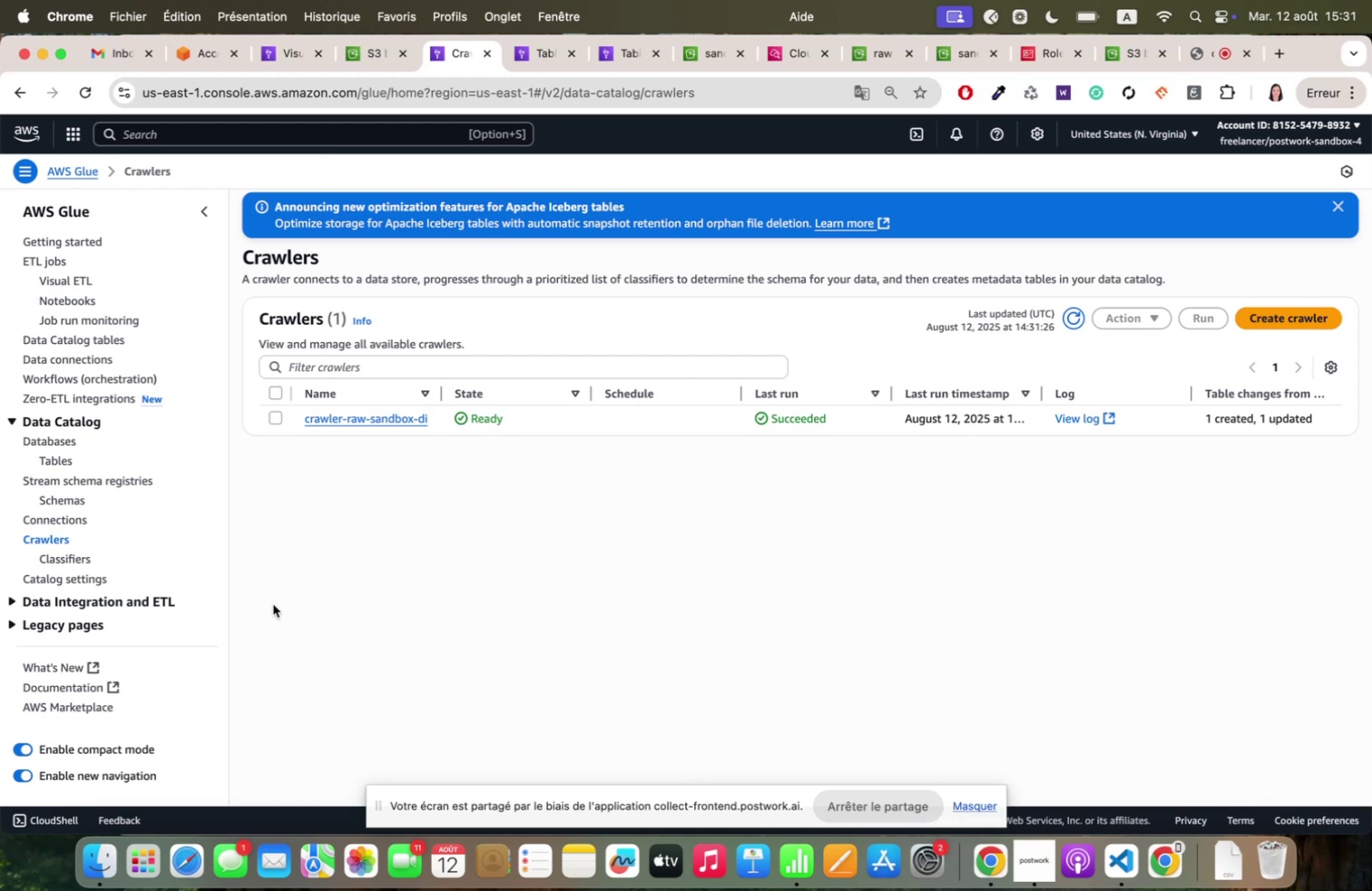 
wait(11.08)
 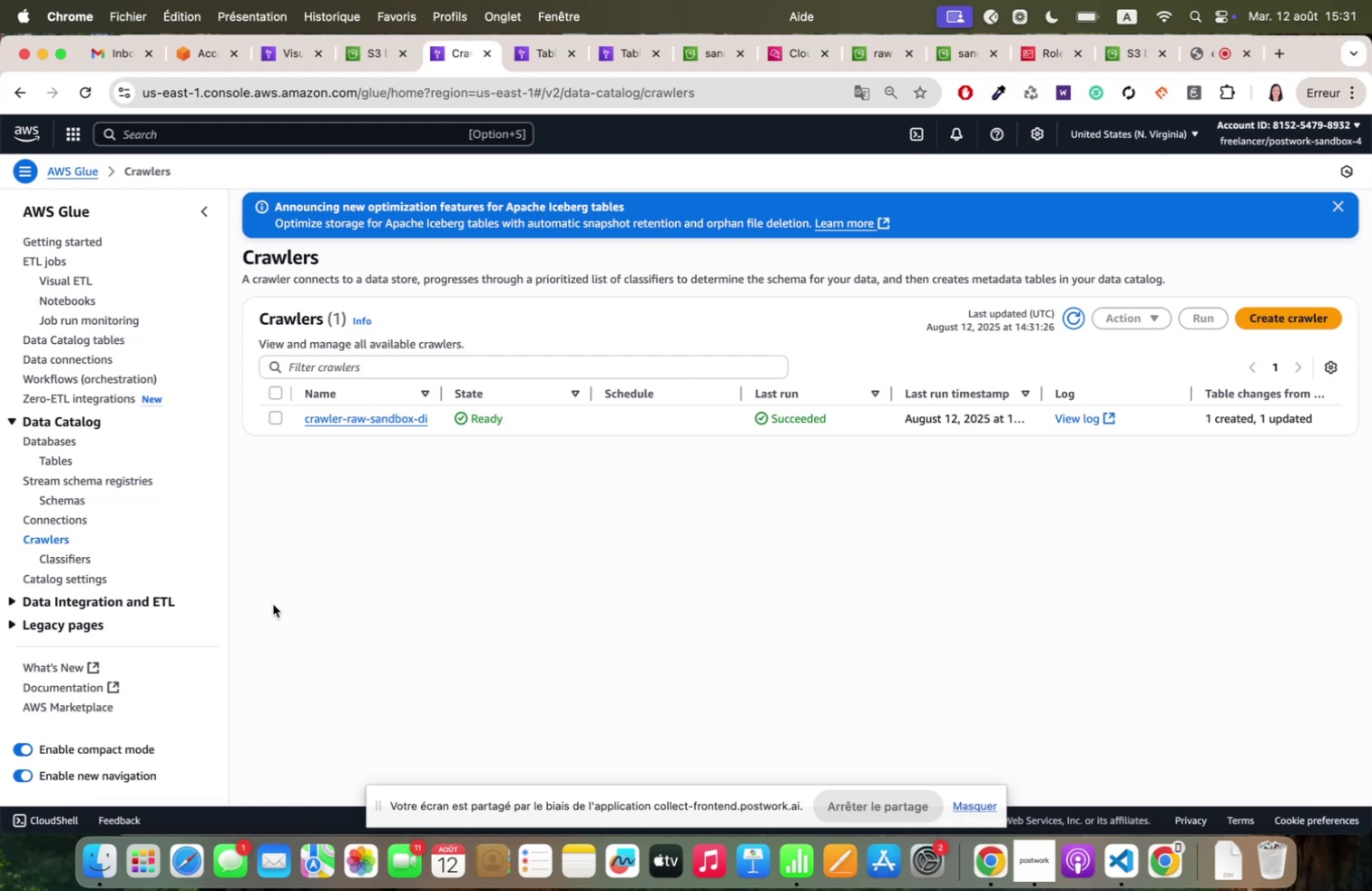 
left_click([1272, 313])
 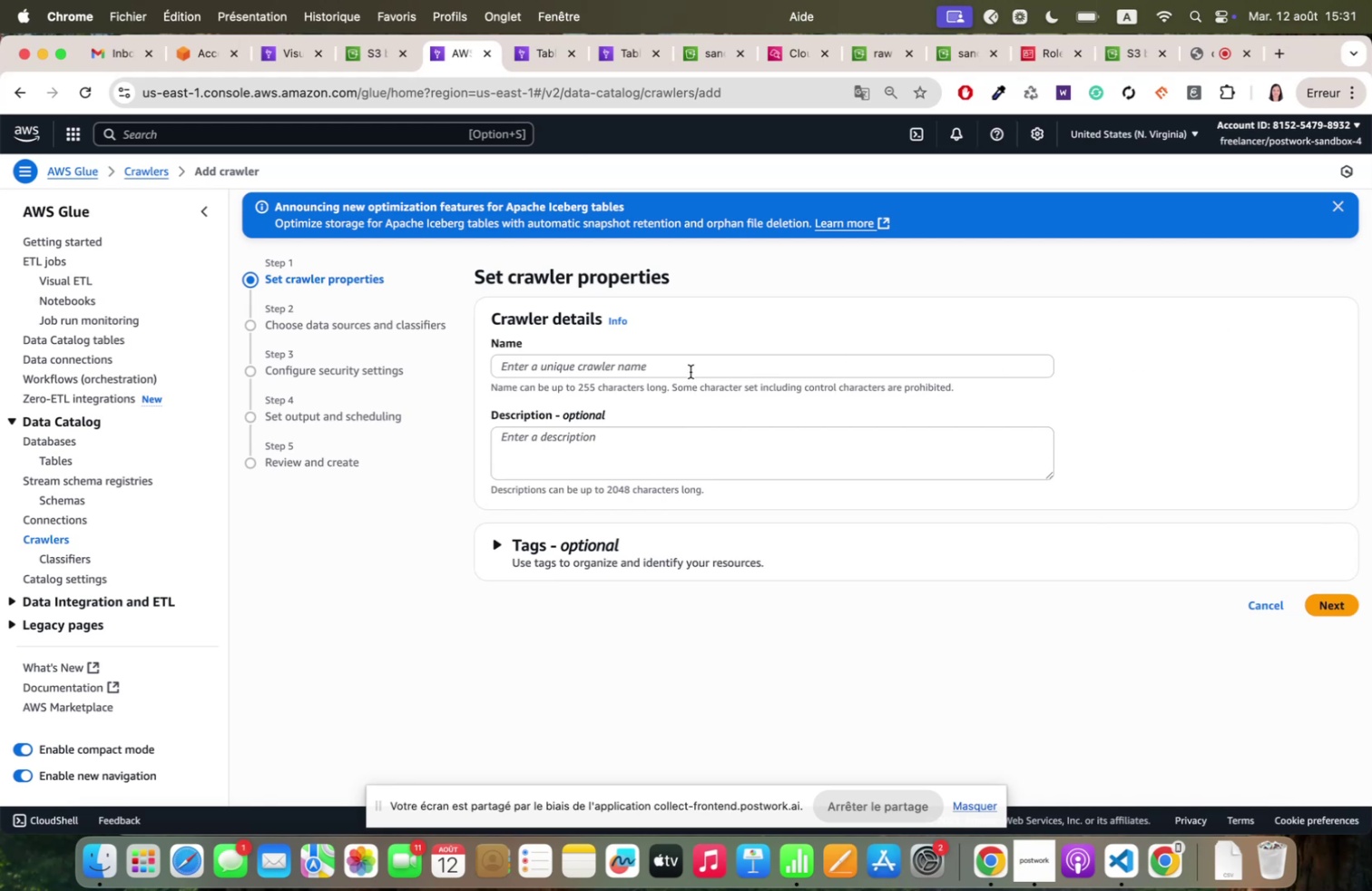 
left_click([691, 366])
 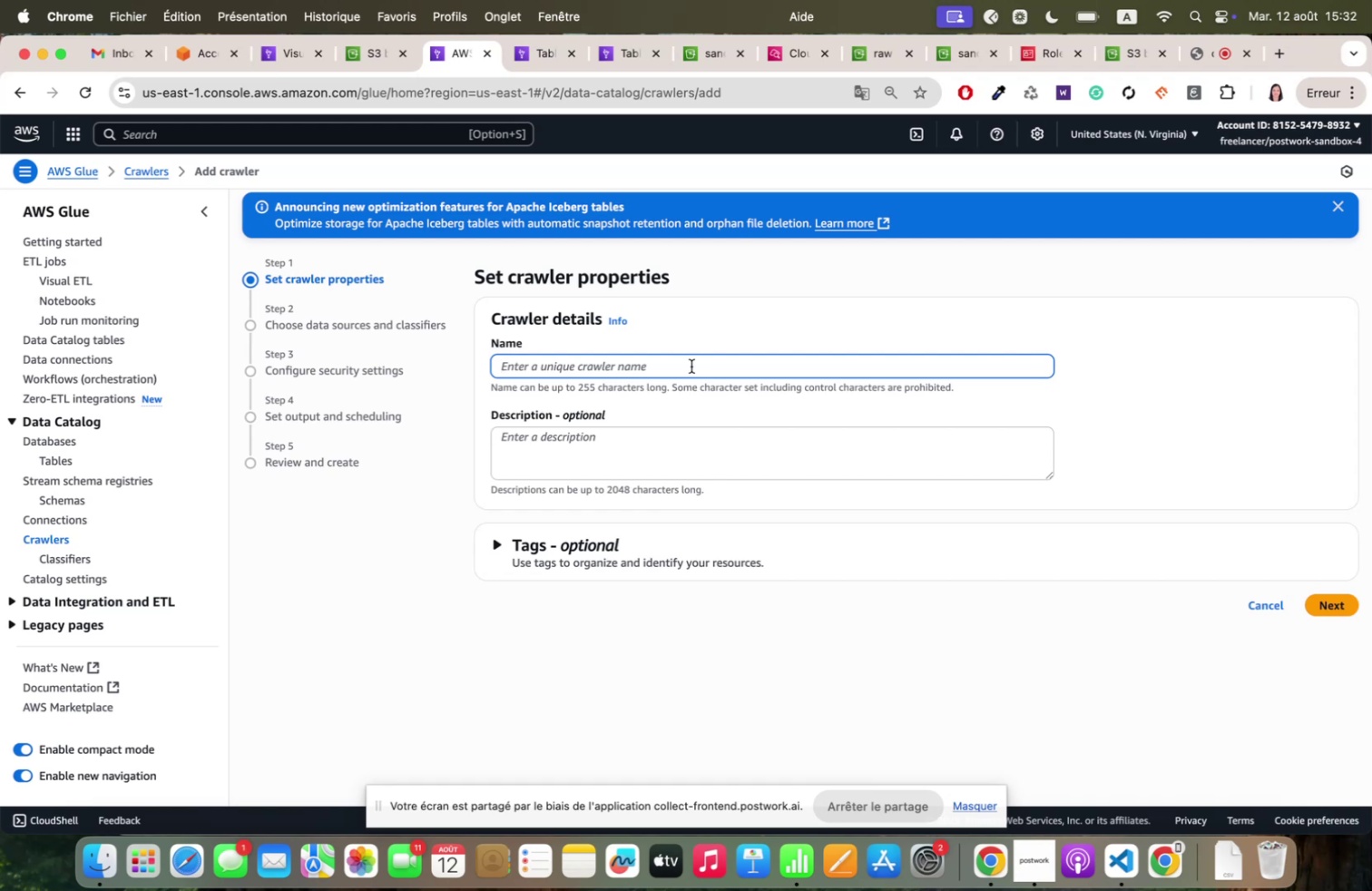 
wait(47.67)
 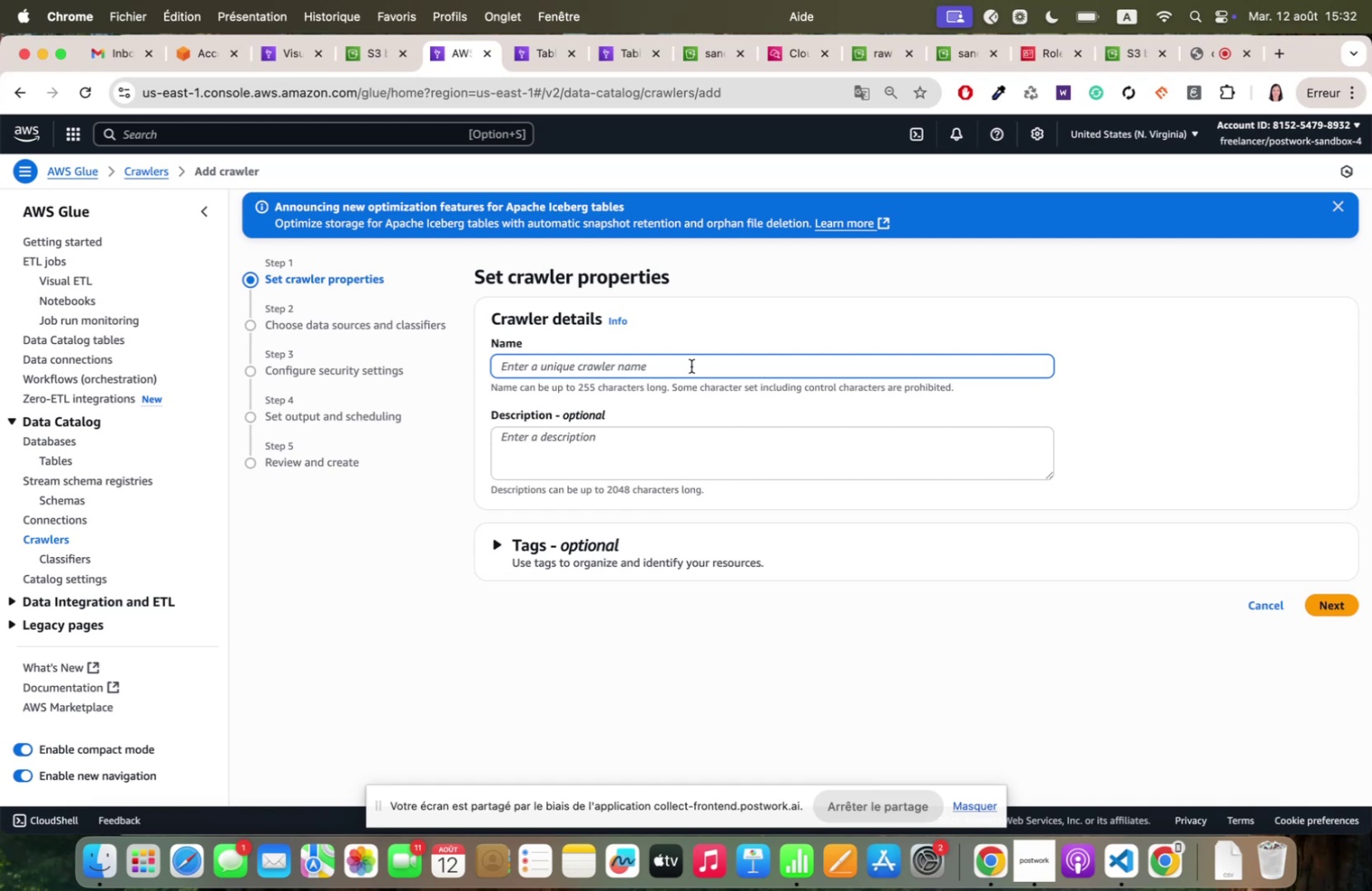 
type(crqzler)
 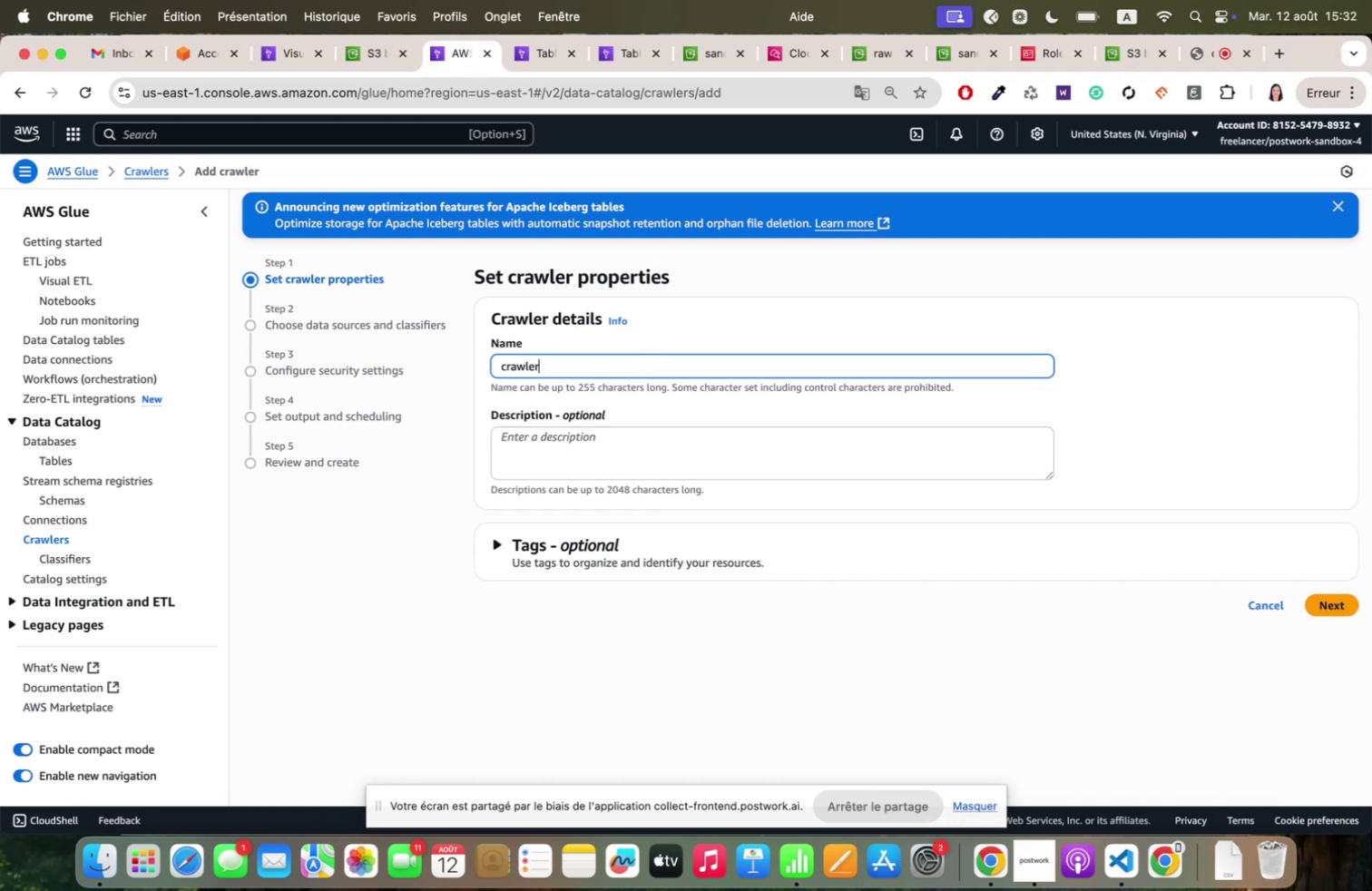 
type(=curqted=d=s)
key(Backspace)
key(Backspace)
key(Backspace)
type(sq)
 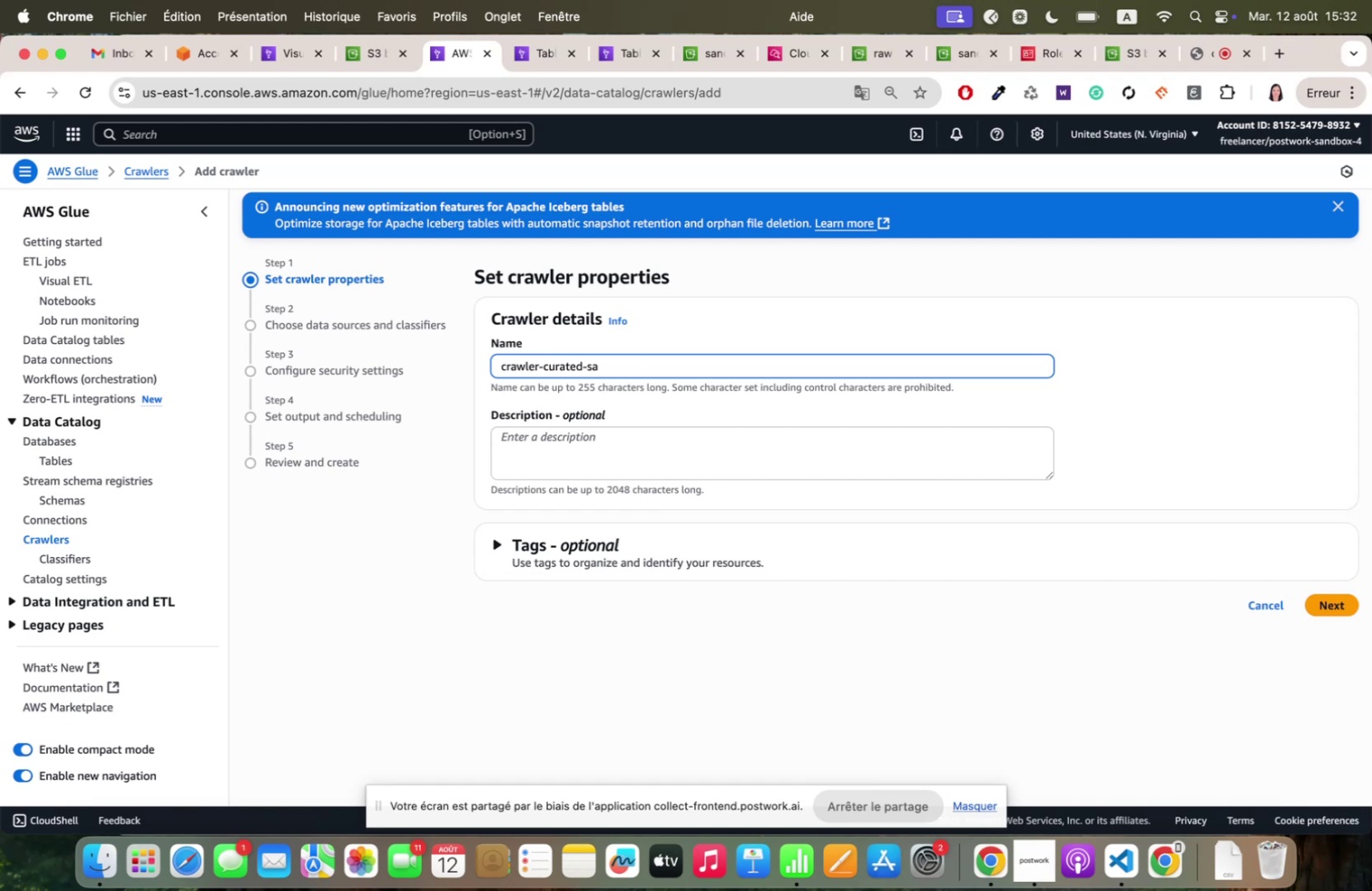 
wait(14.63)
 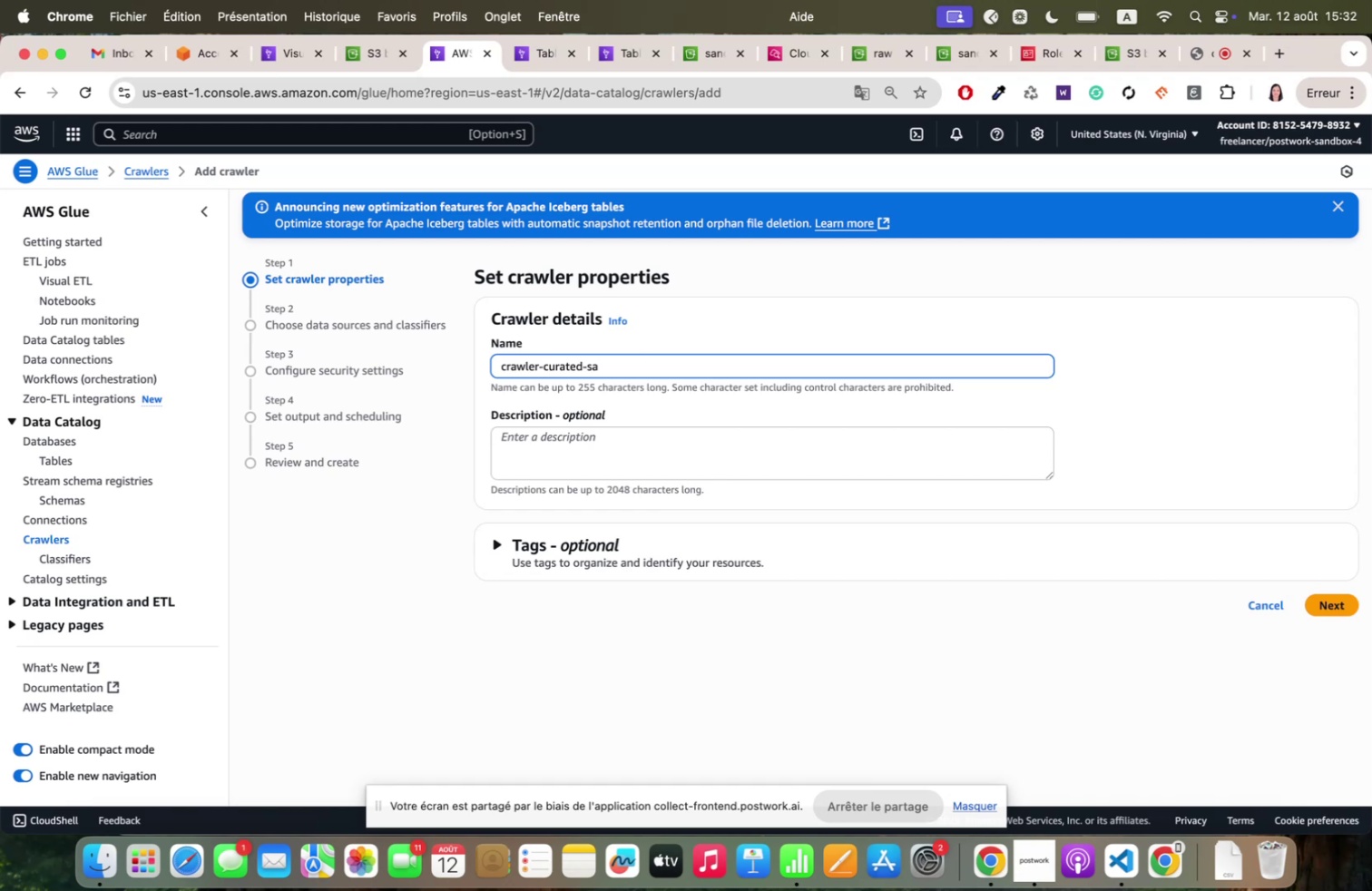 
type(ndbox=)
 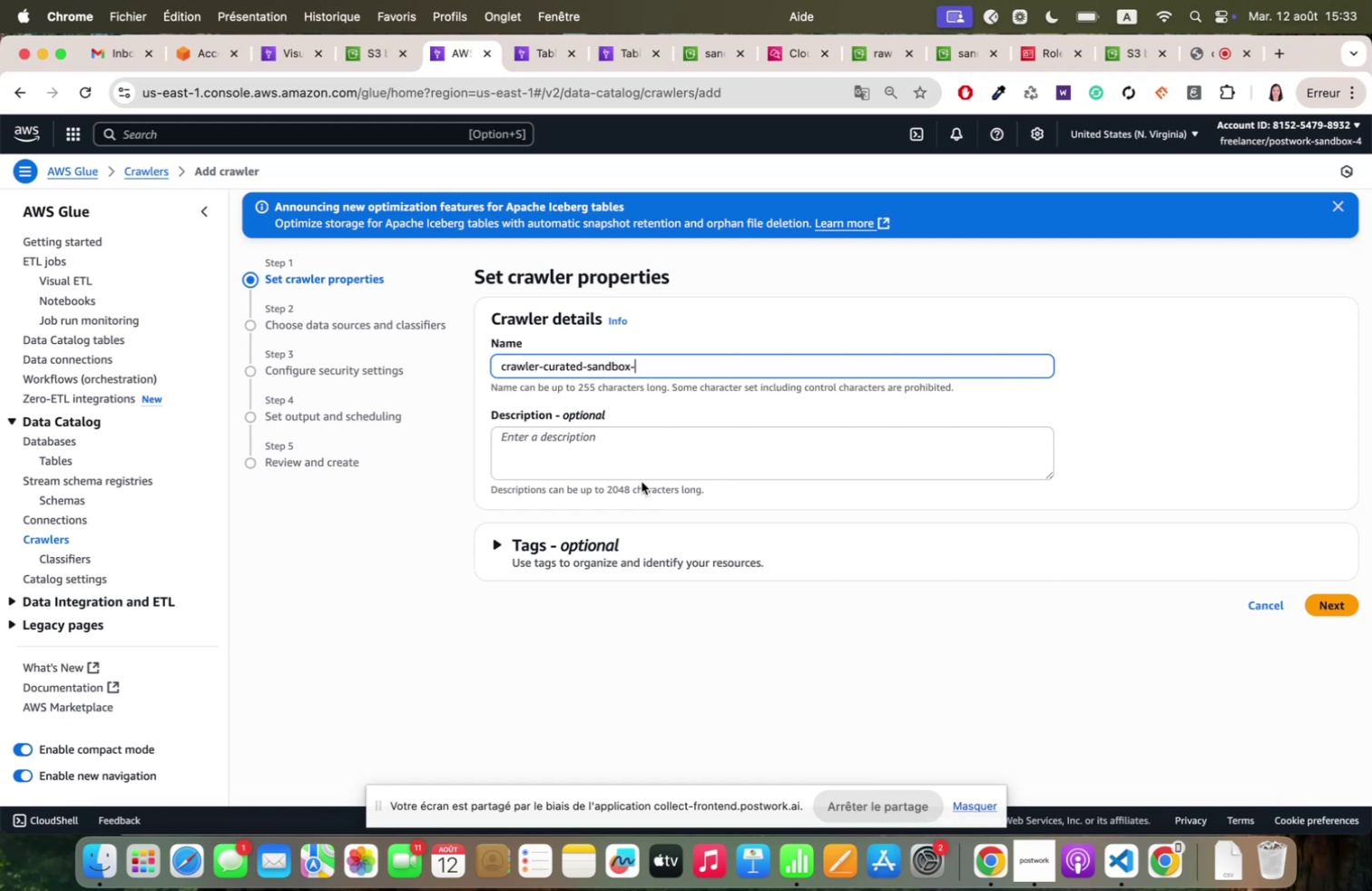 
wait(28.1)
 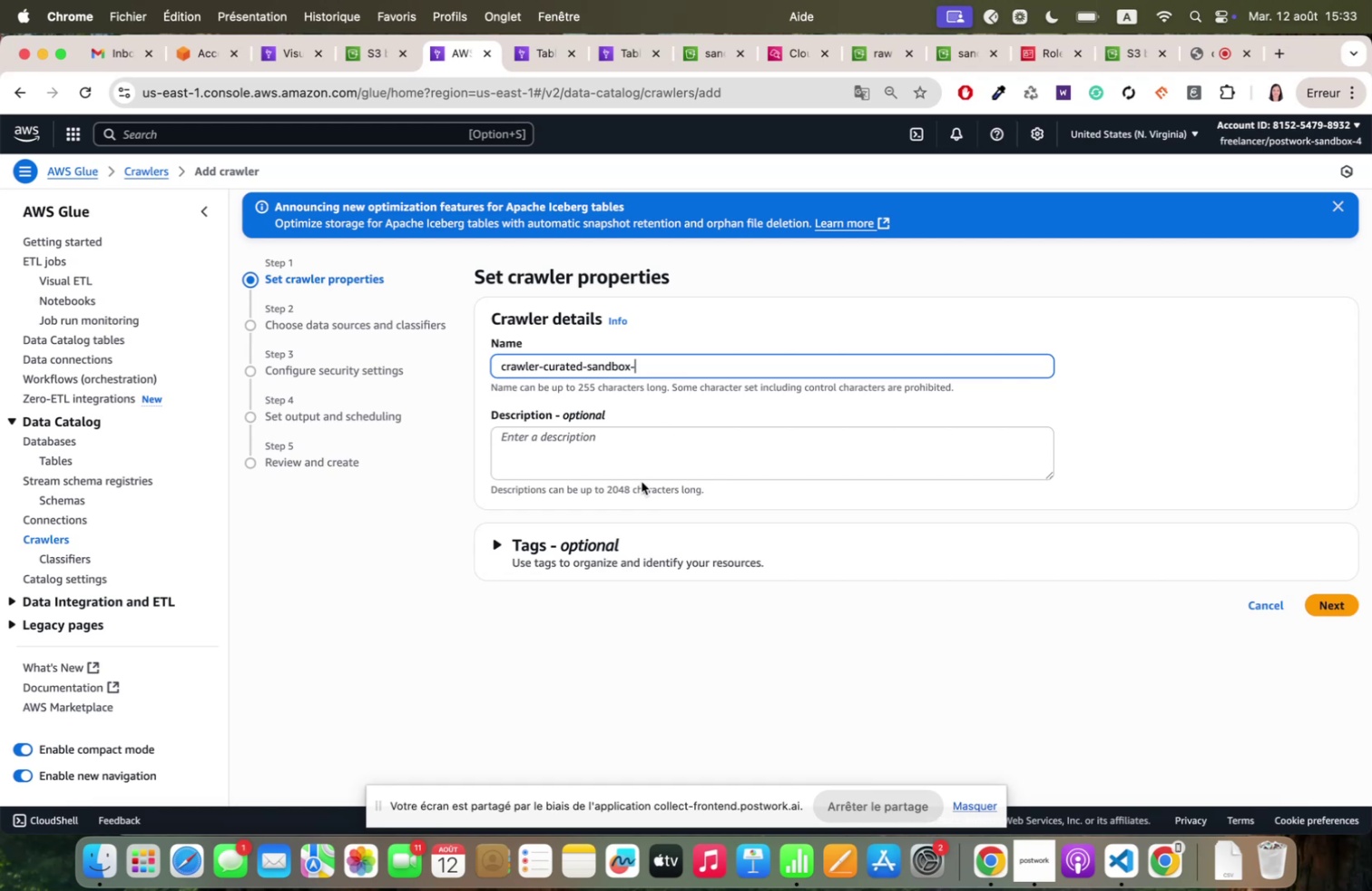 
type(di)
 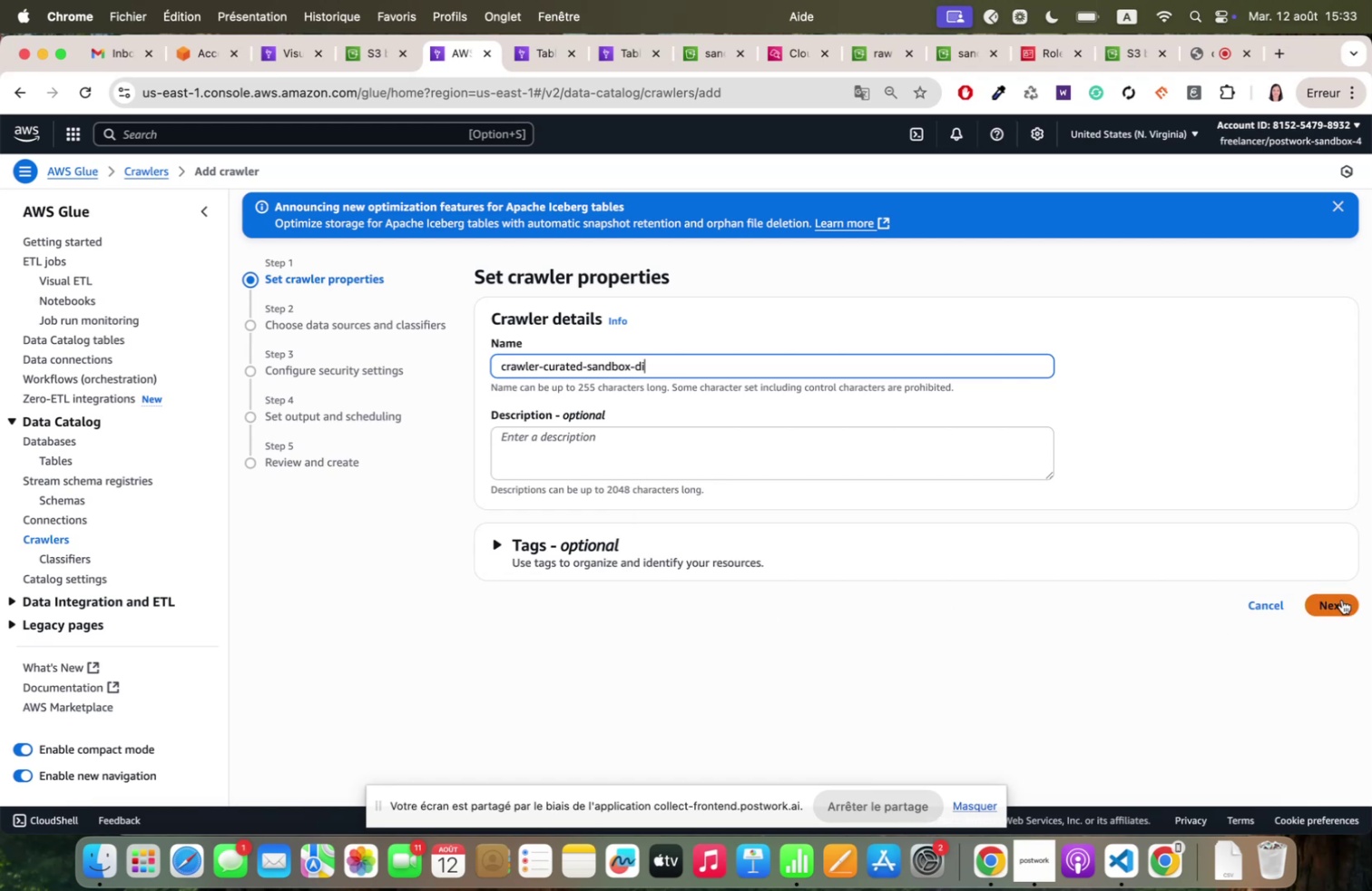 
left_click([1342, 599])
 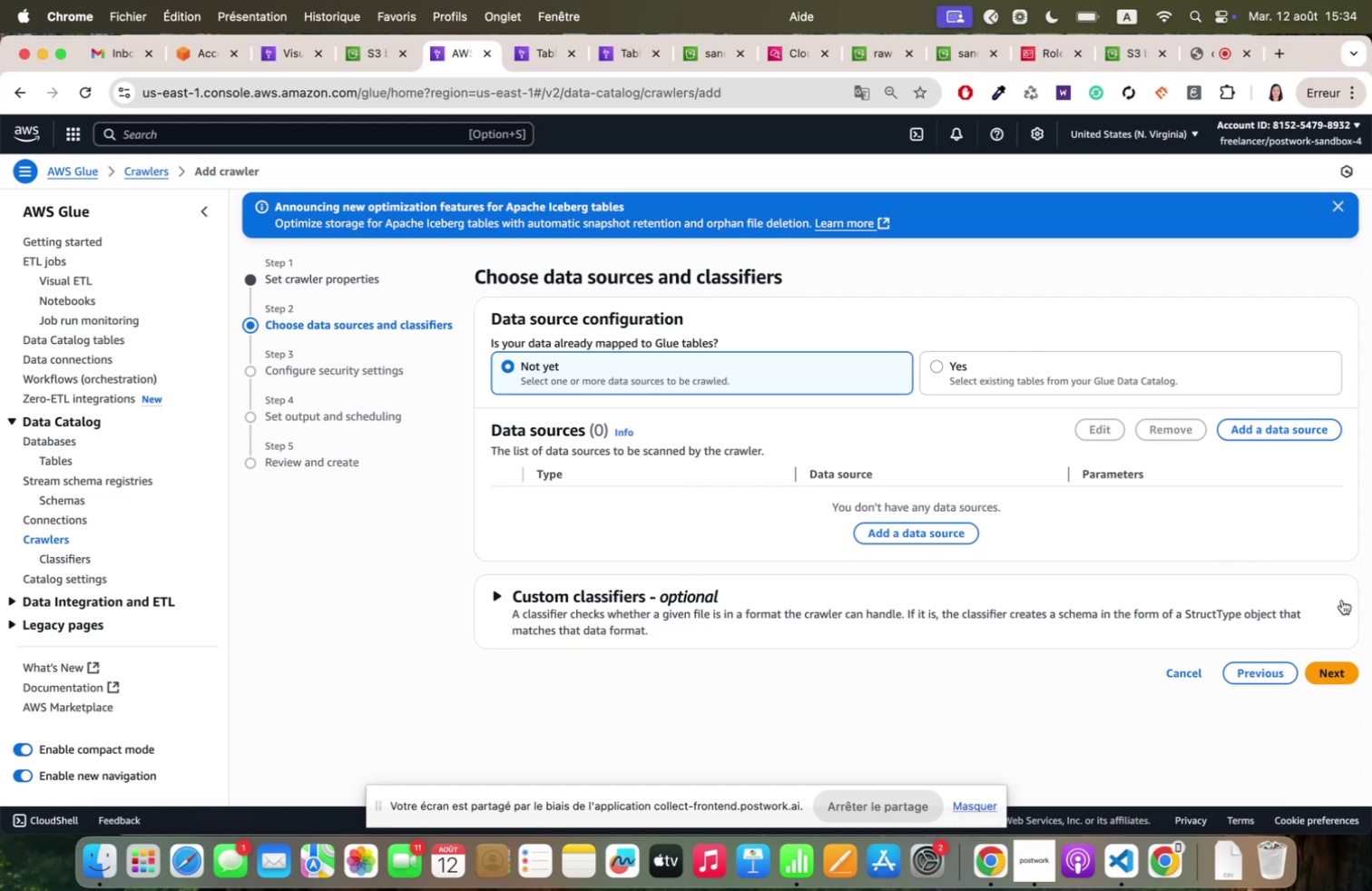 
wait(42.83)
 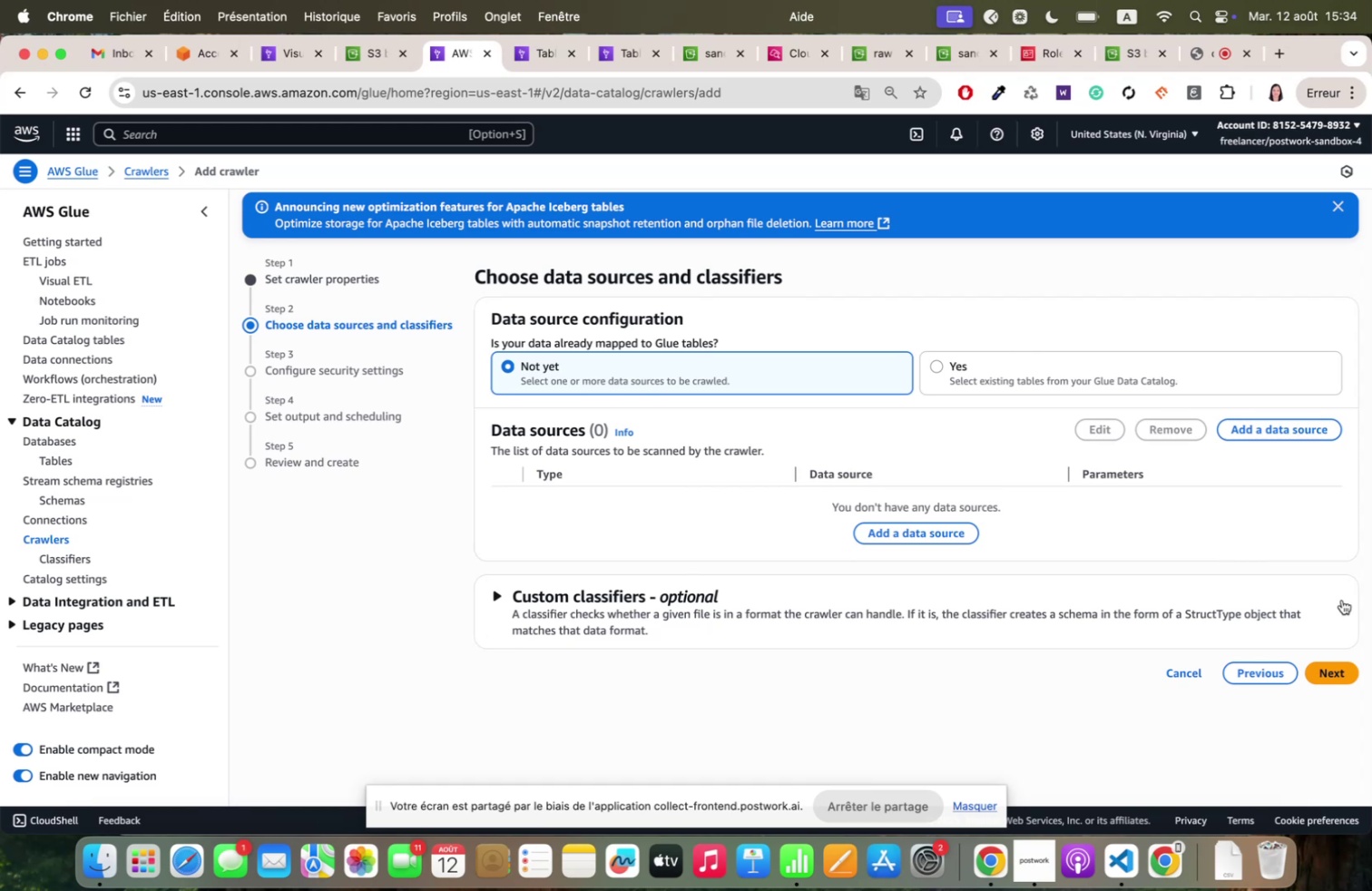 
left_click([904, 532])
 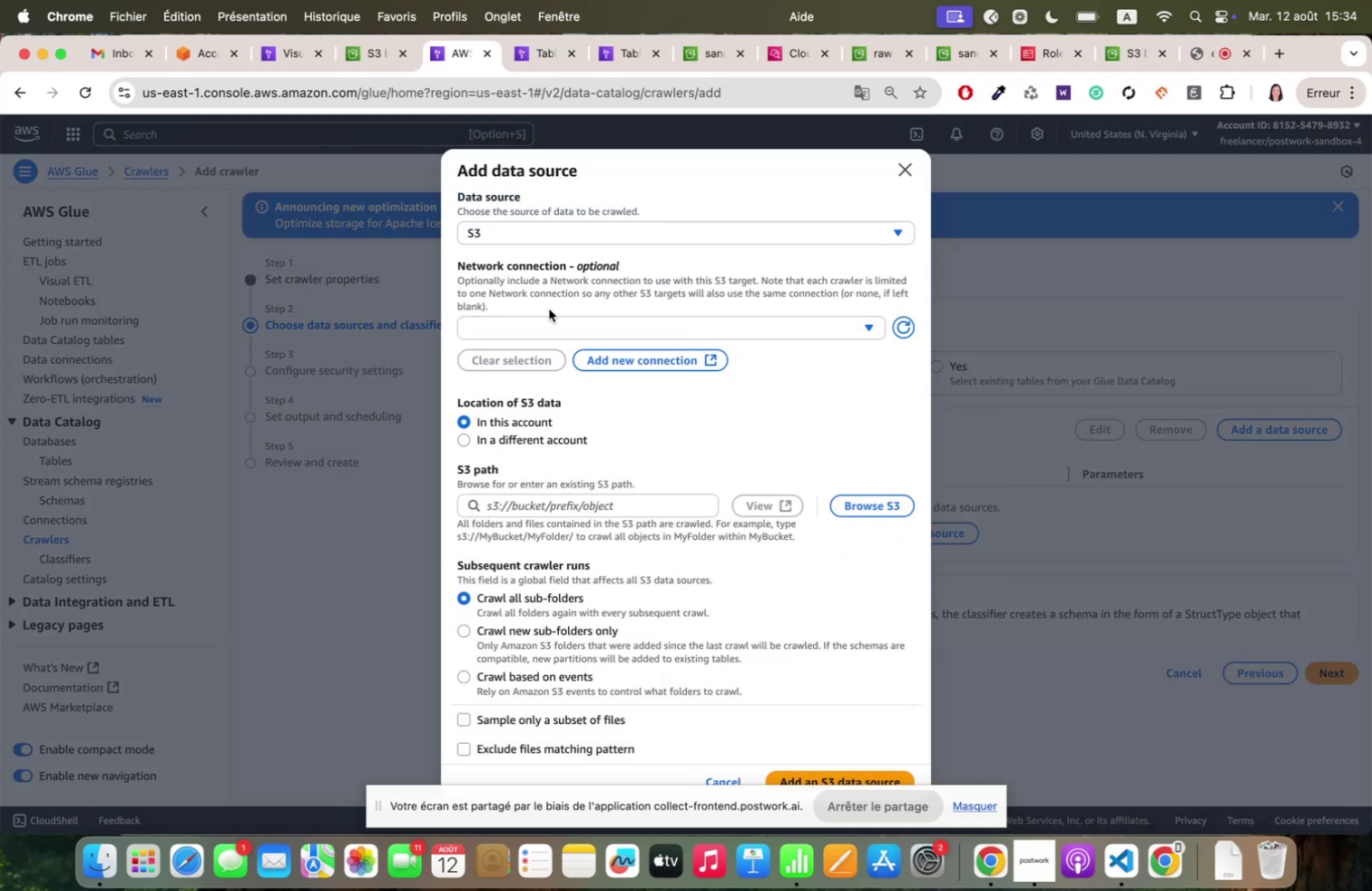 
left_click([542, 326])
 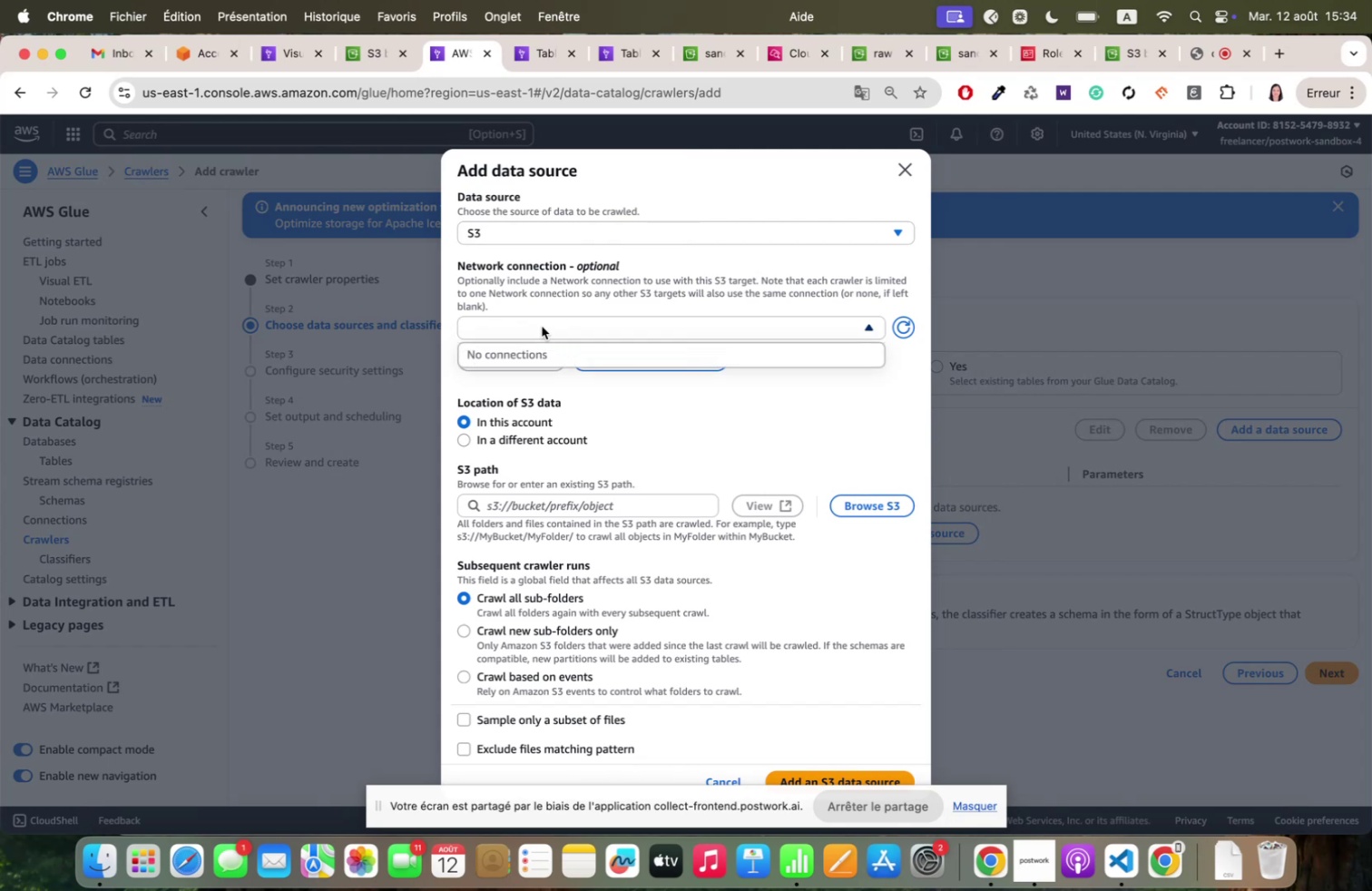 
left_click([542, 326])
 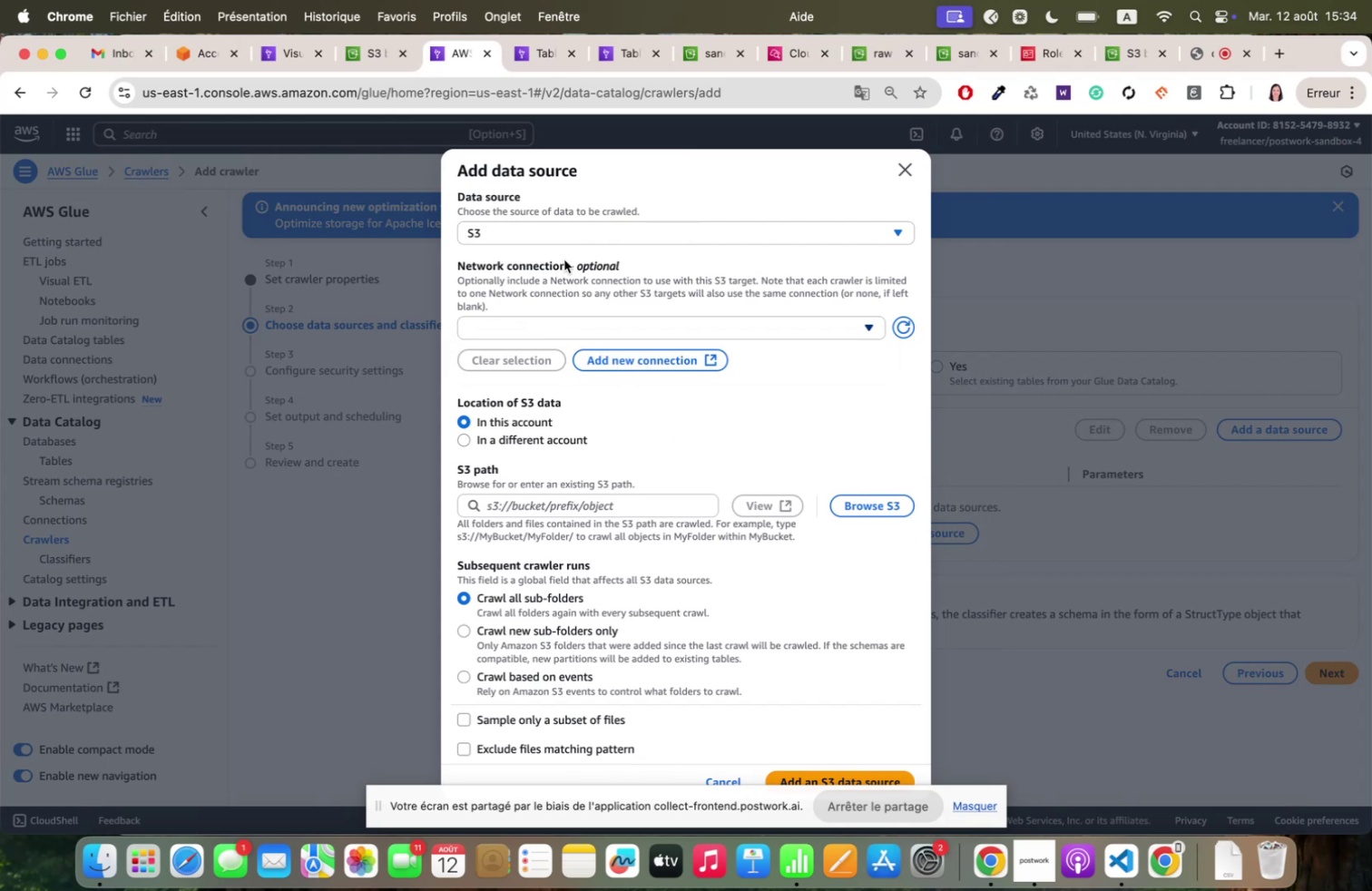 
scroll: coordinate [552, 279], scroll_direction: down, amount: 2.0
 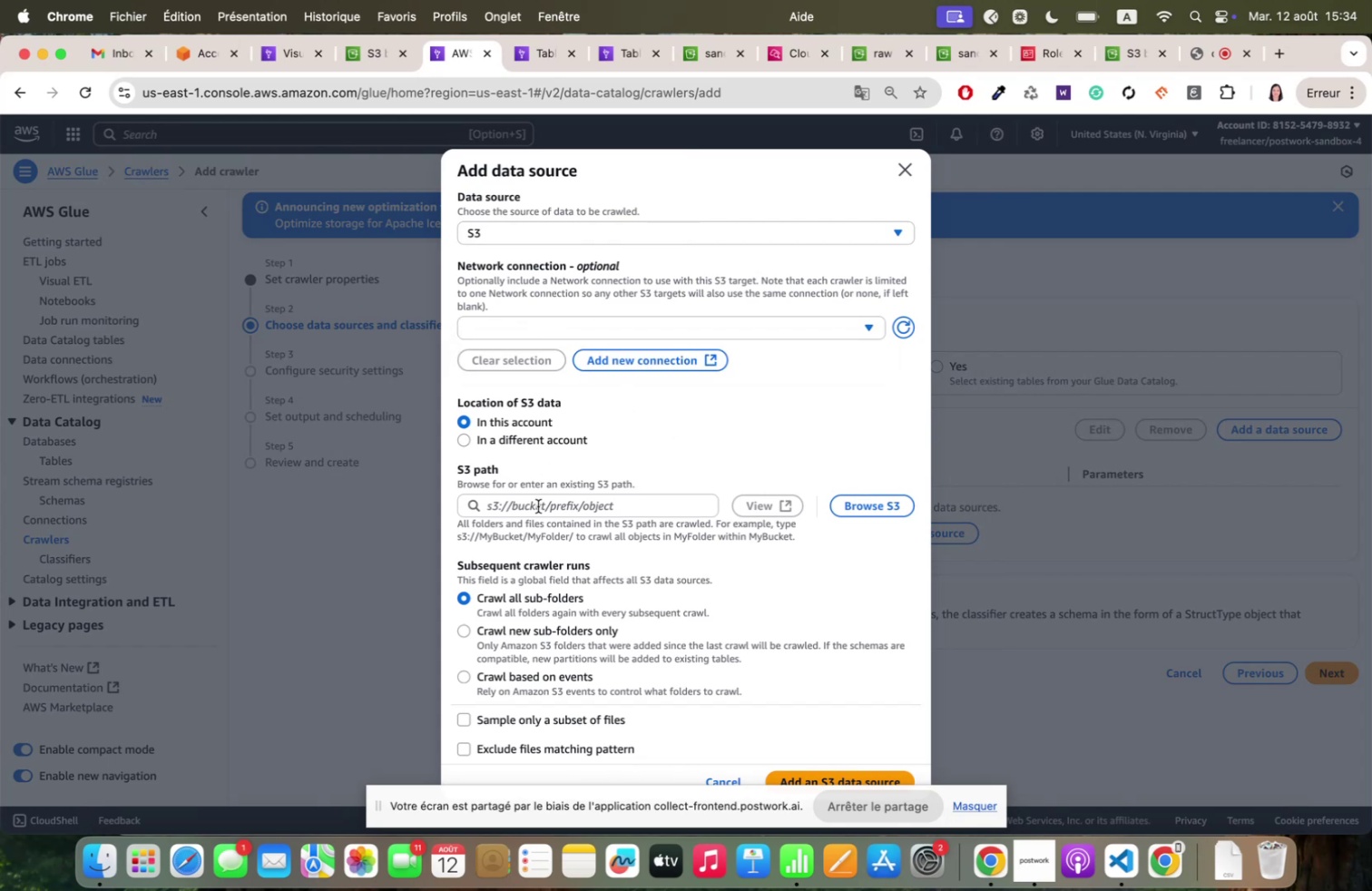 
left_click([538, 505])
 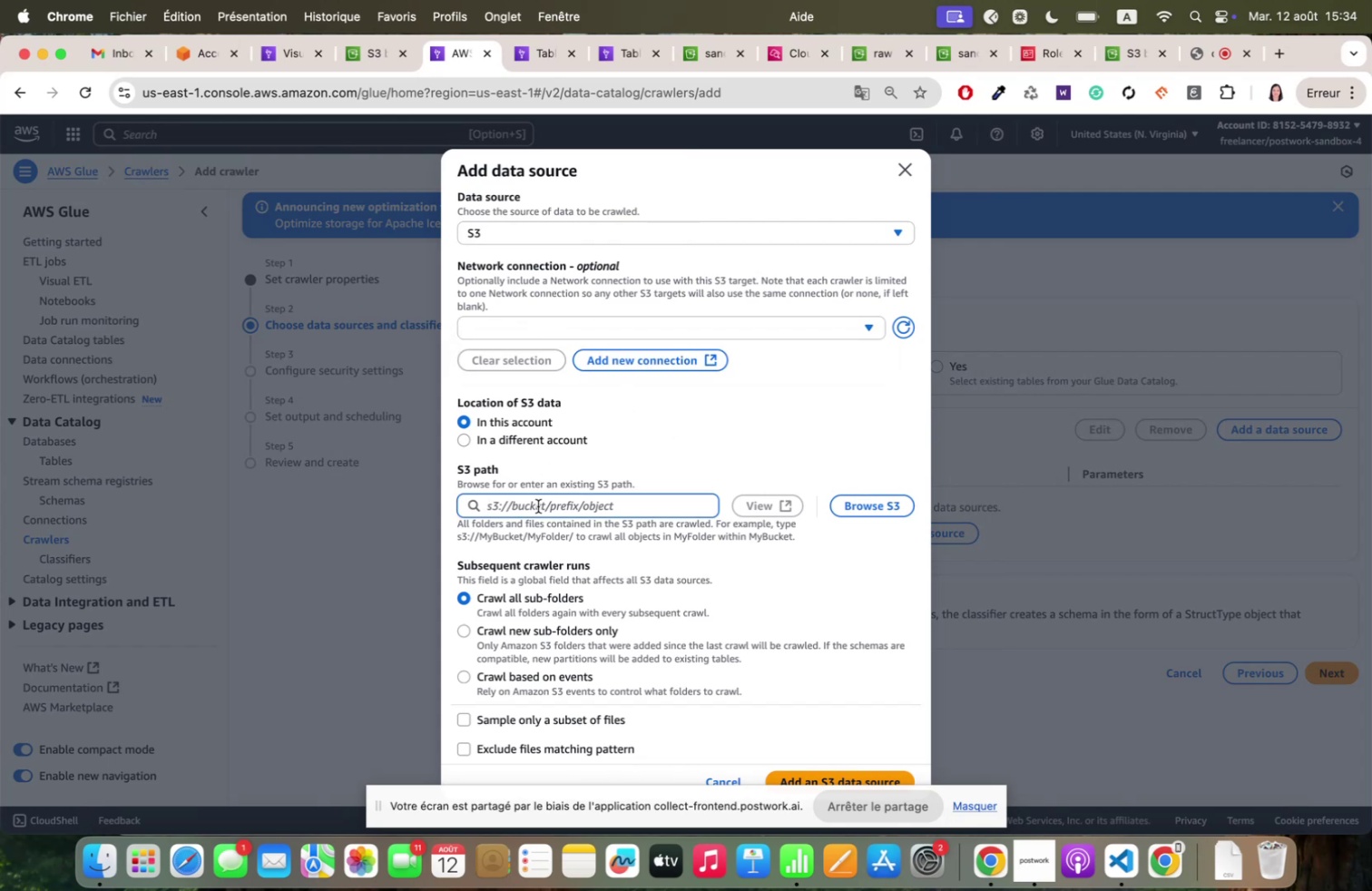 
type(s#.>>sqndbox=di=curqted=dee;o)
 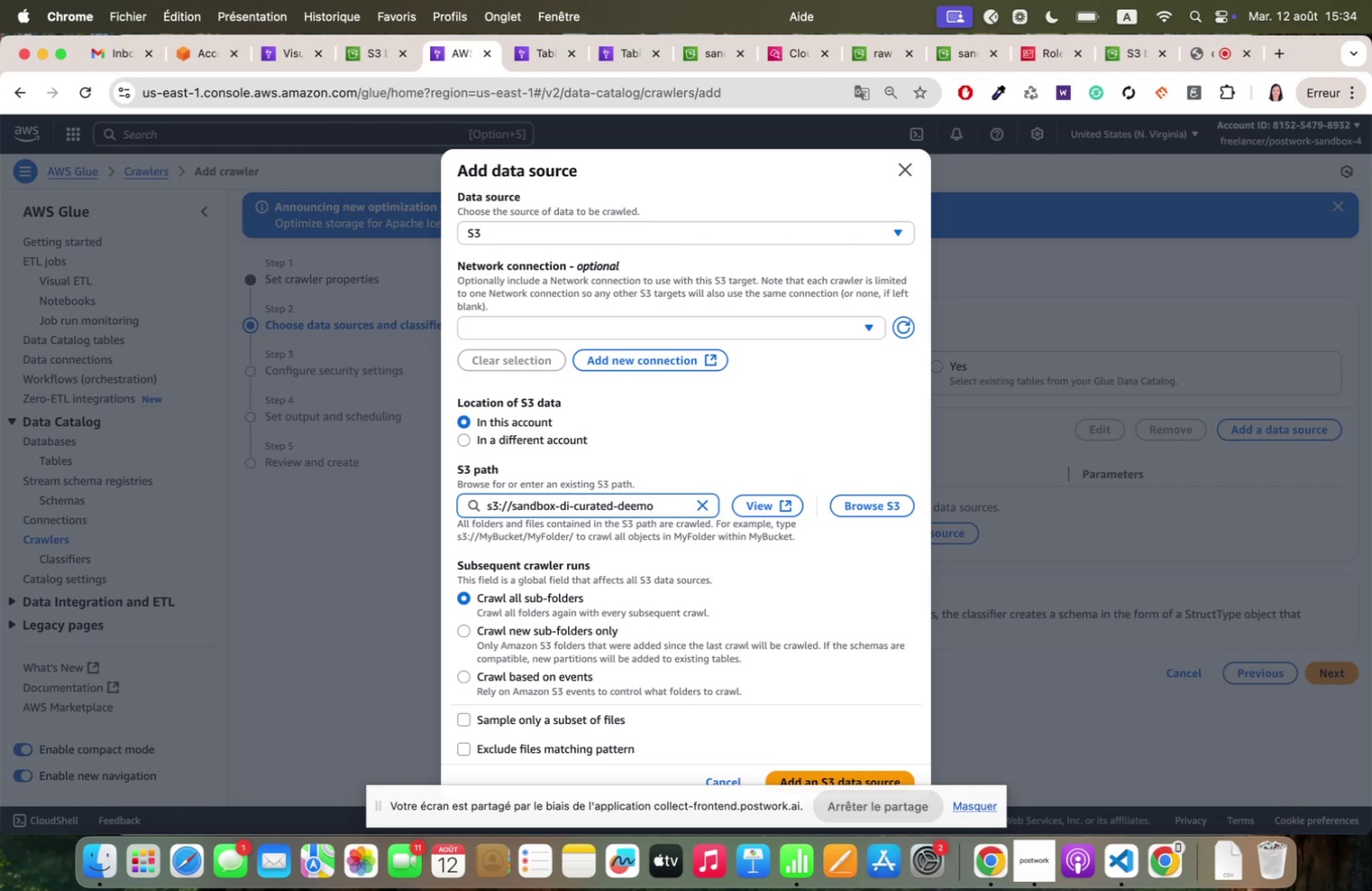 
wait(16.11)
 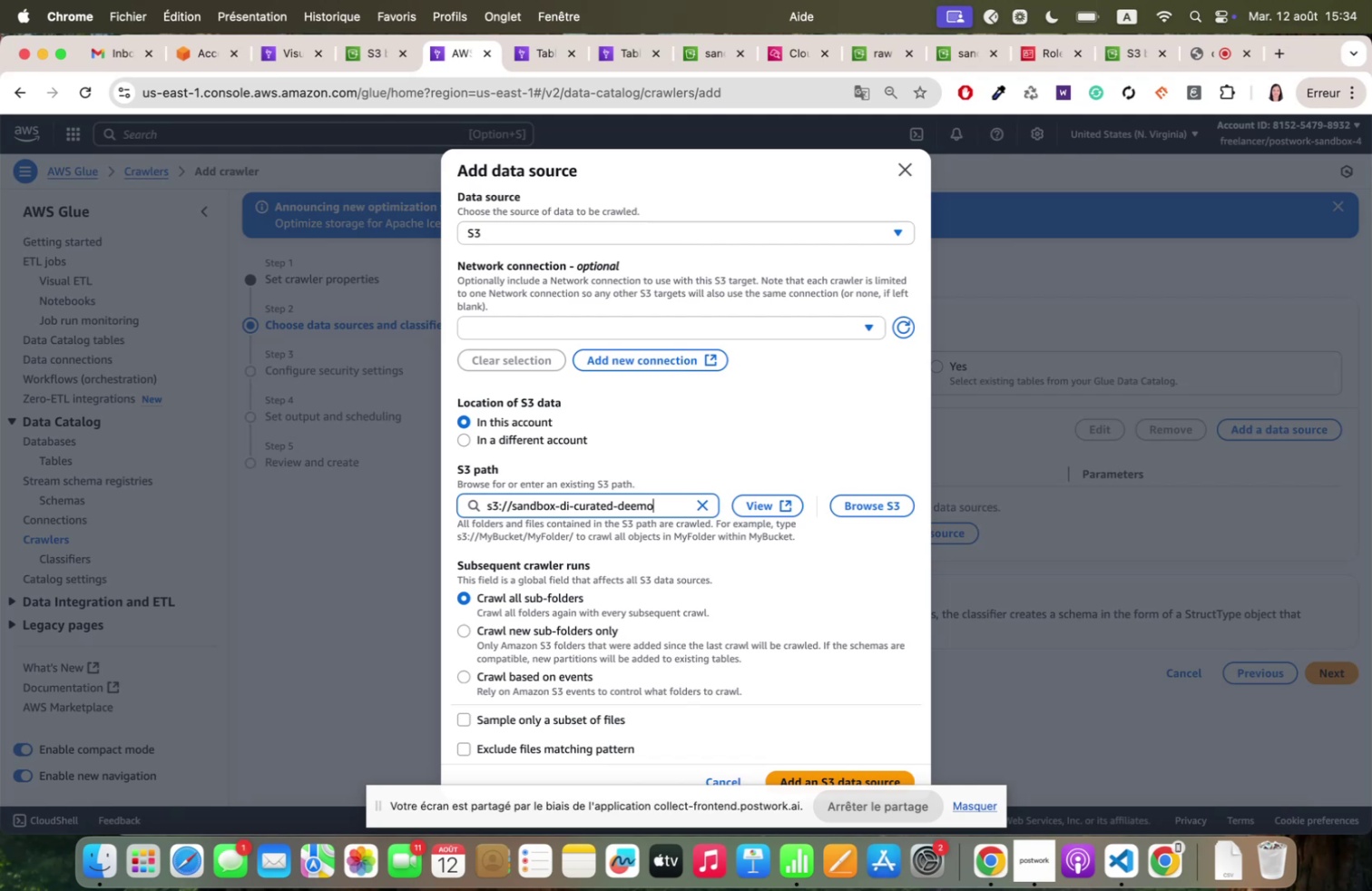 
type(>dqtqset>)
 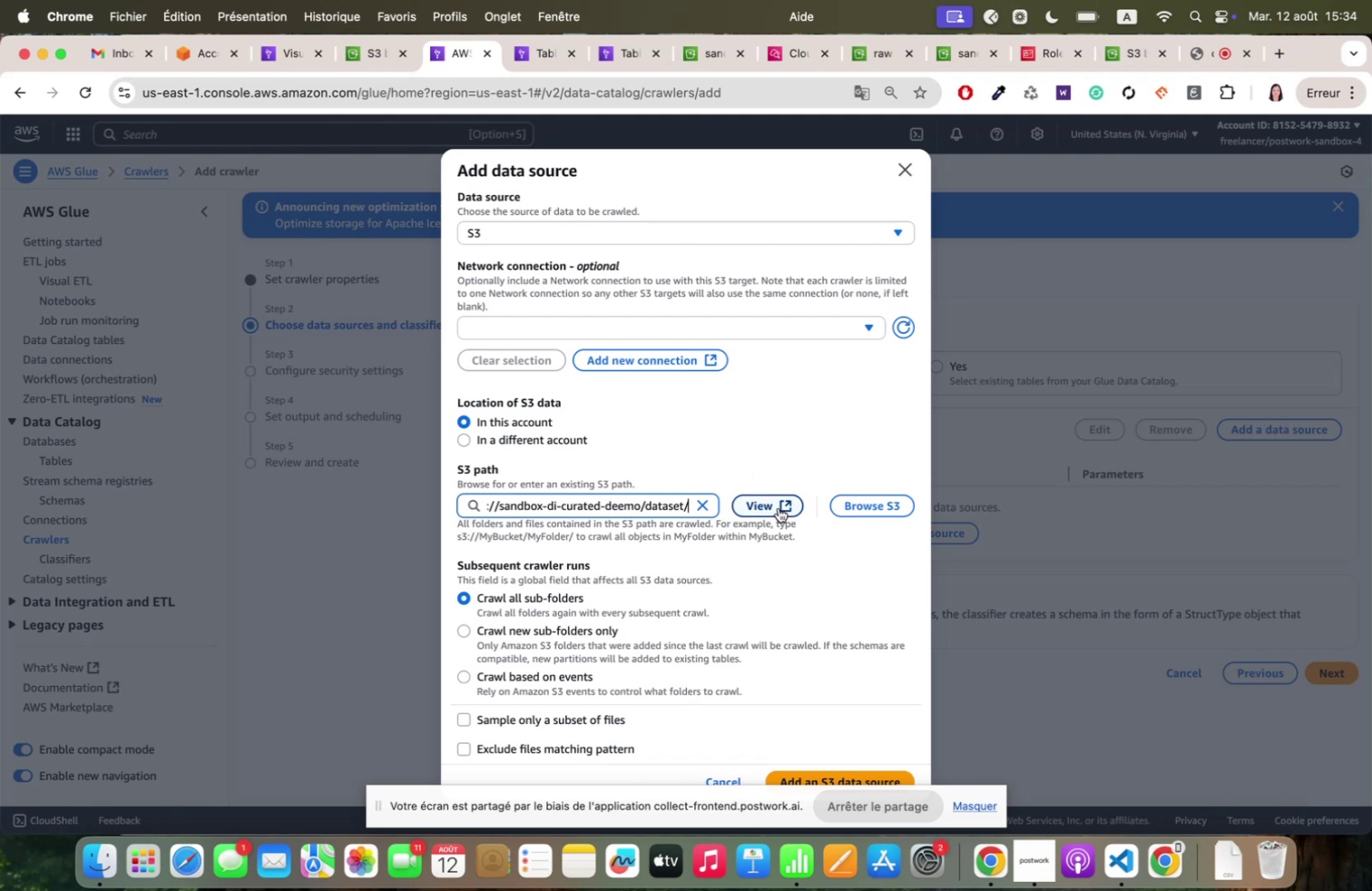 
left_click([766, 504])
 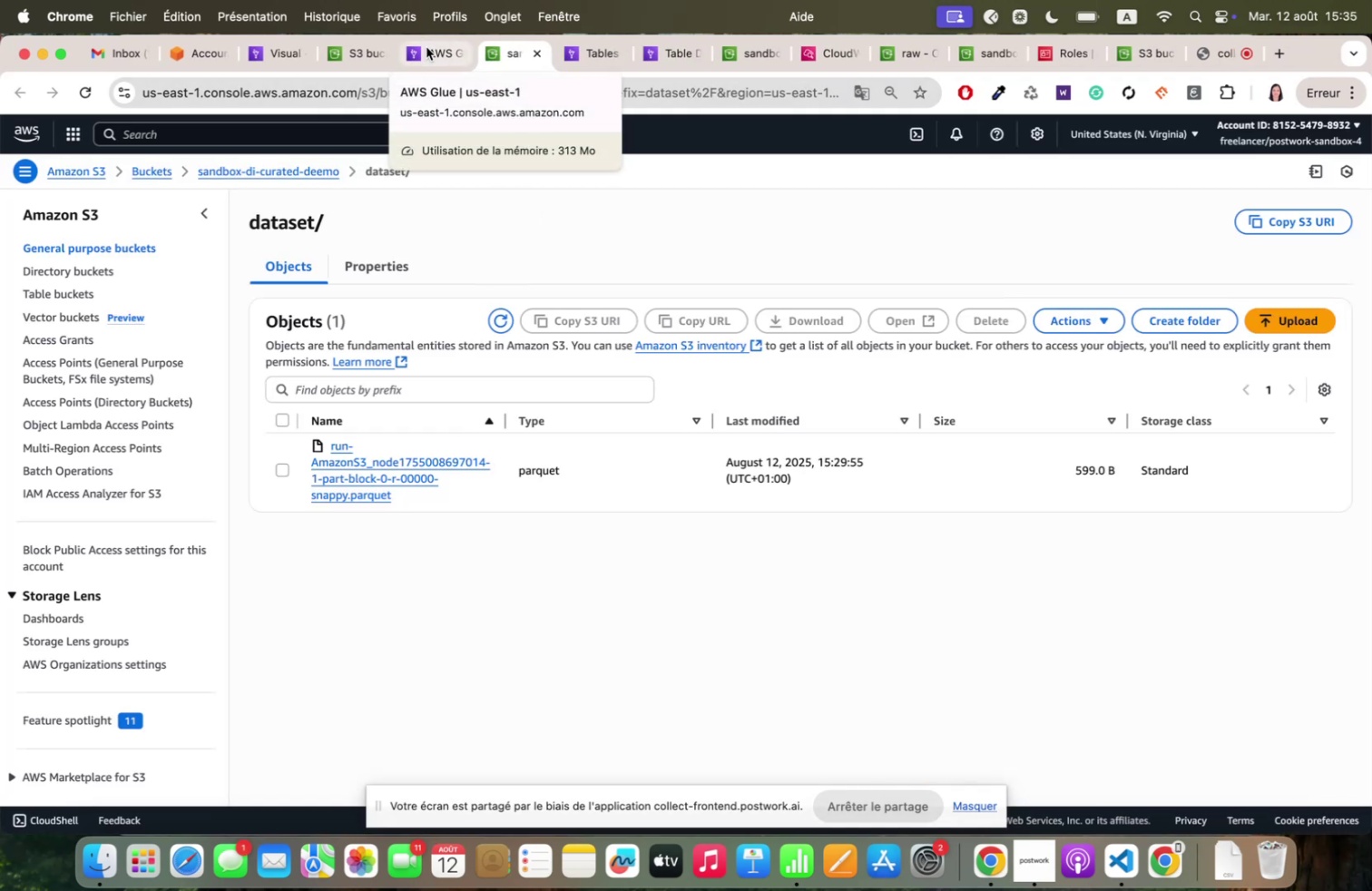 
wait(5.32)
 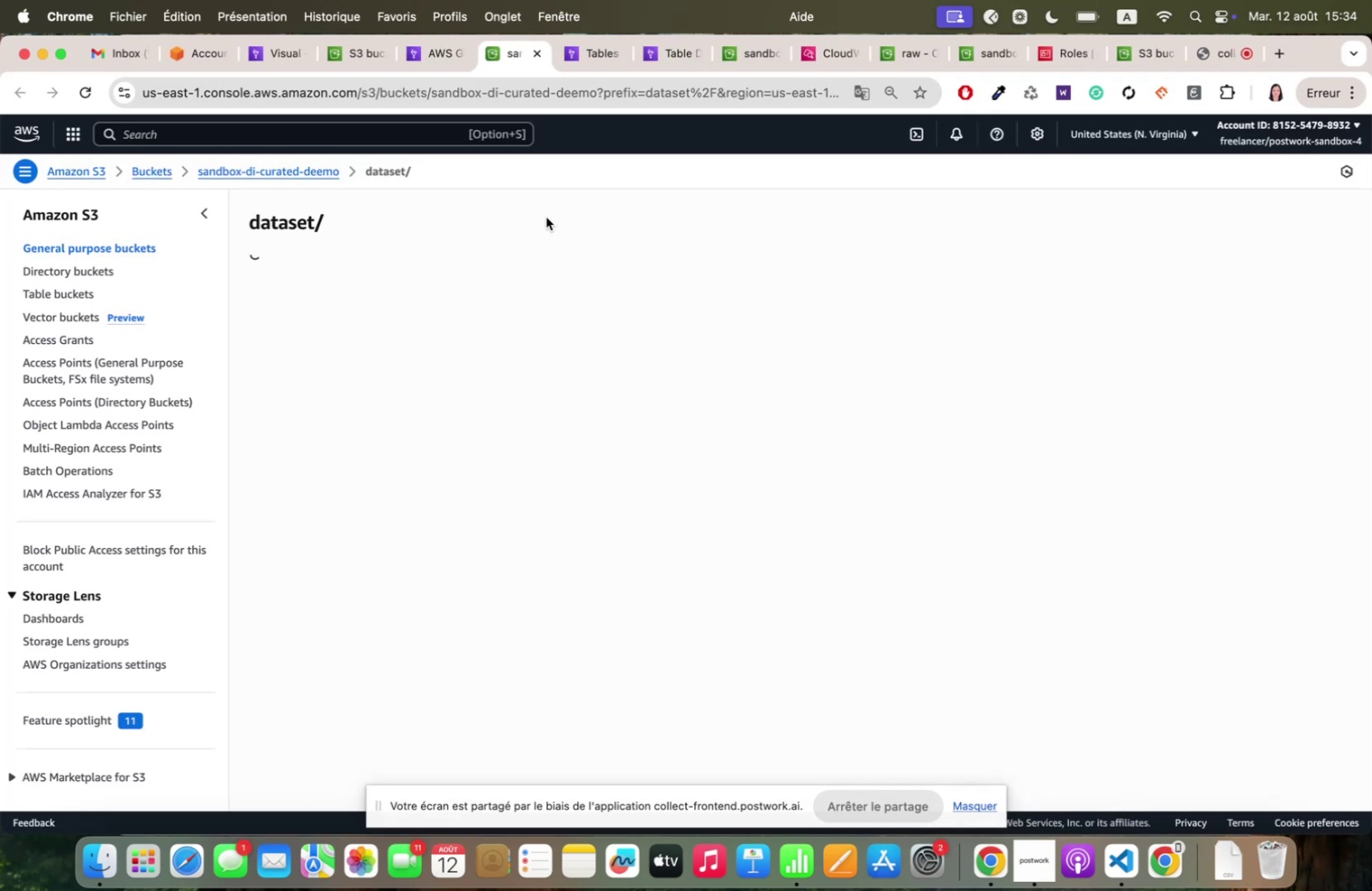 
left_click([426, 46])
 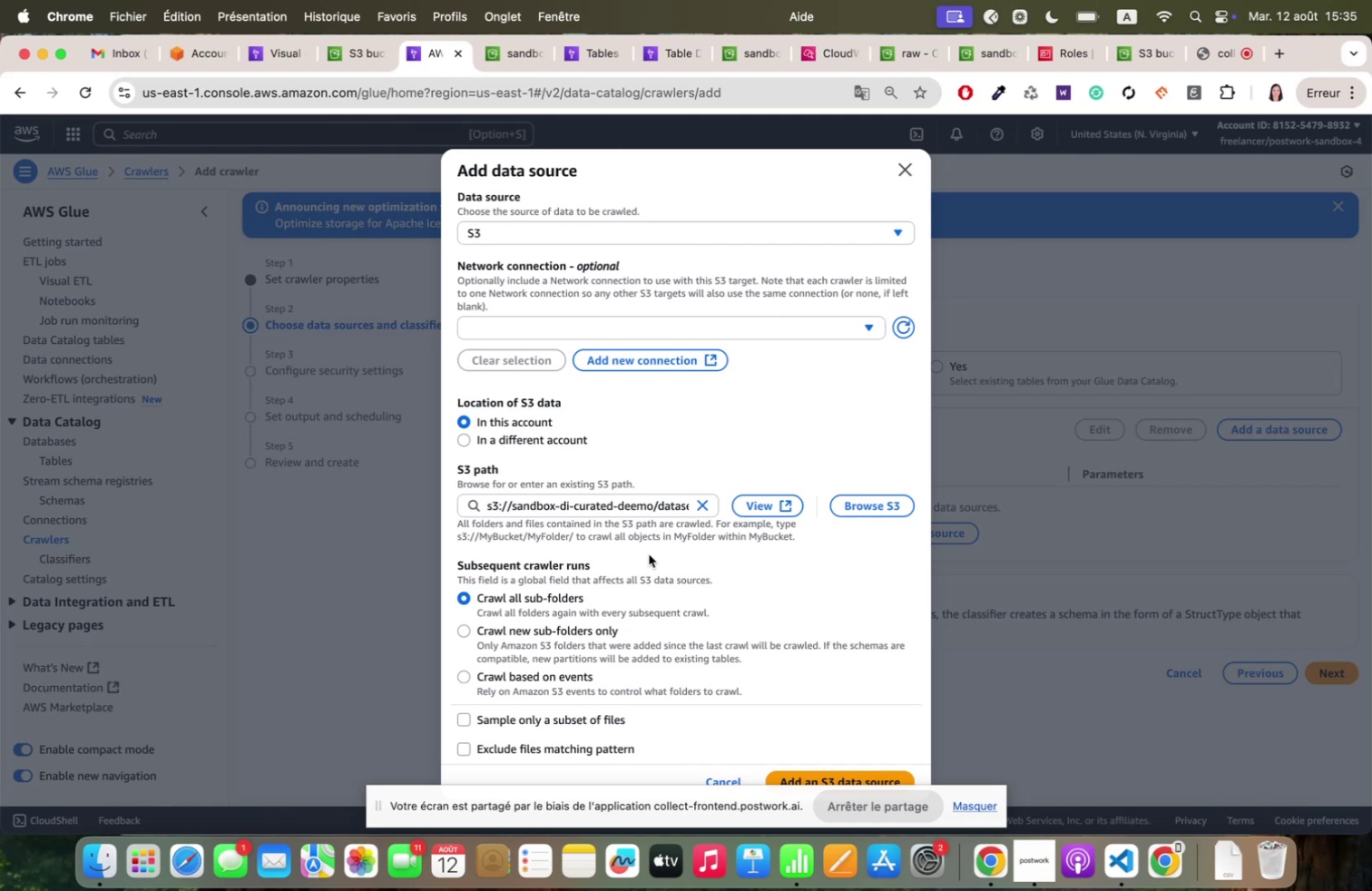 
scroll: coordinate [620, 628], scroll_direction: down, amount: 22.0
 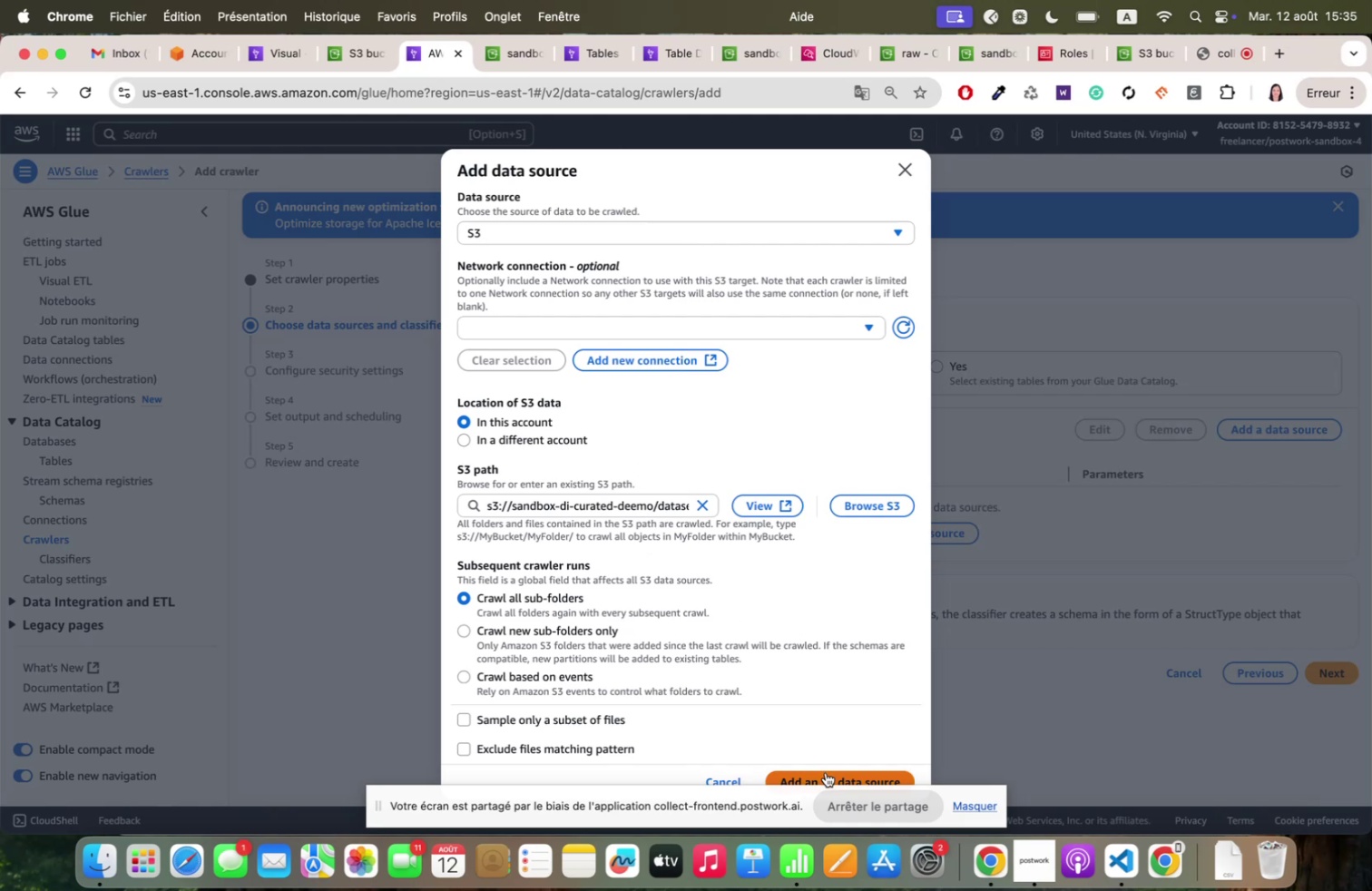 
left_click([826, 771])
 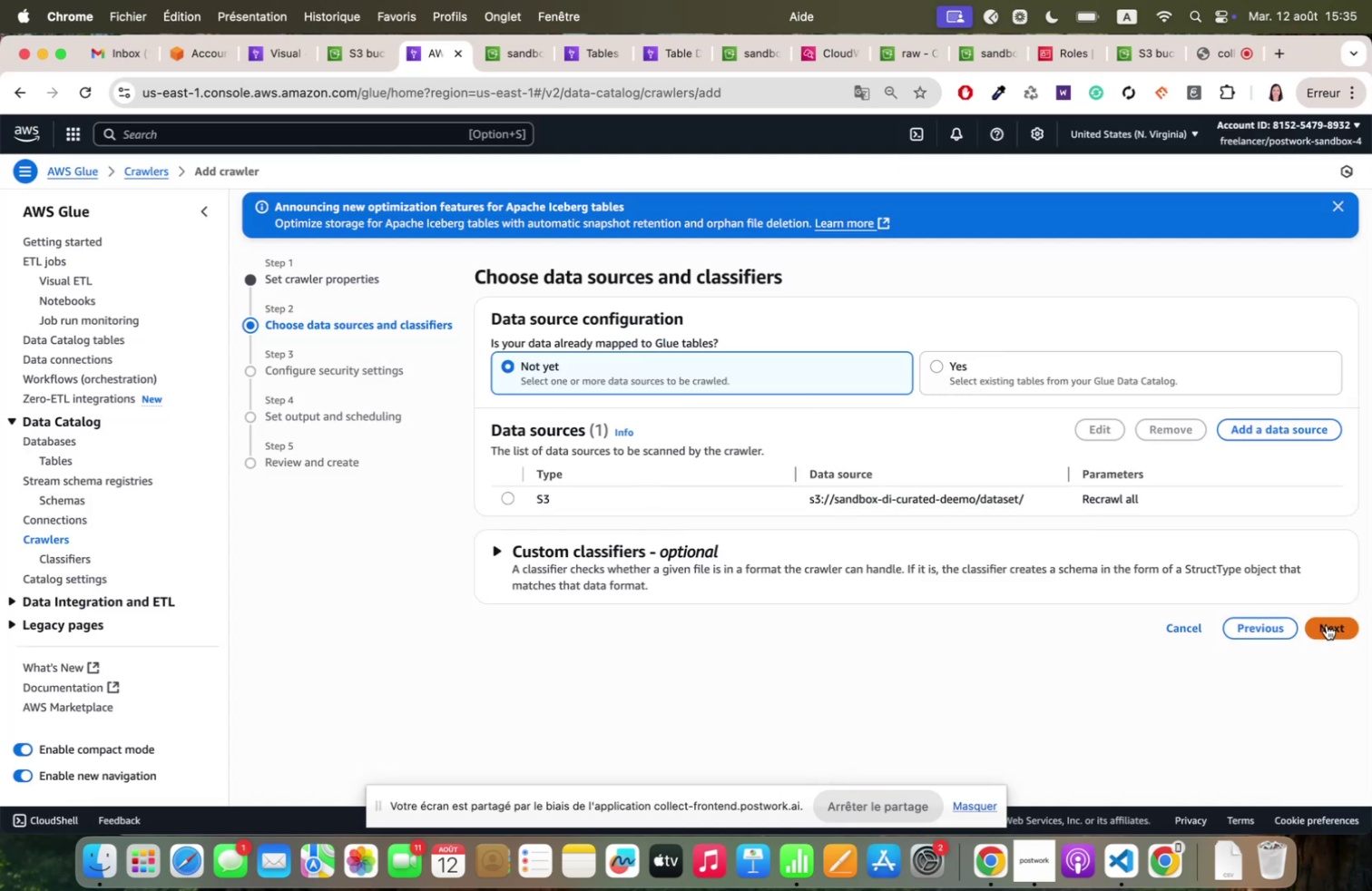 
left_click([1327, 624])
 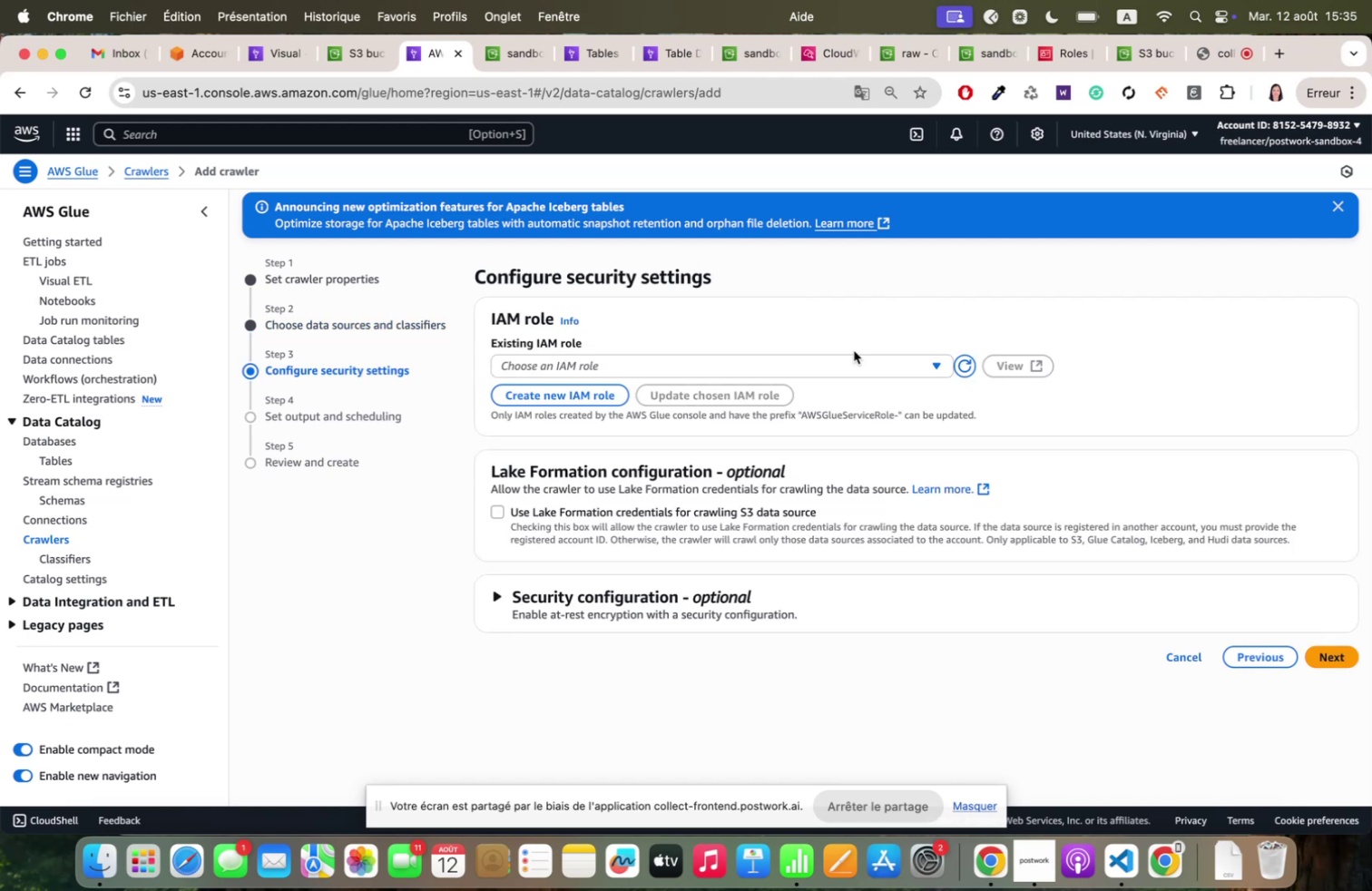 
left_click([853, 356])
 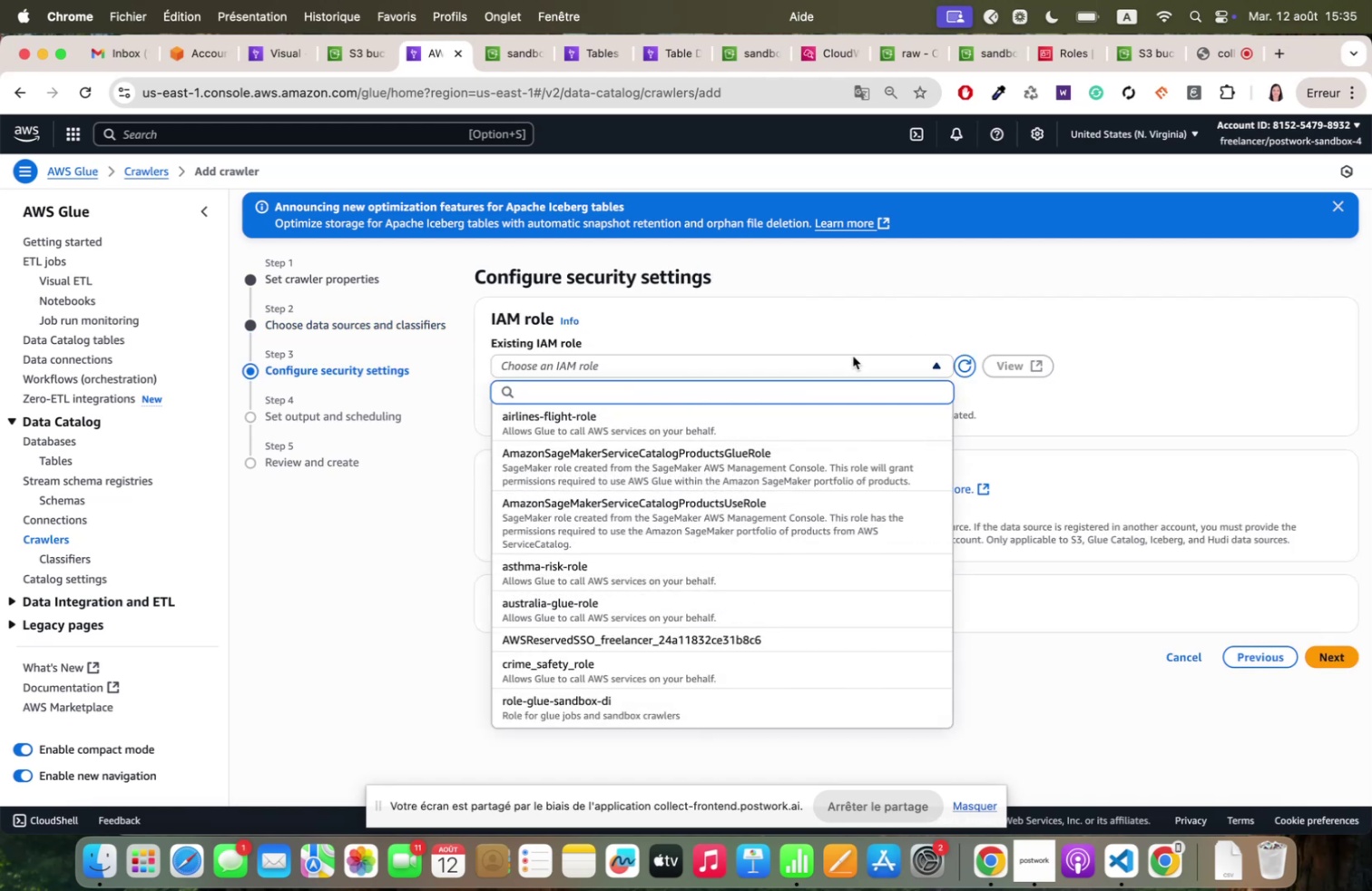 
type(role=g)
 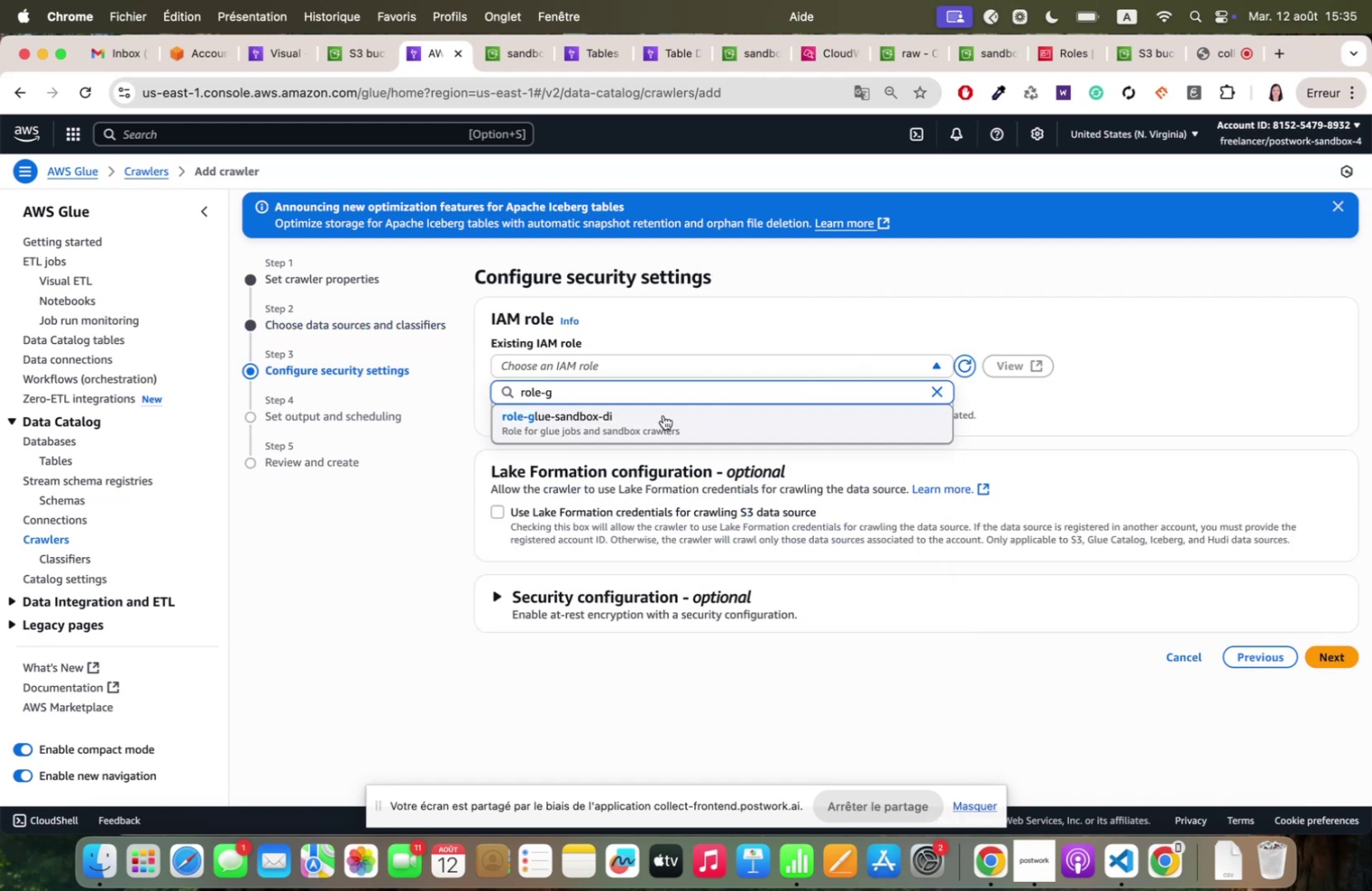 
left_click([655, 413])
 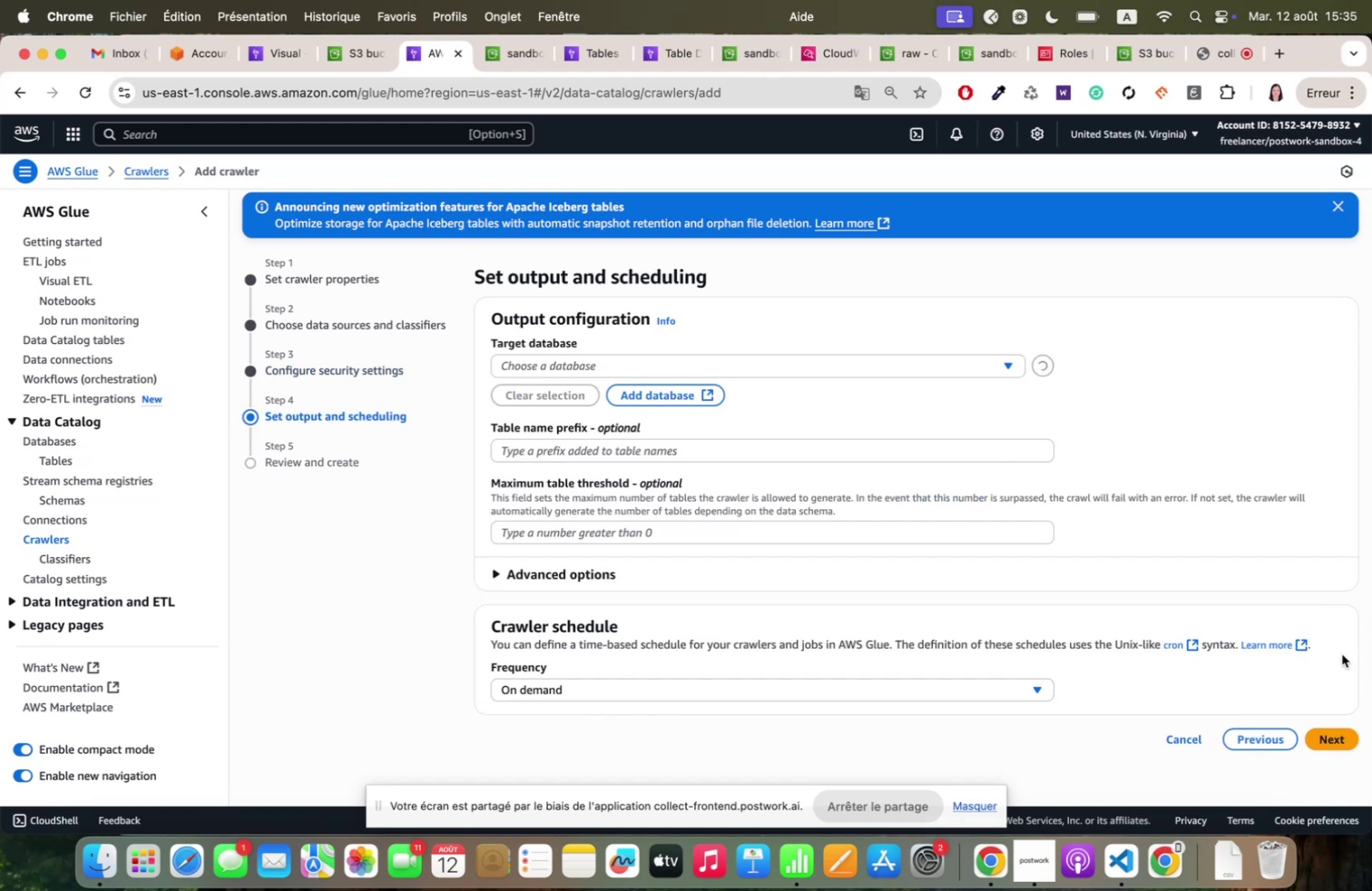 
wait(8.92)
 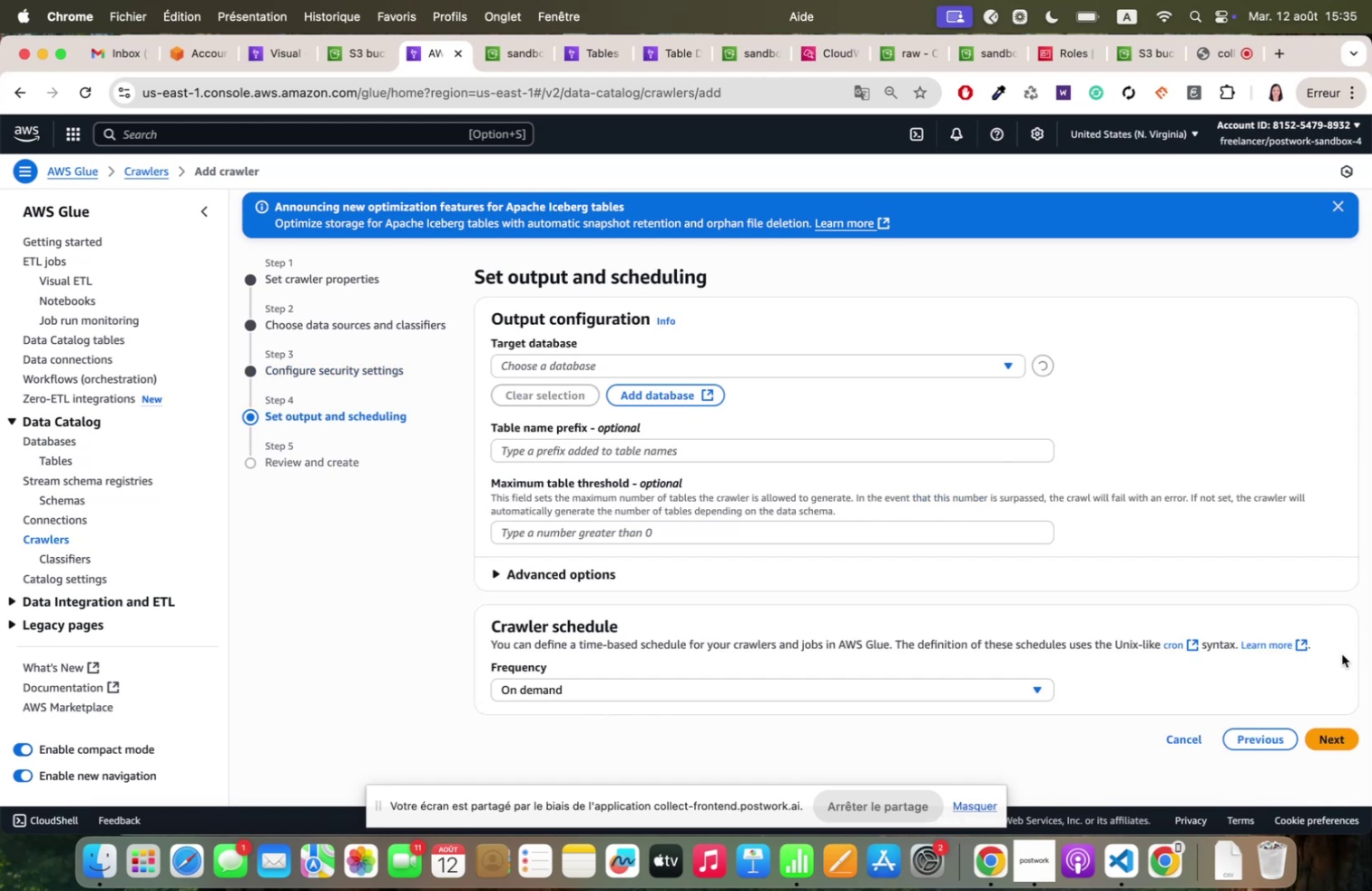 
left_click([722, 419])
 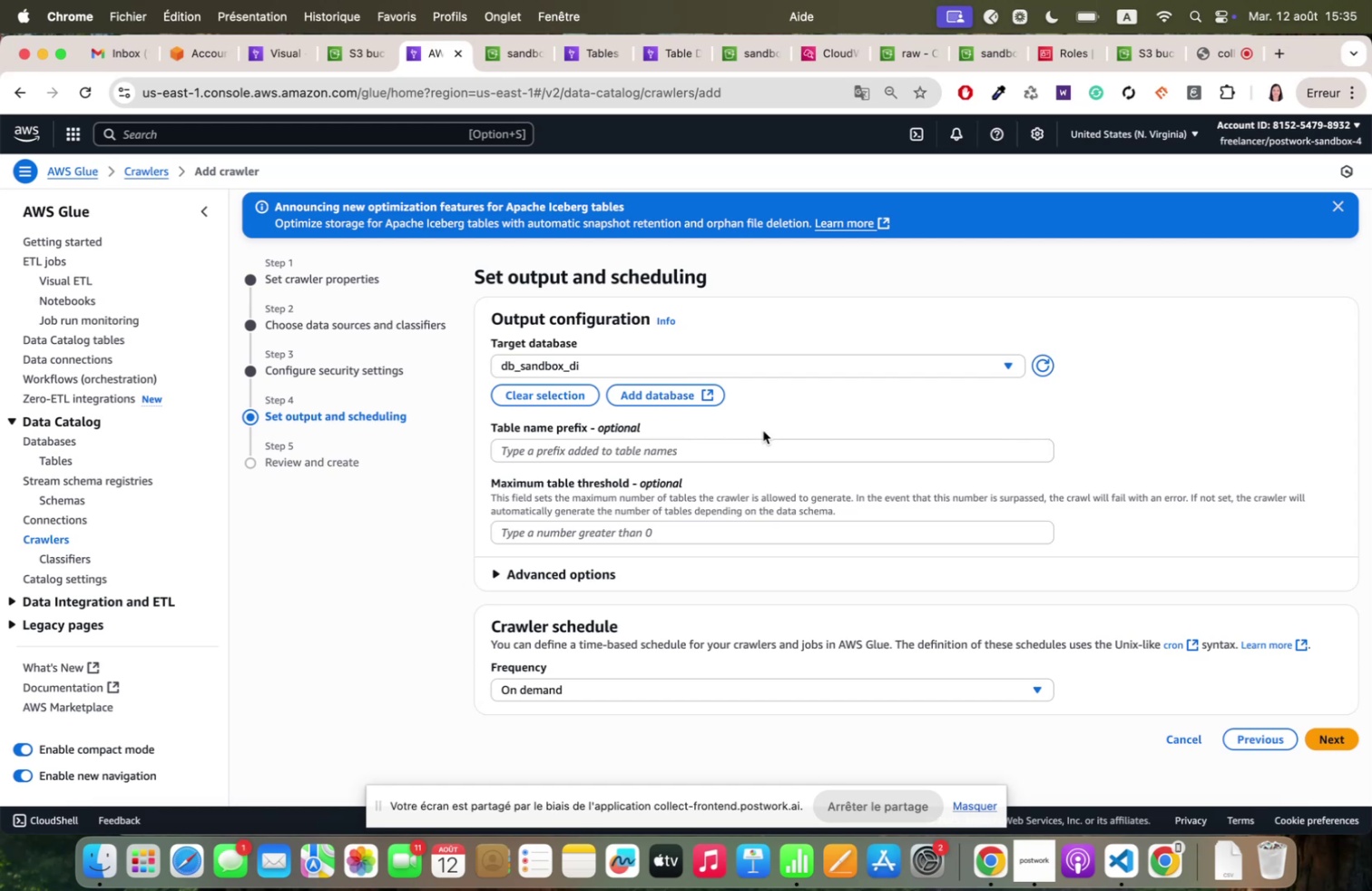 
wait(7.54)
 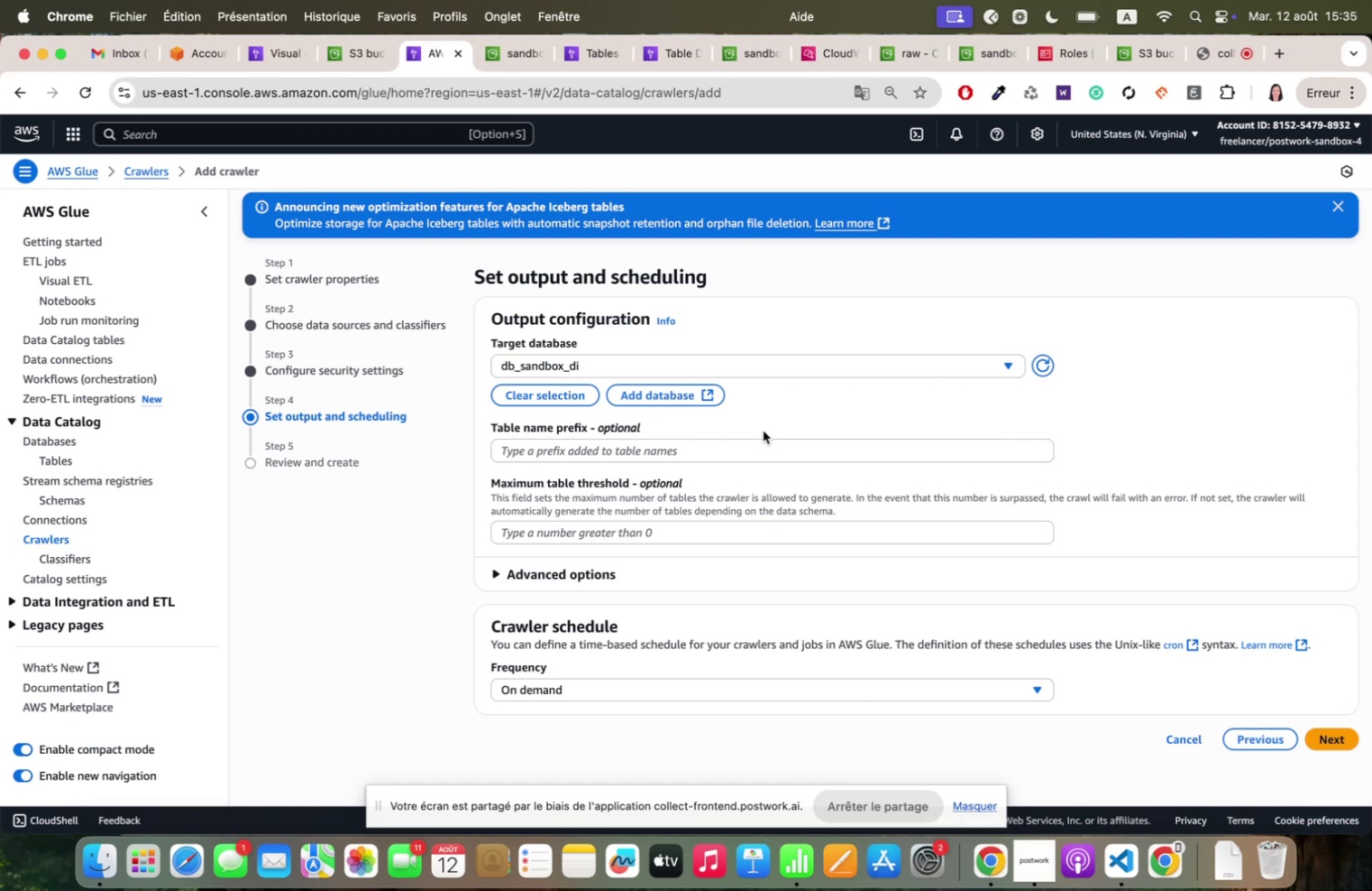 
scroll: coordinate [763, 491], scroll_direction: down, amount: 1.0
 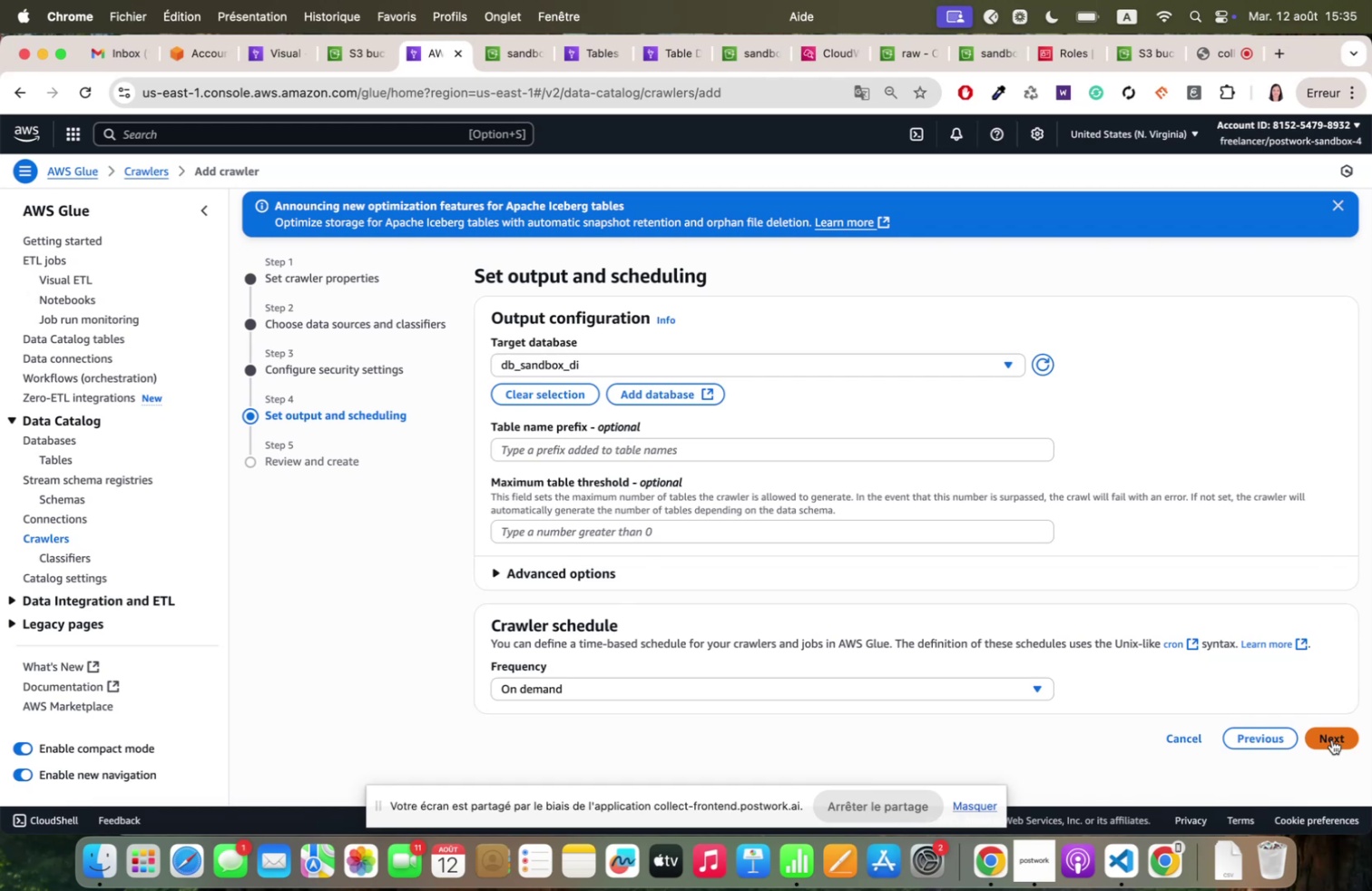 
wait(10.1)
 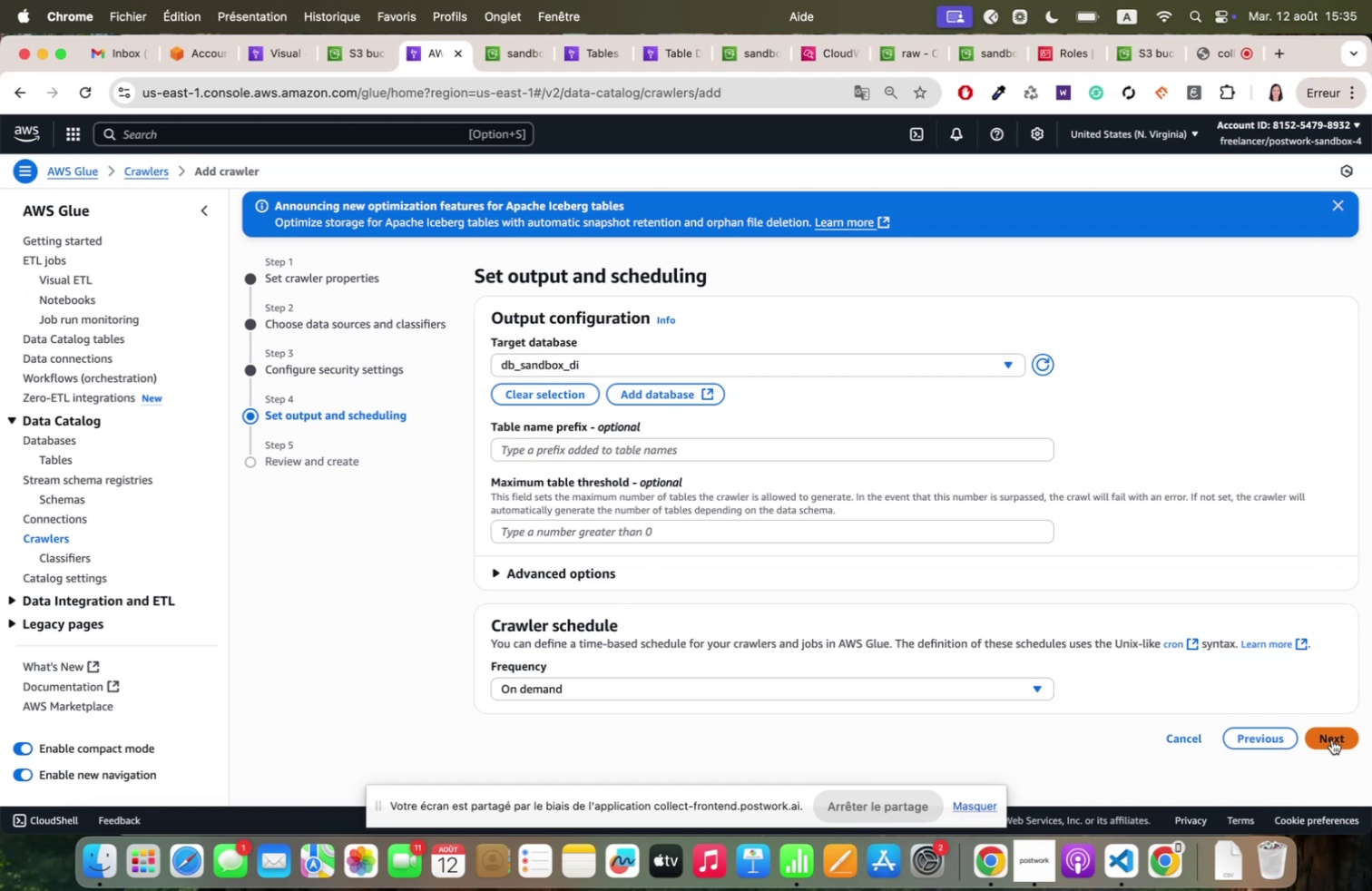 
left_click([1332, 739])
 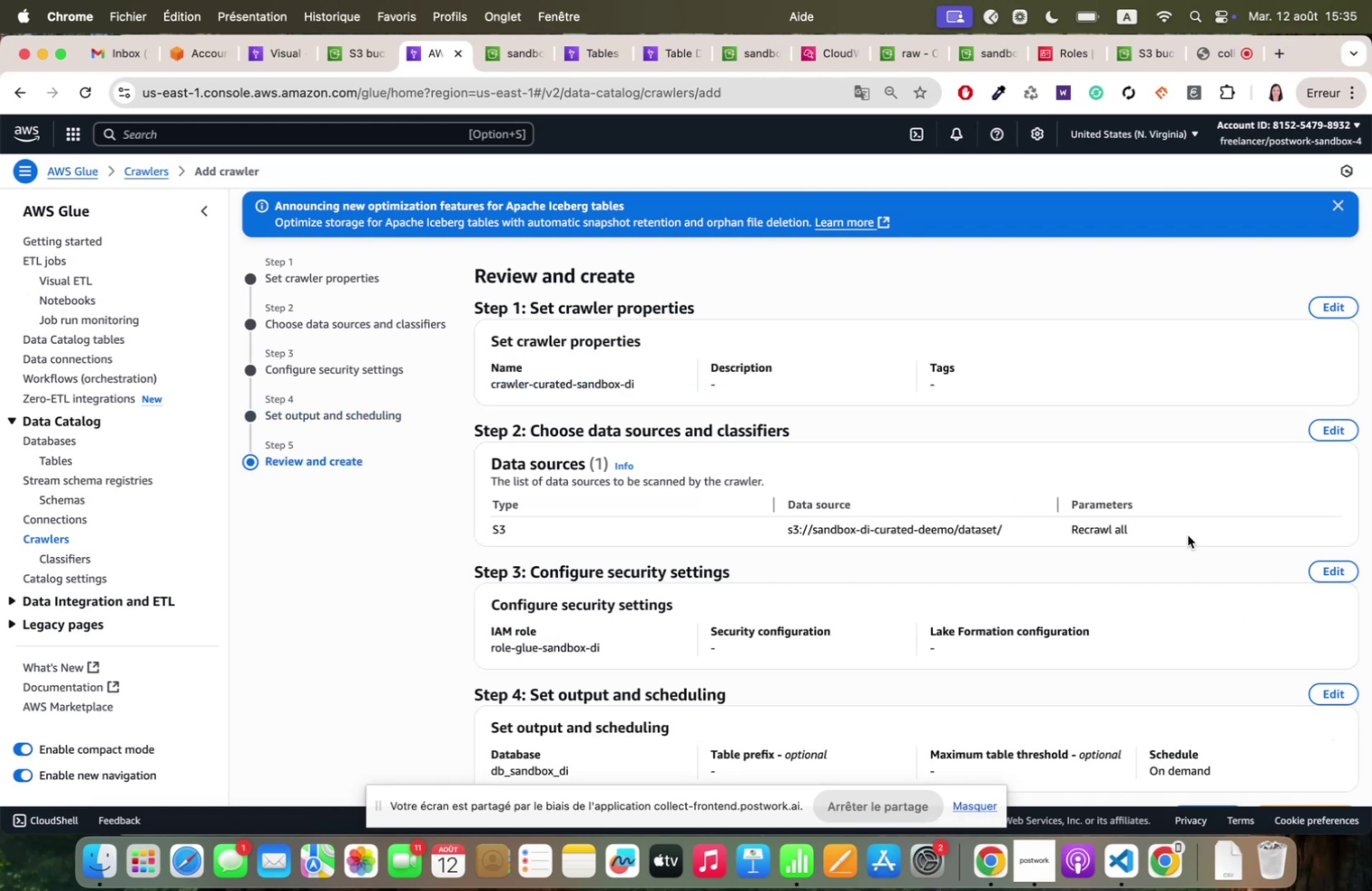 
scroll: coordinate [1181, 527], scroll_direction: down, amount: 74.0
 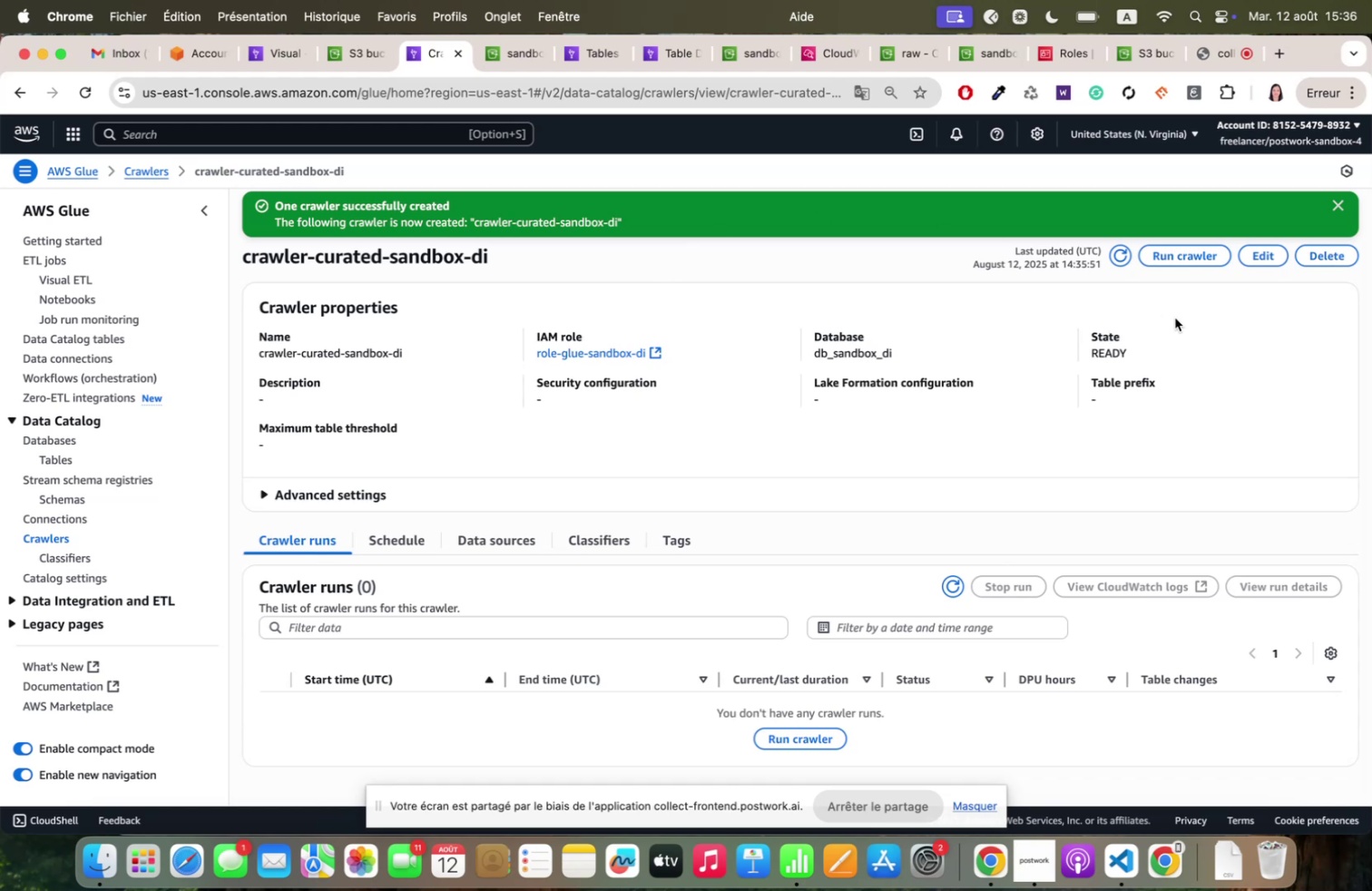 
wait(16.0)
 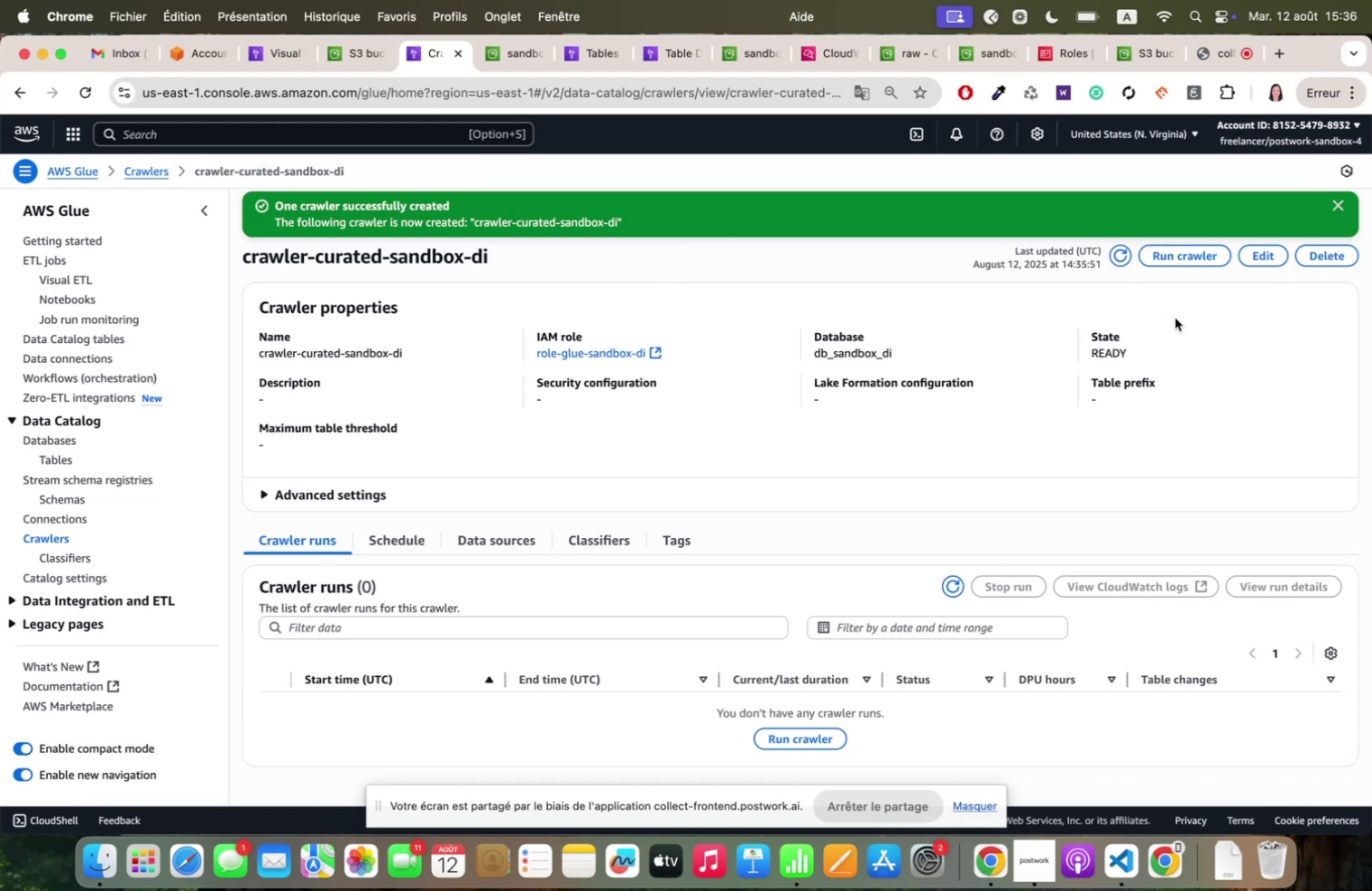 
left_click([1181, 257])
 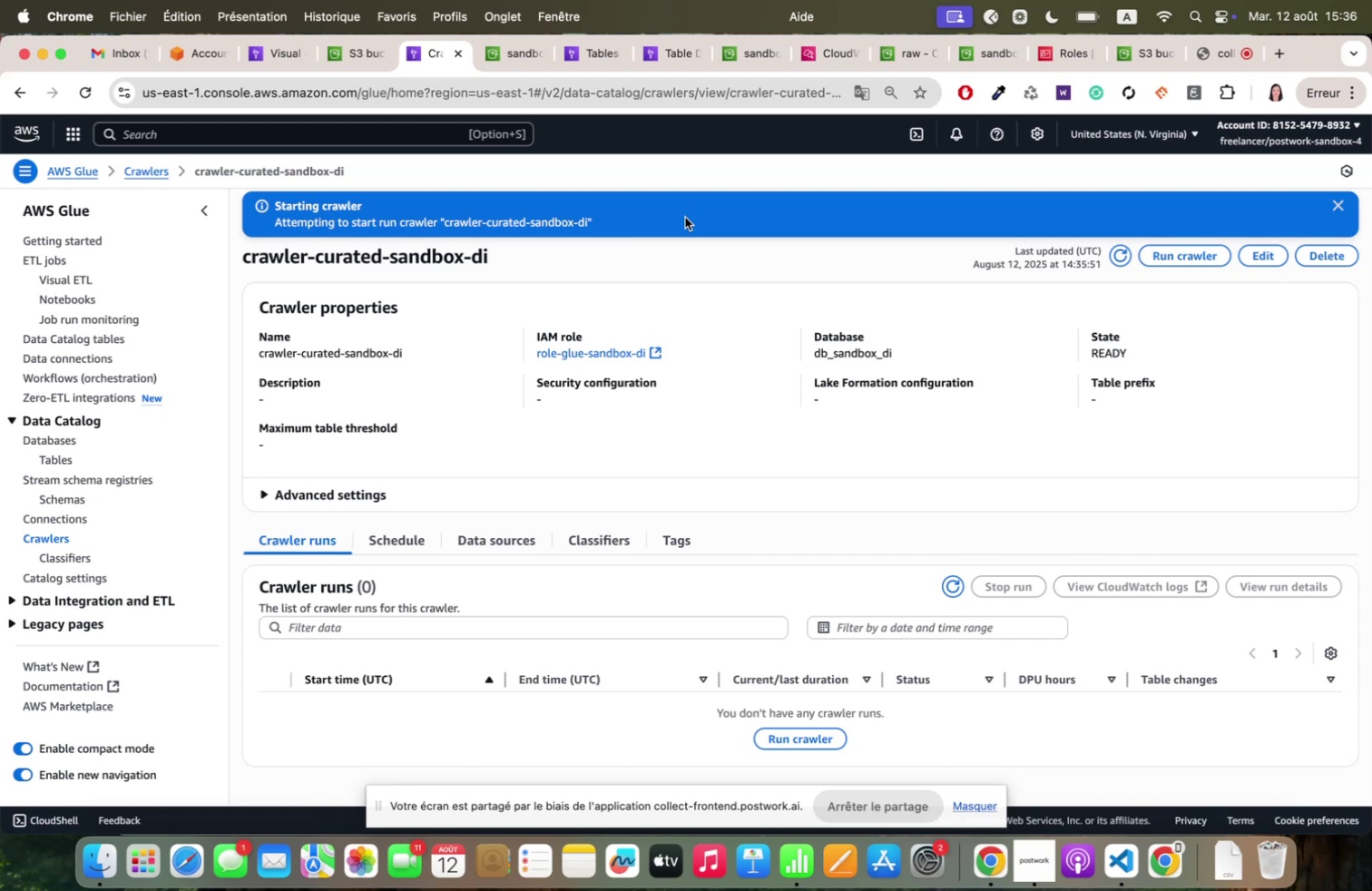 
wait(16.34)
 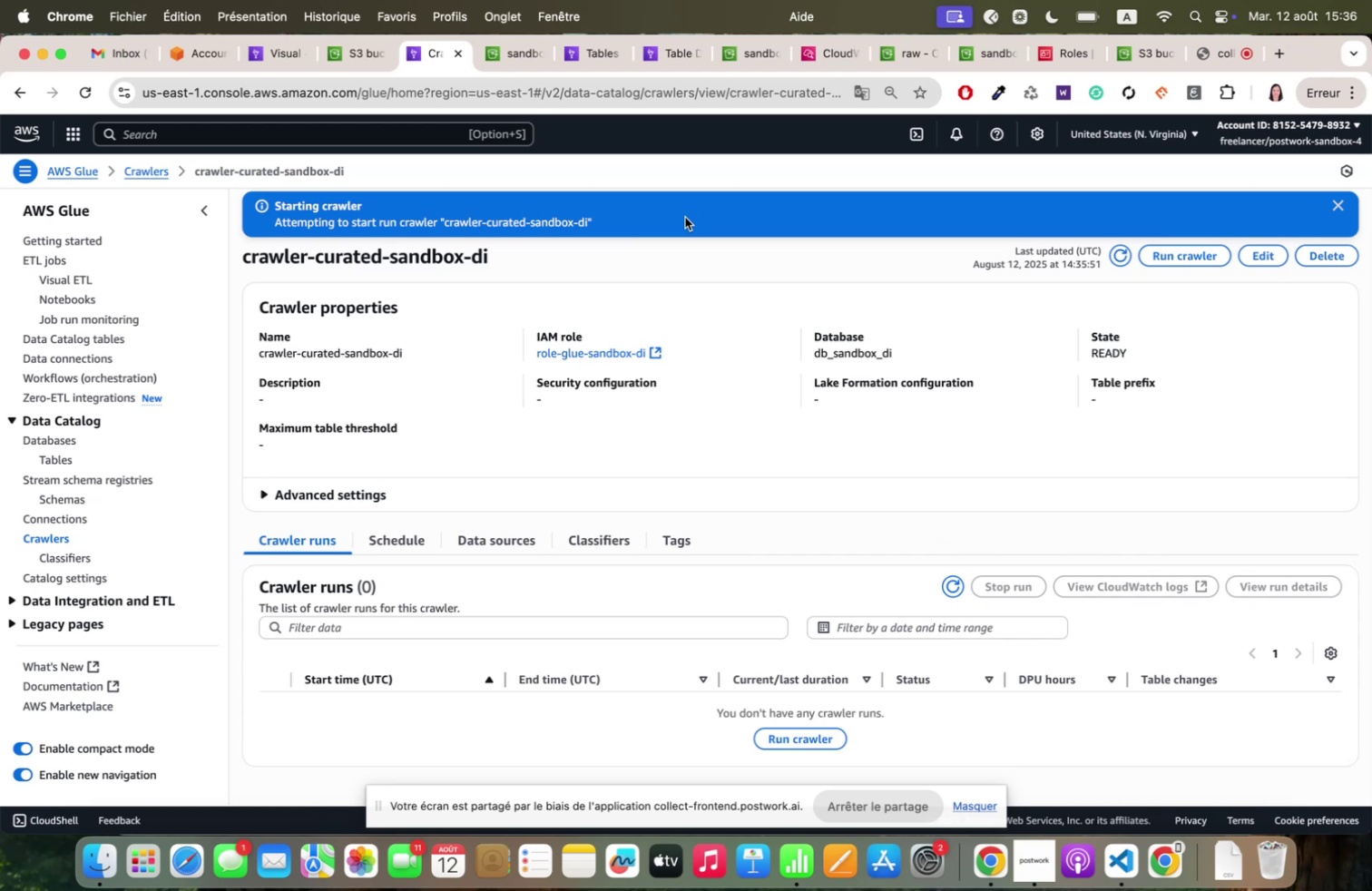 
left_click([149, 165])
 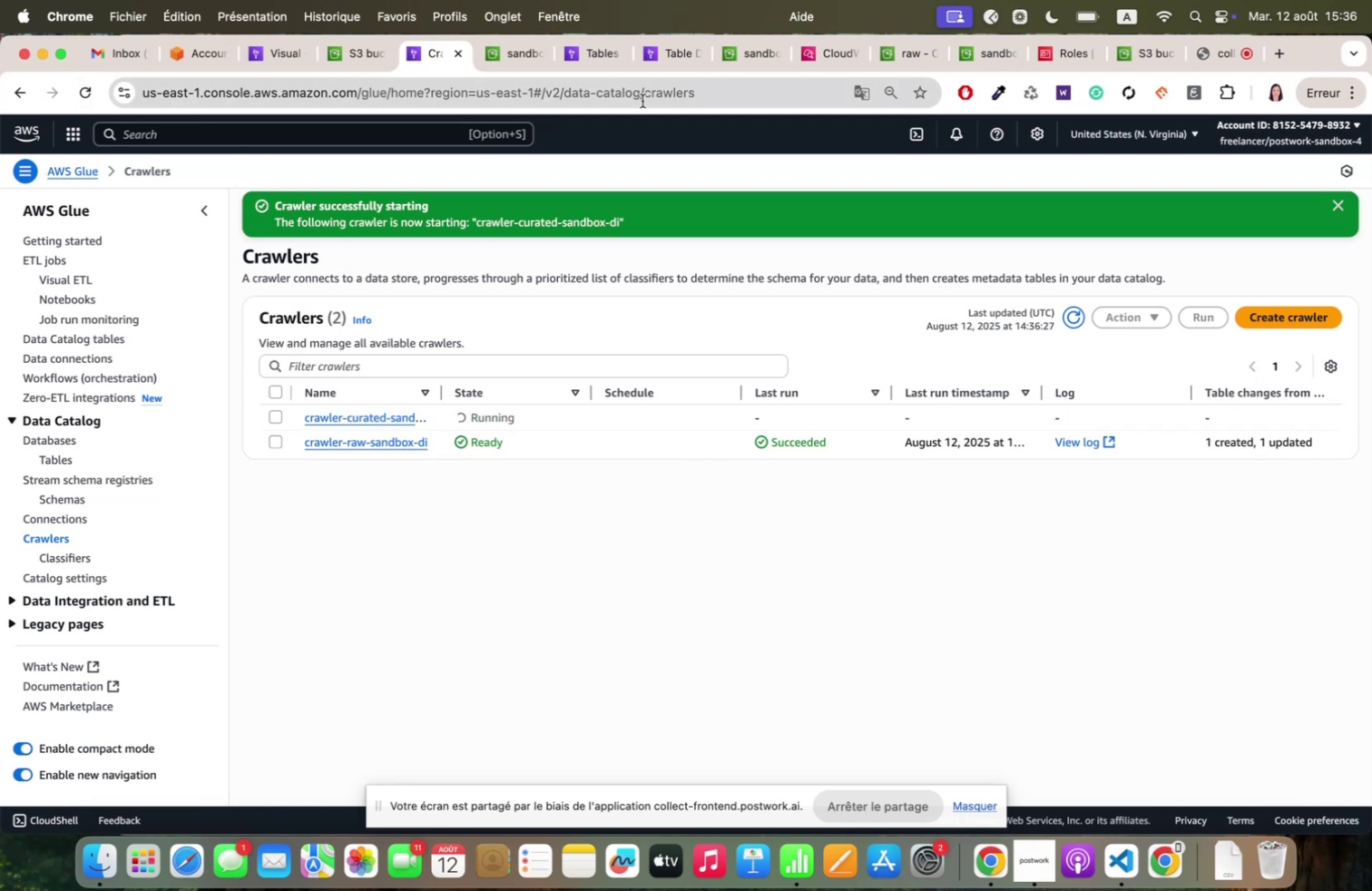 
wait(14.76)
 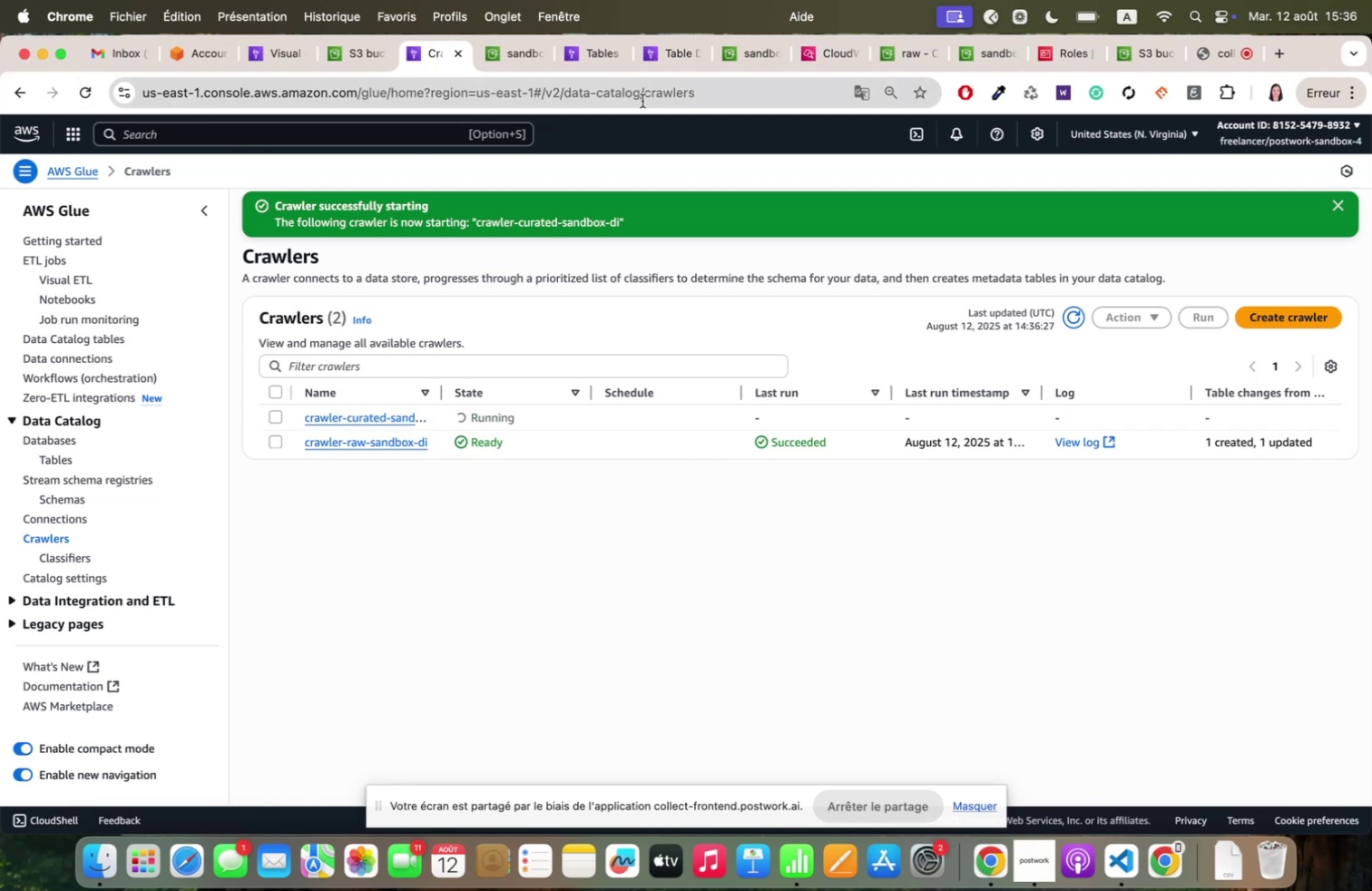 
left_click([1034, 872])
 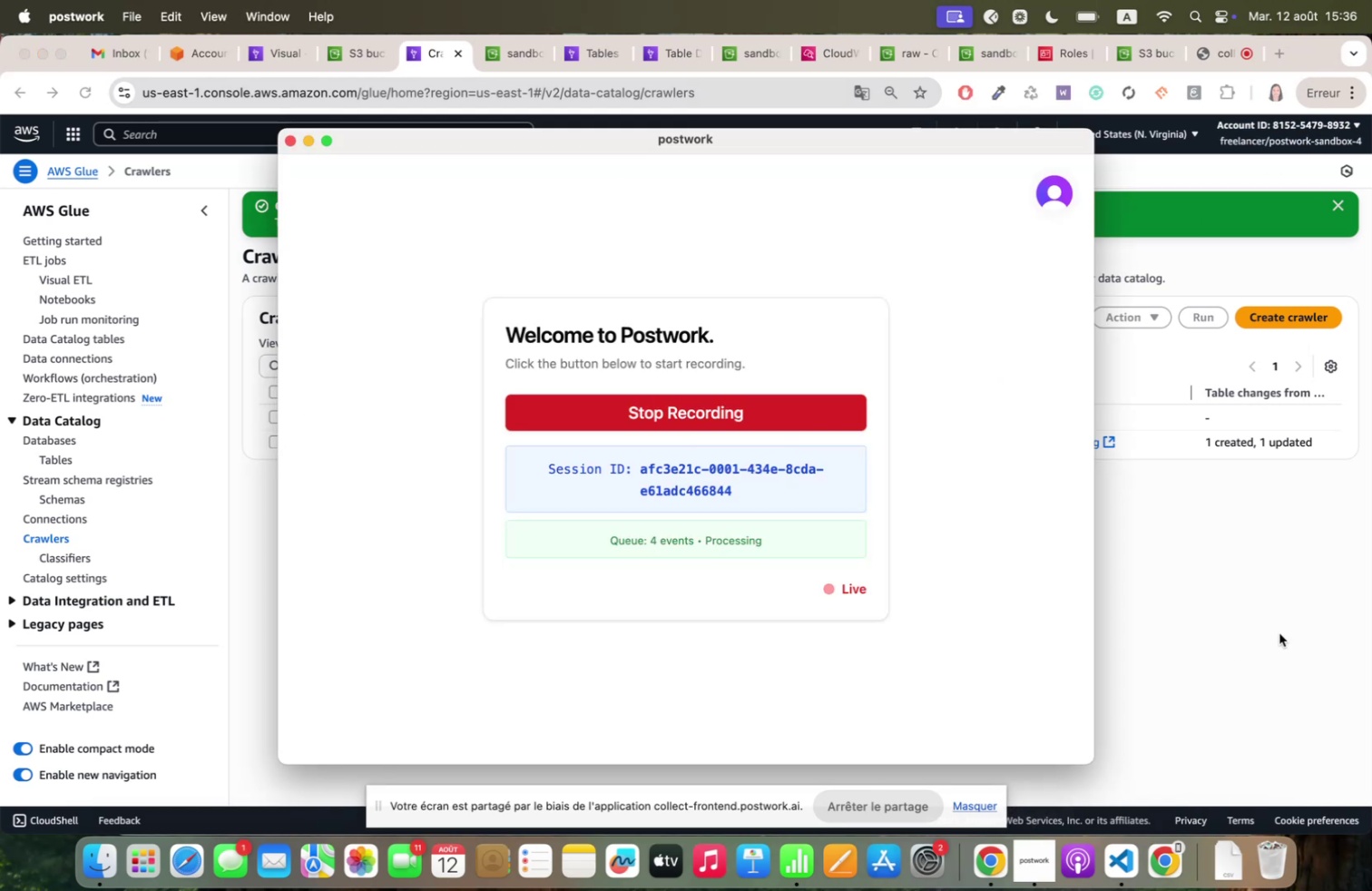 
left_click([1279, 622])
 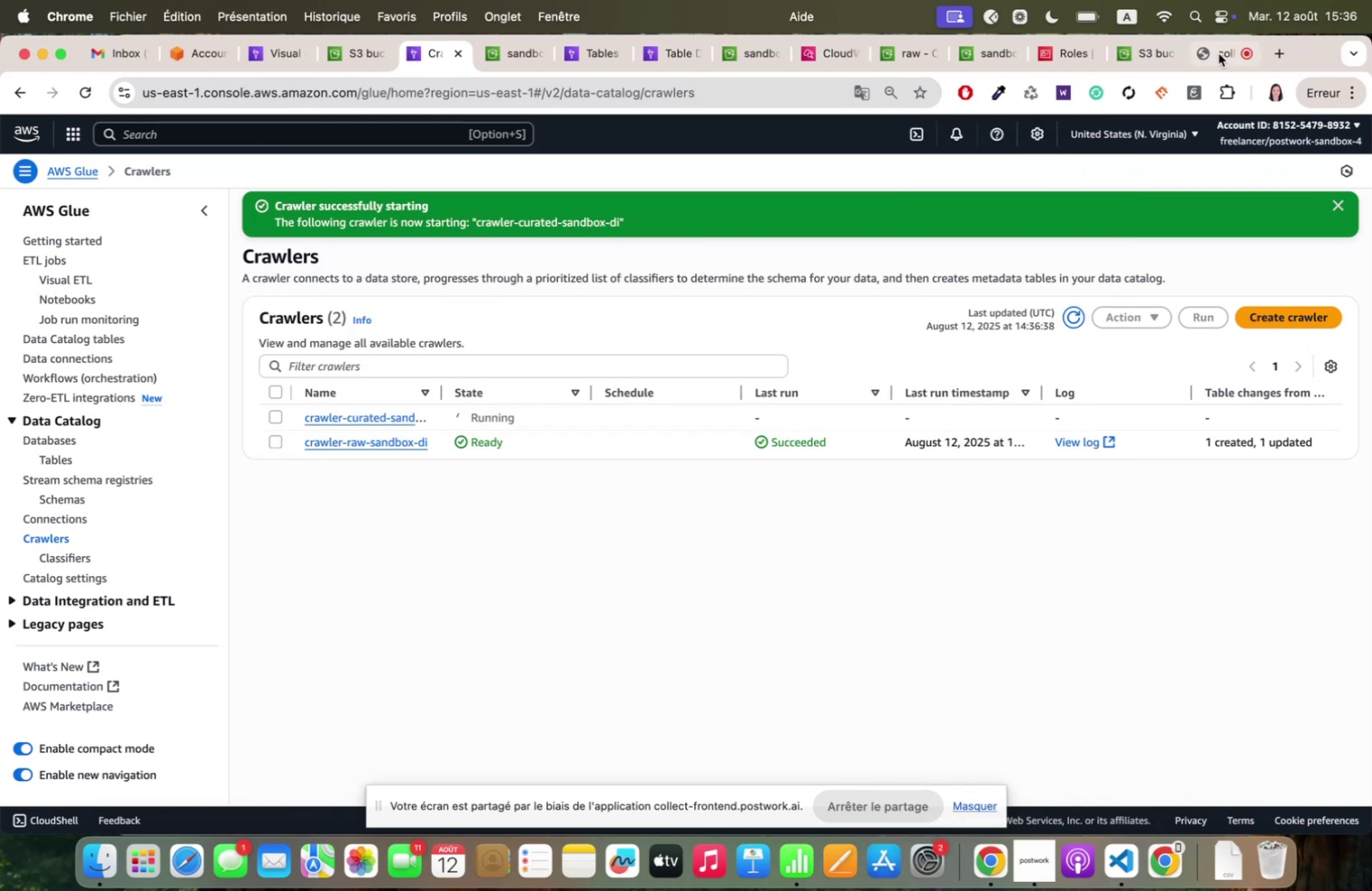 
left_click([1219, 54])
 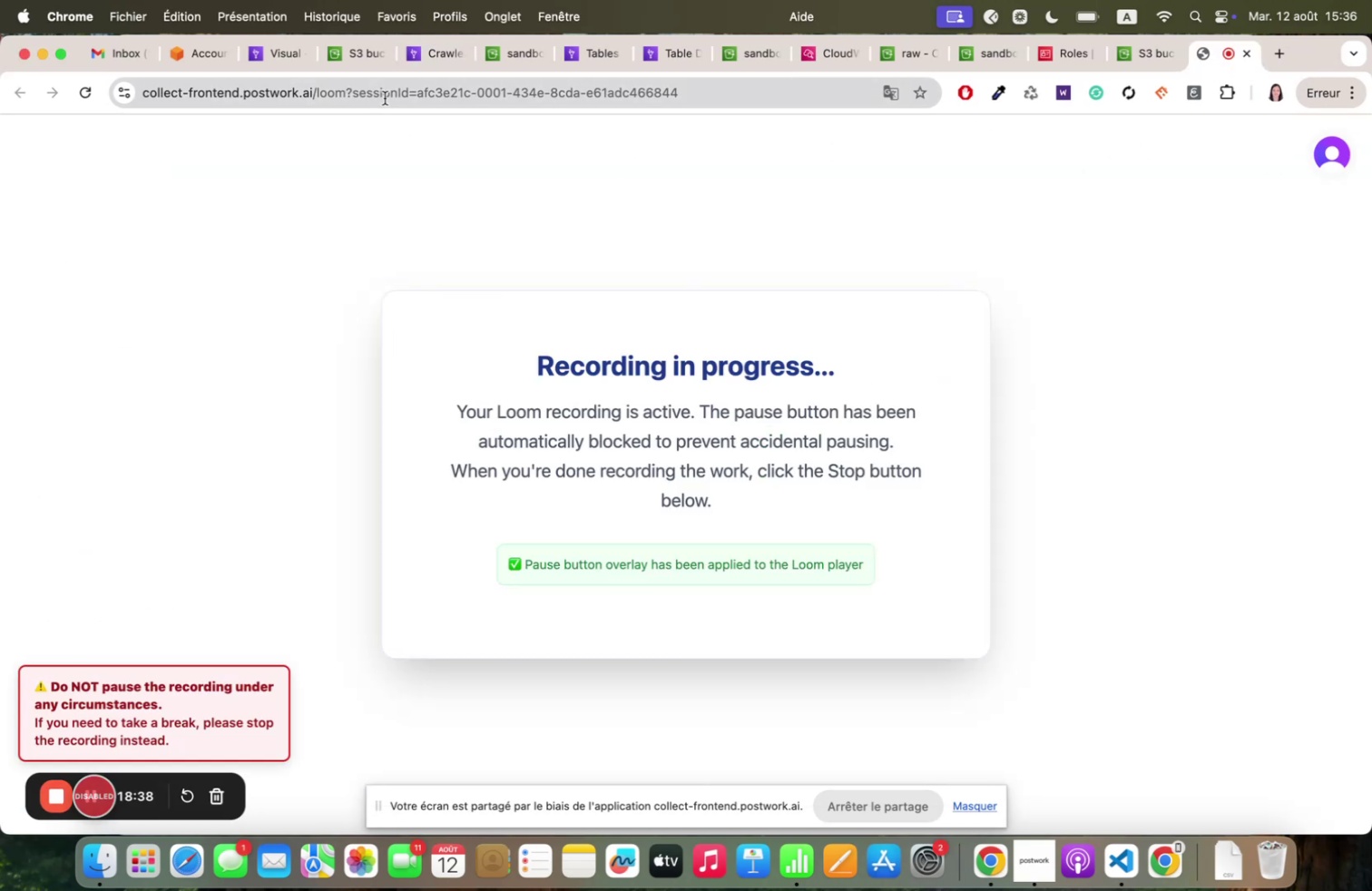 
left_click([347, 45])
 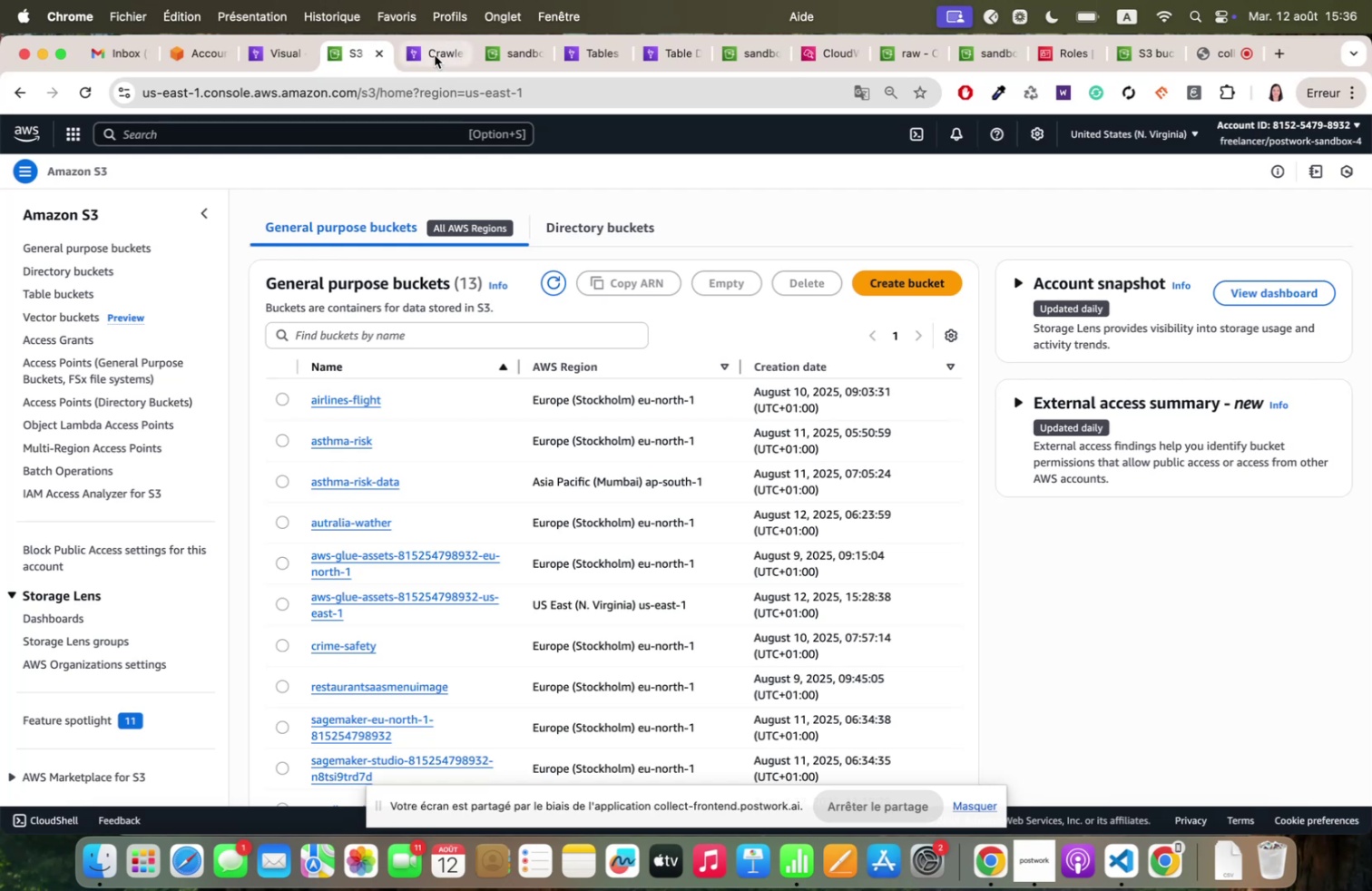 
left_click([434, 54])
 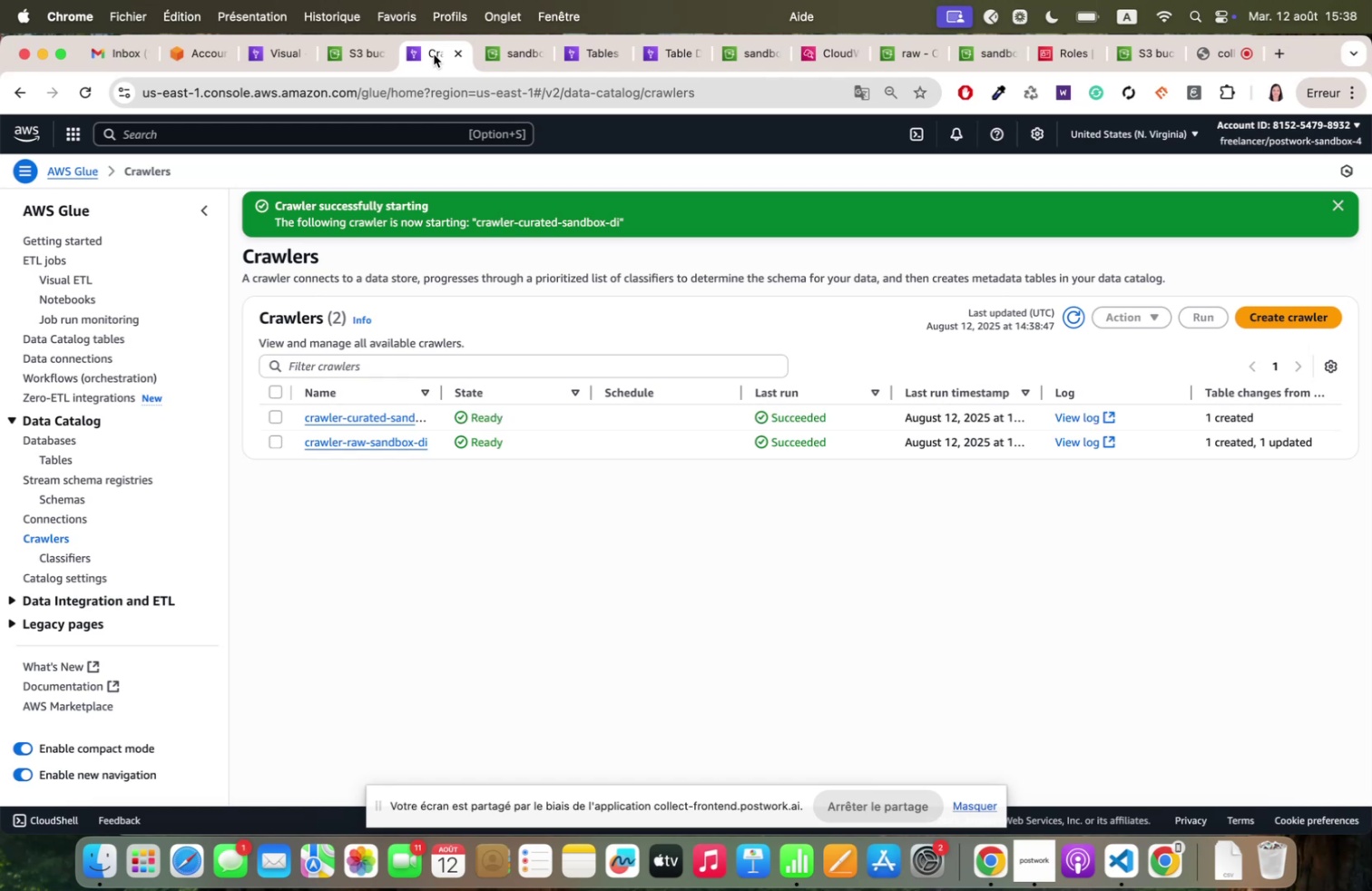 
wait(128.5)
 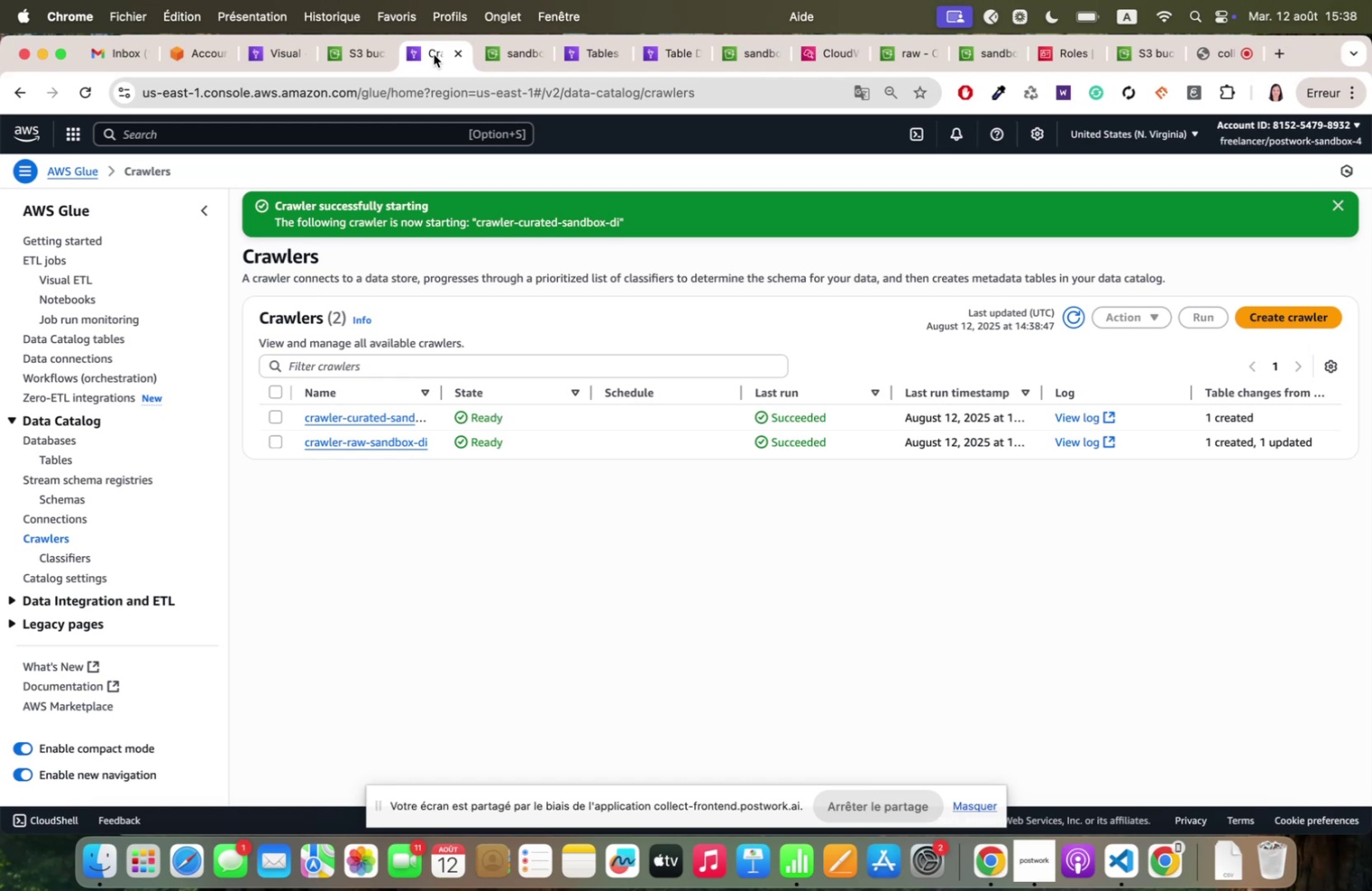 
left_click([51, 459])
 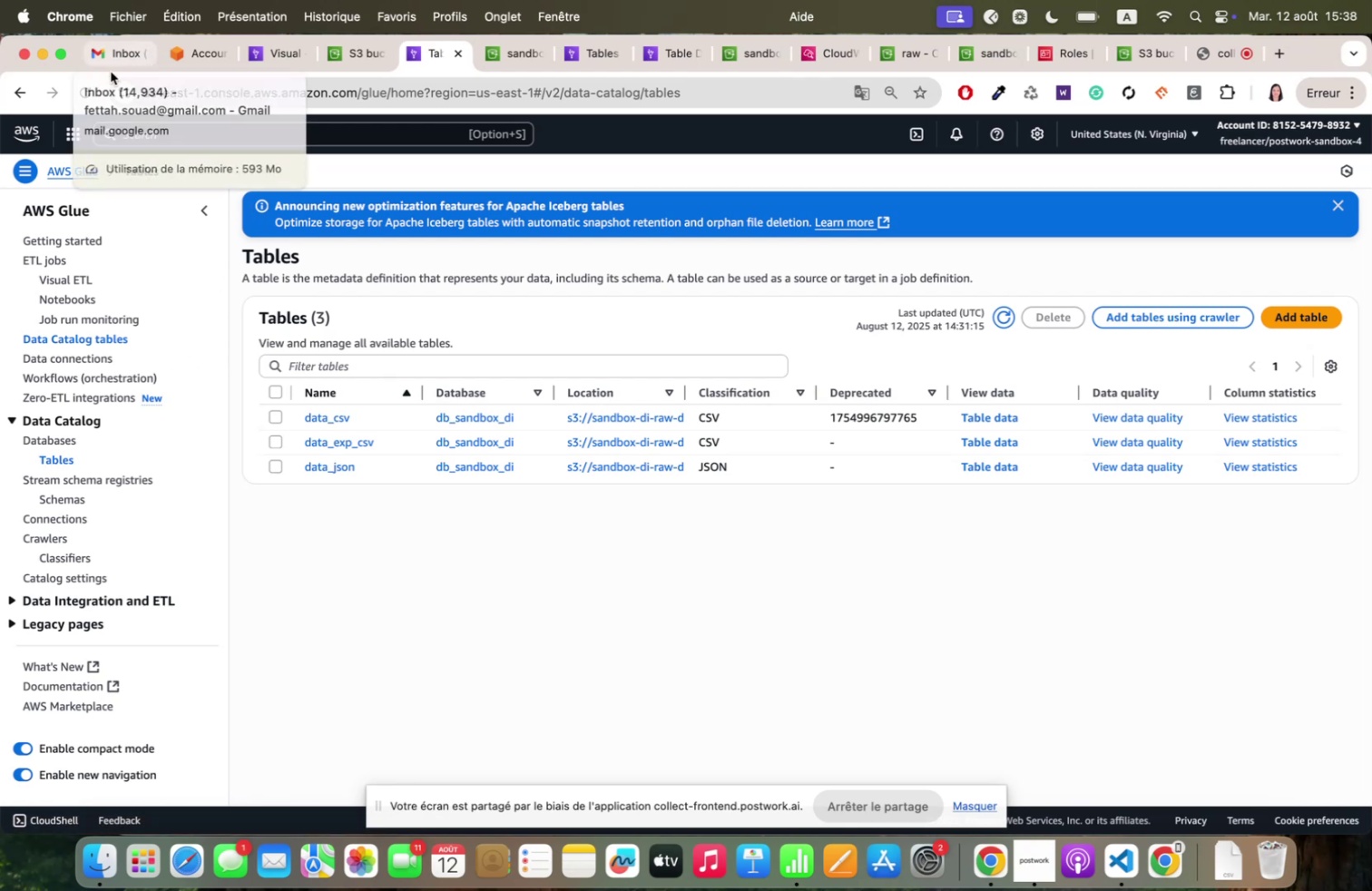 
left_click([93, 91])
 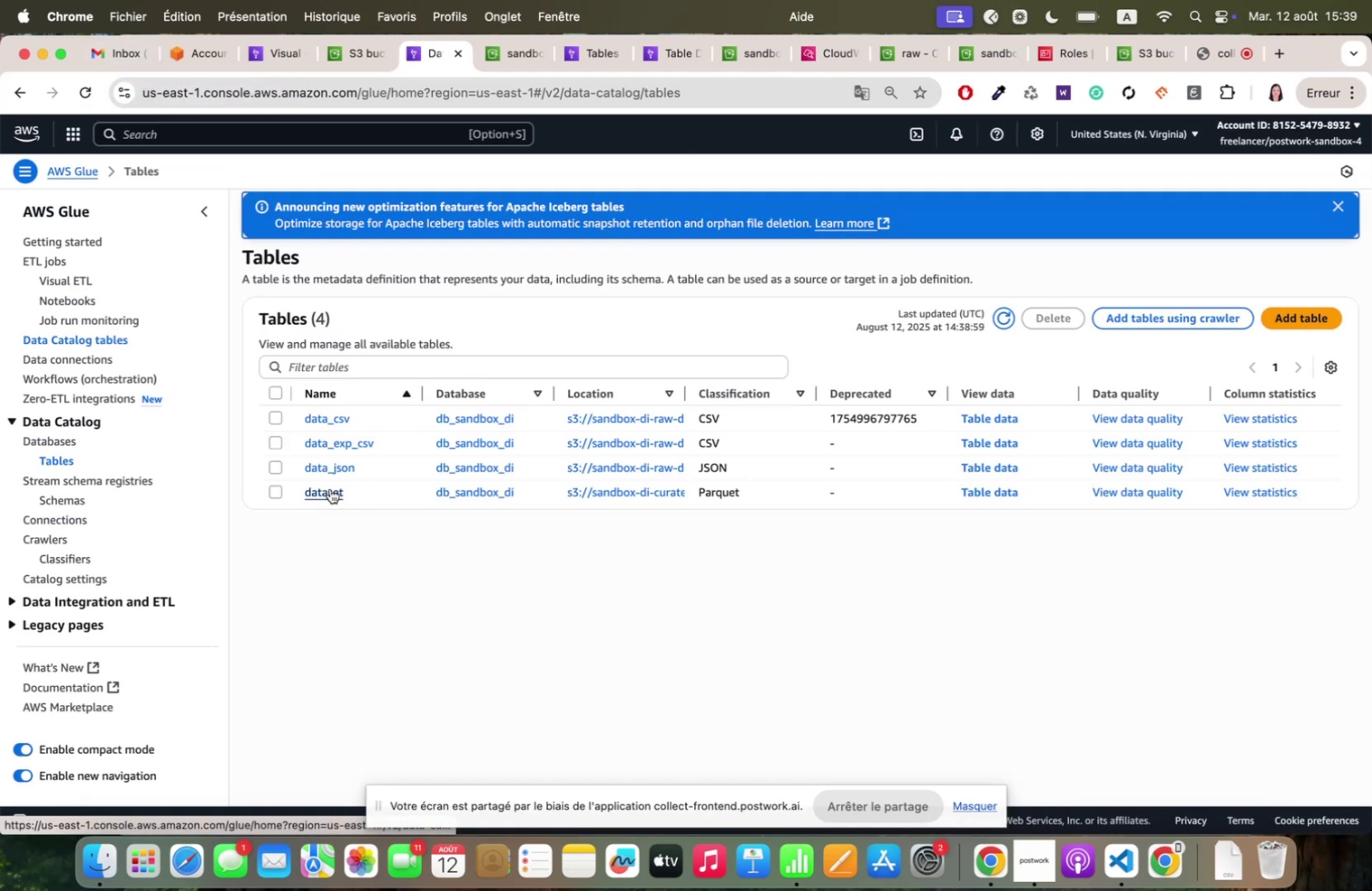 
wait(6.13)
 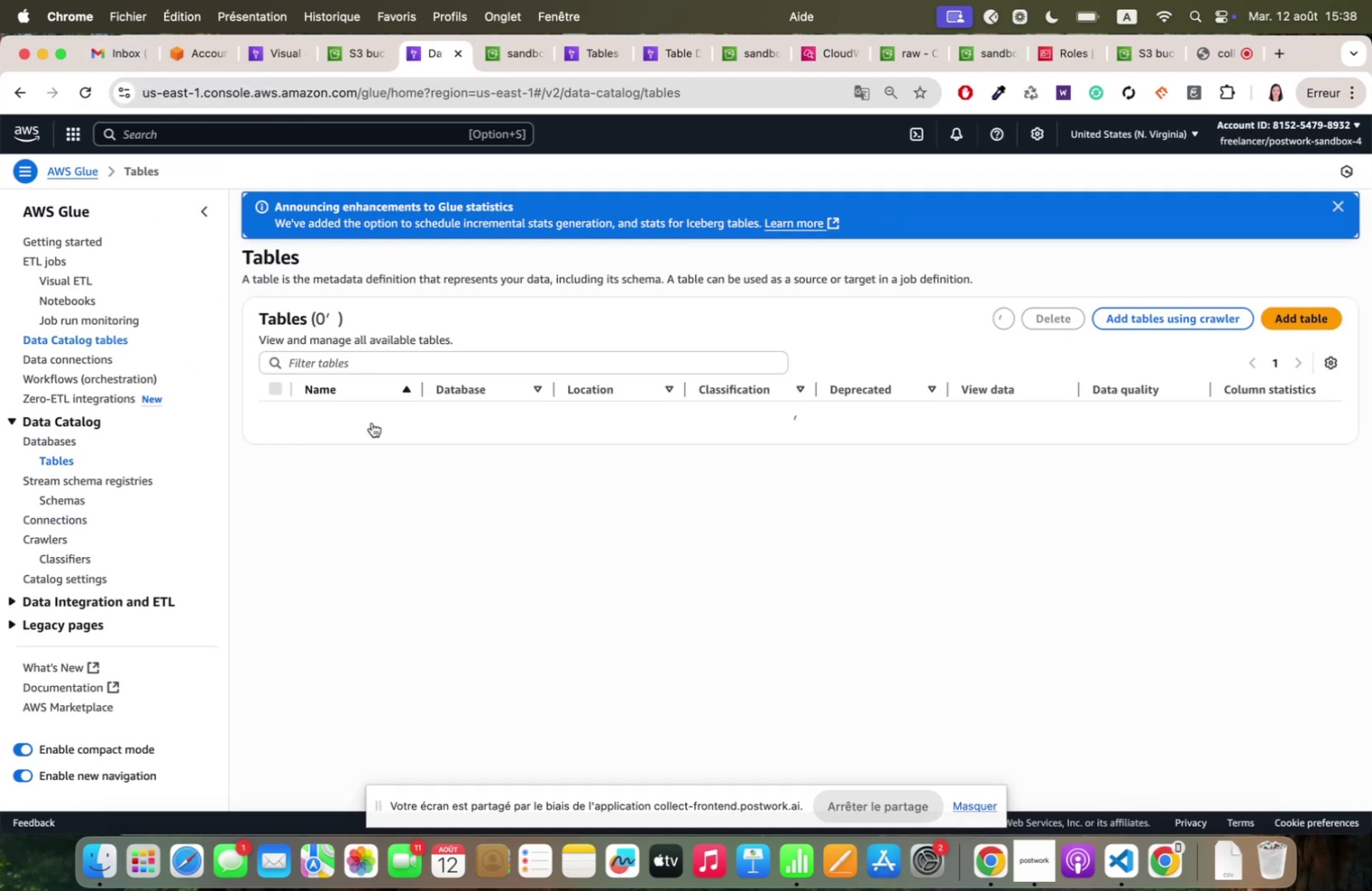 
left_click([999, 490])
 